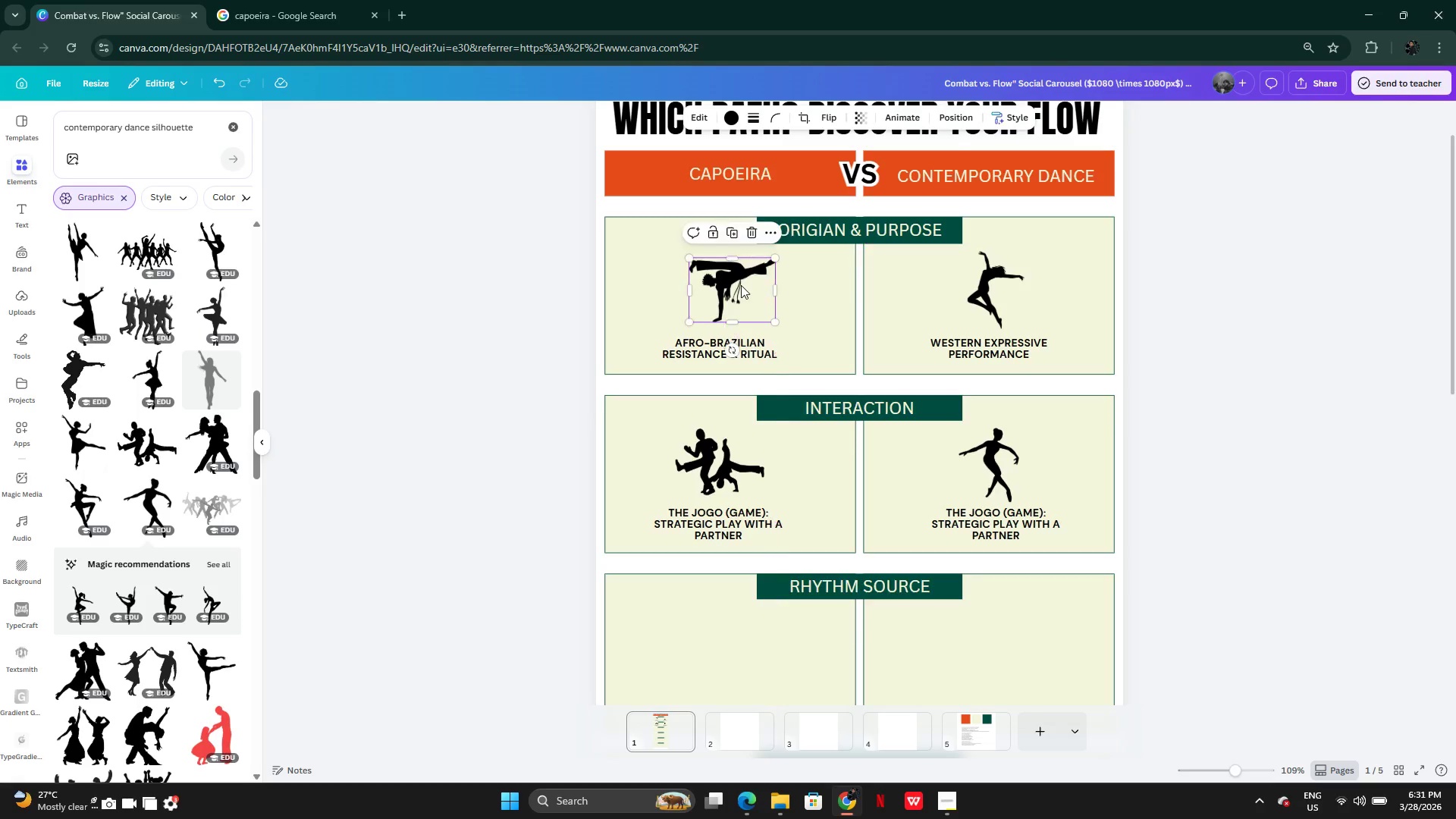 
left_click([741, 285])
 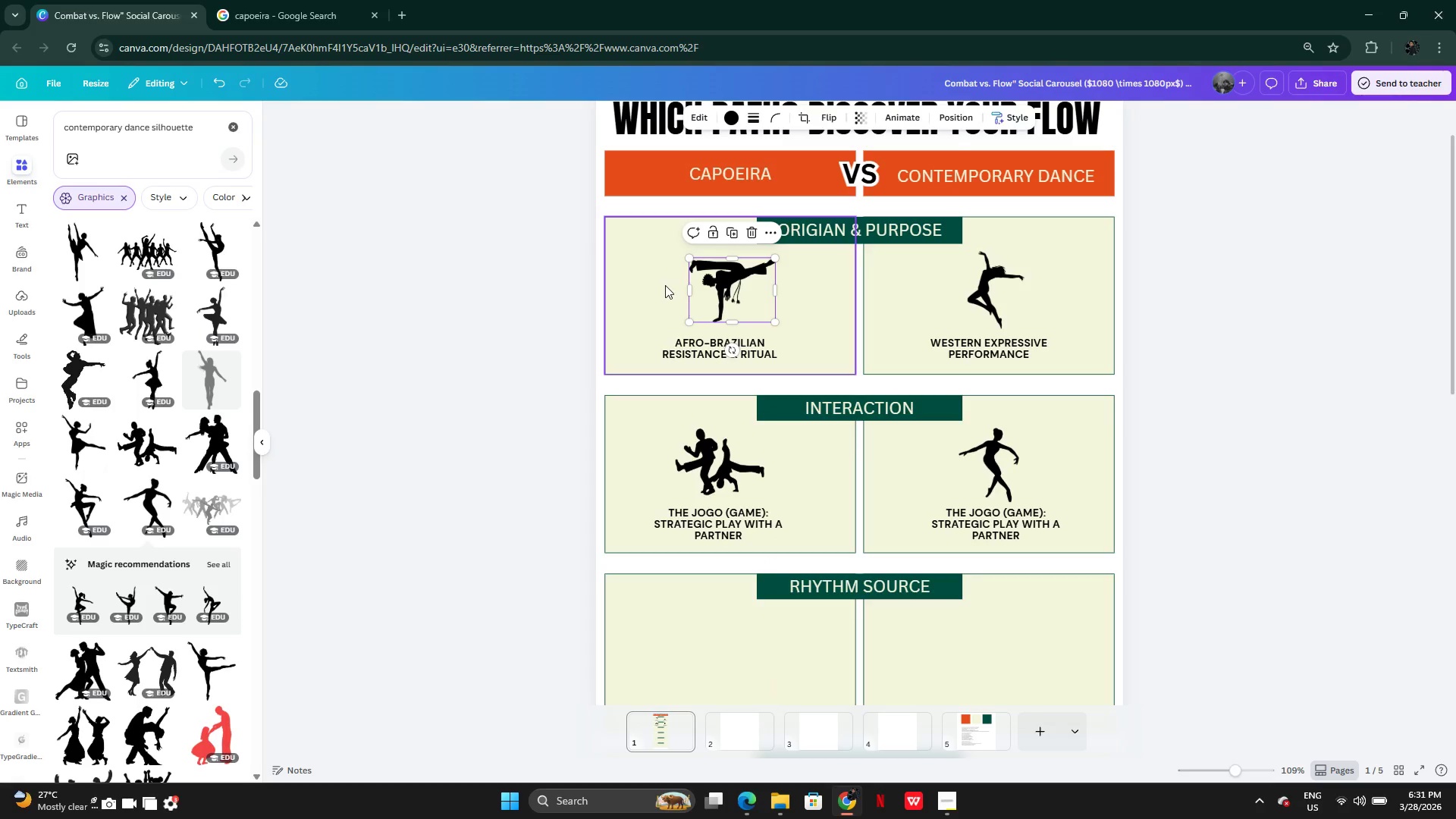 
left_click([664, 285])
 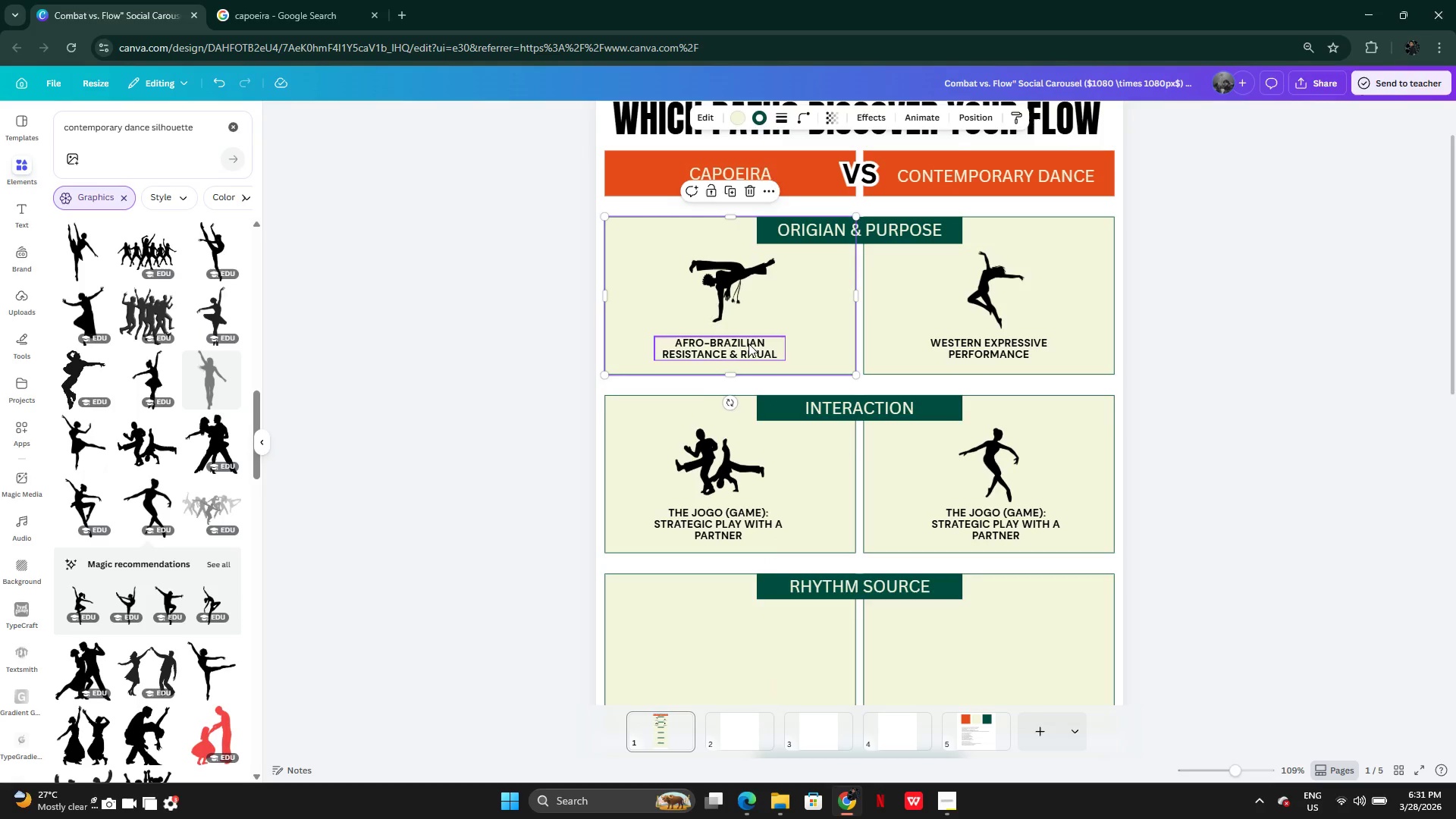 
left_click([748, 344])
 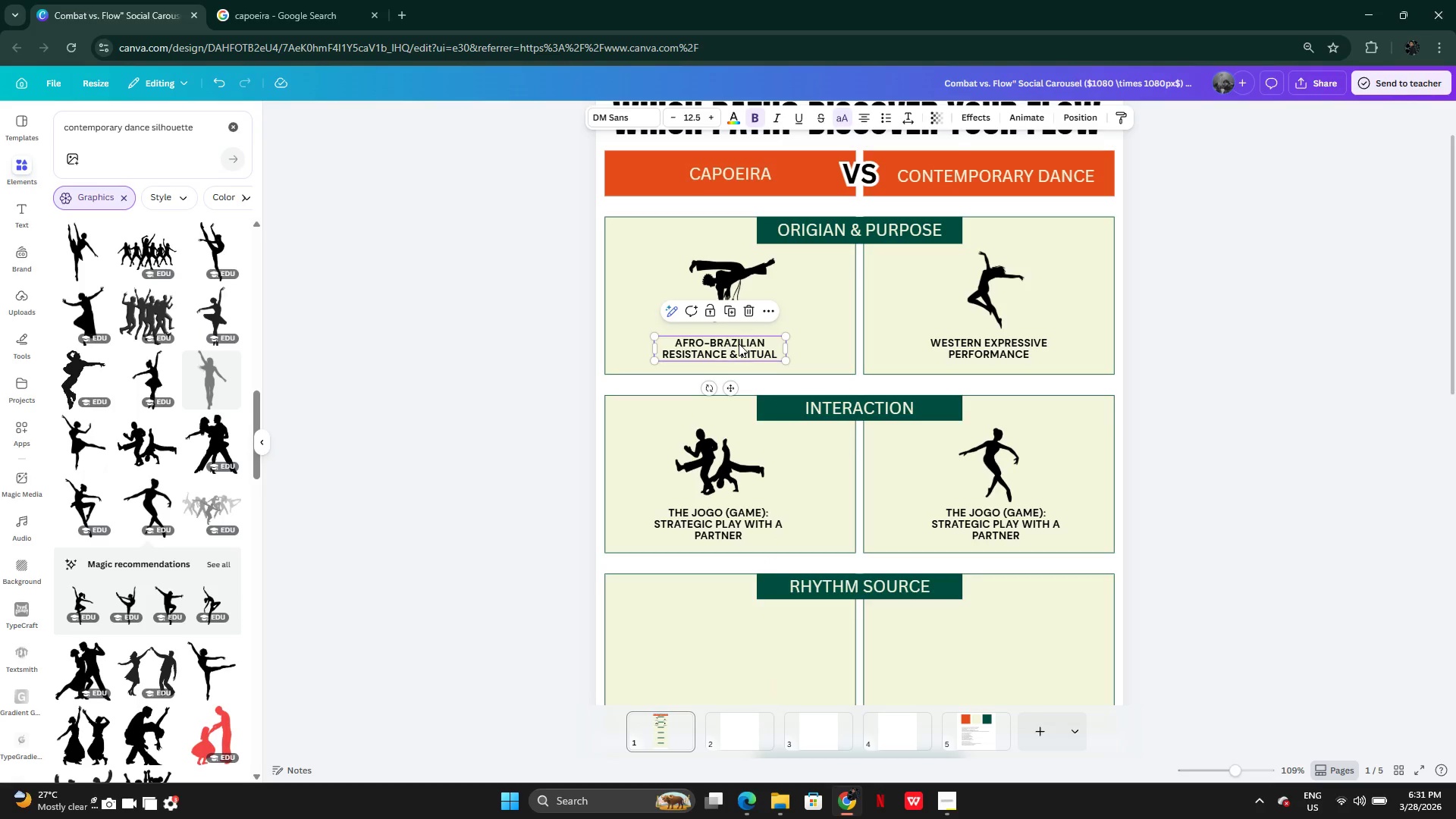 
left_click_drag(start_coordinate=[739, 344], to_coordinate=[748, 343])
 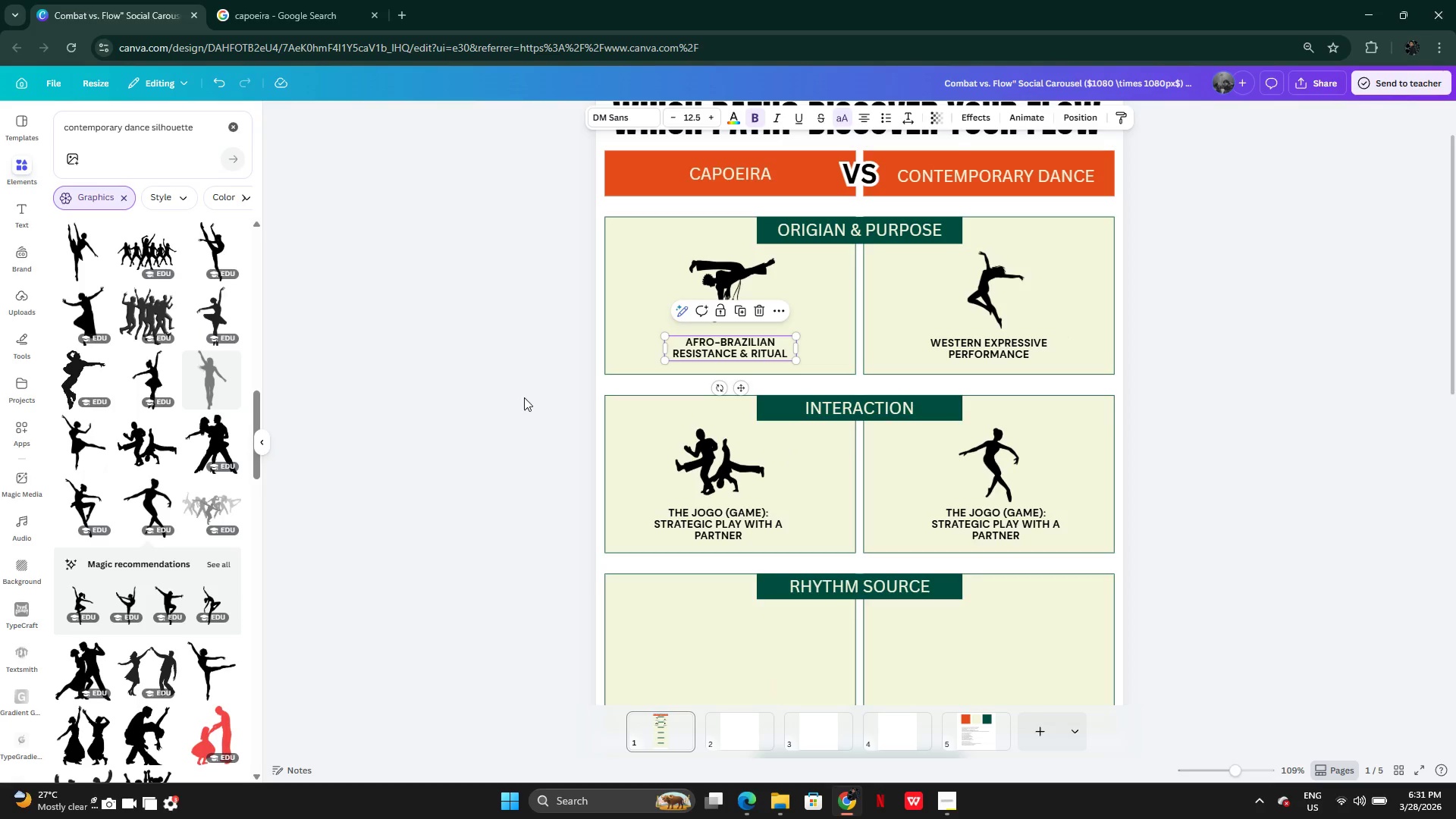 
left_click([522, 398])
 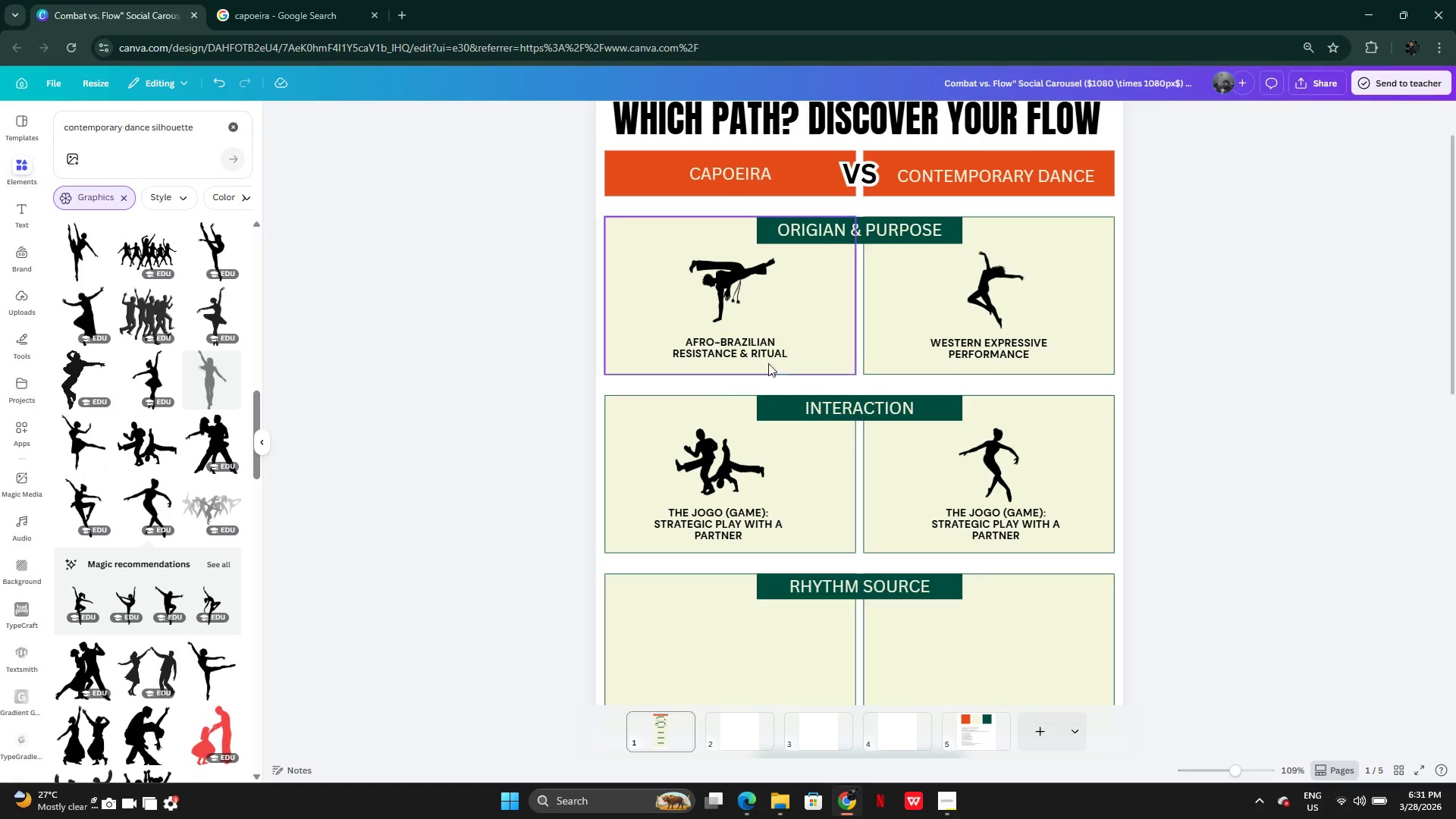 
left_click([778, 354])
 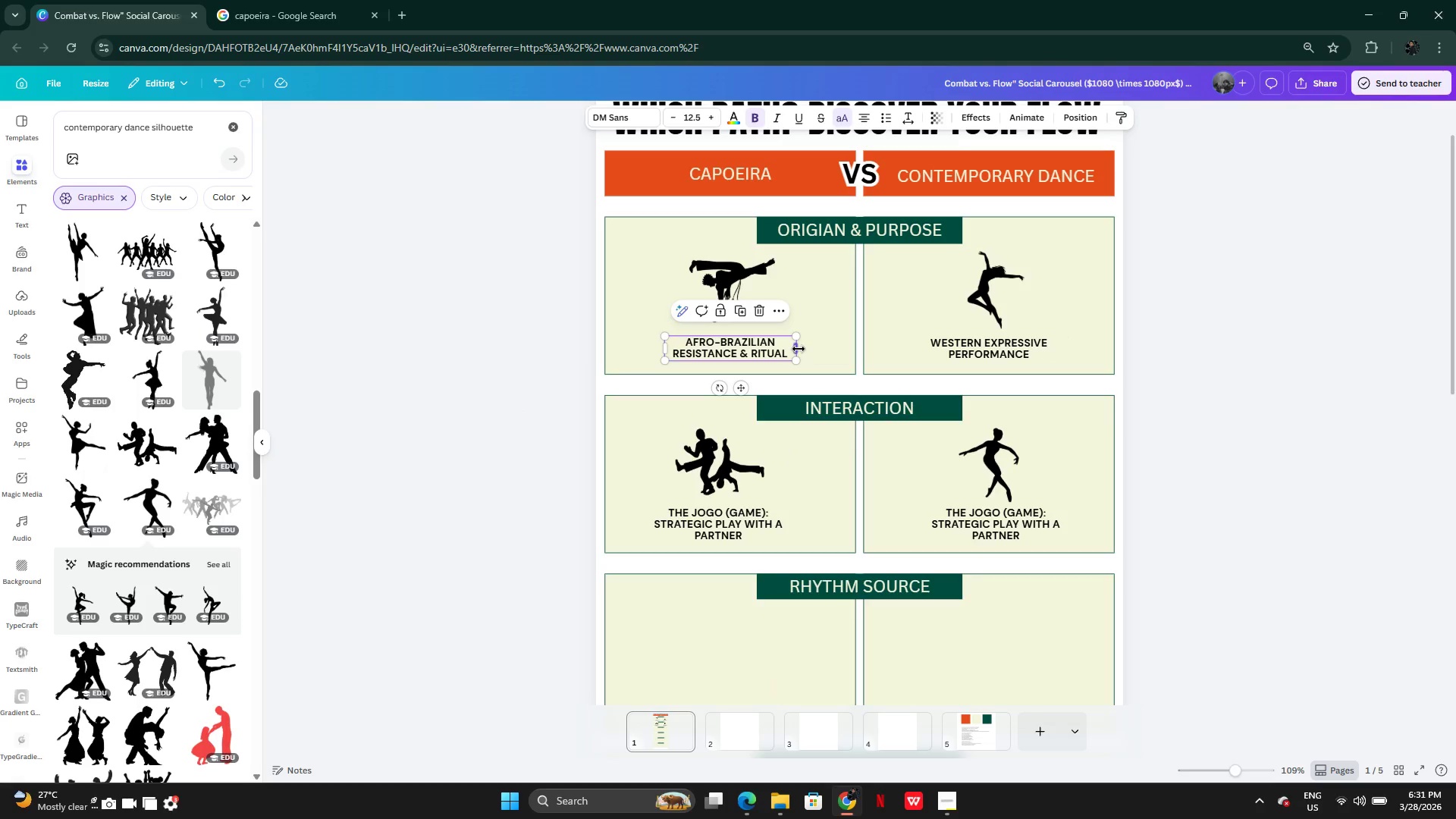 
left_click_drag(start_coordinate=[799, 349], to_coordinate=[881, 350])
 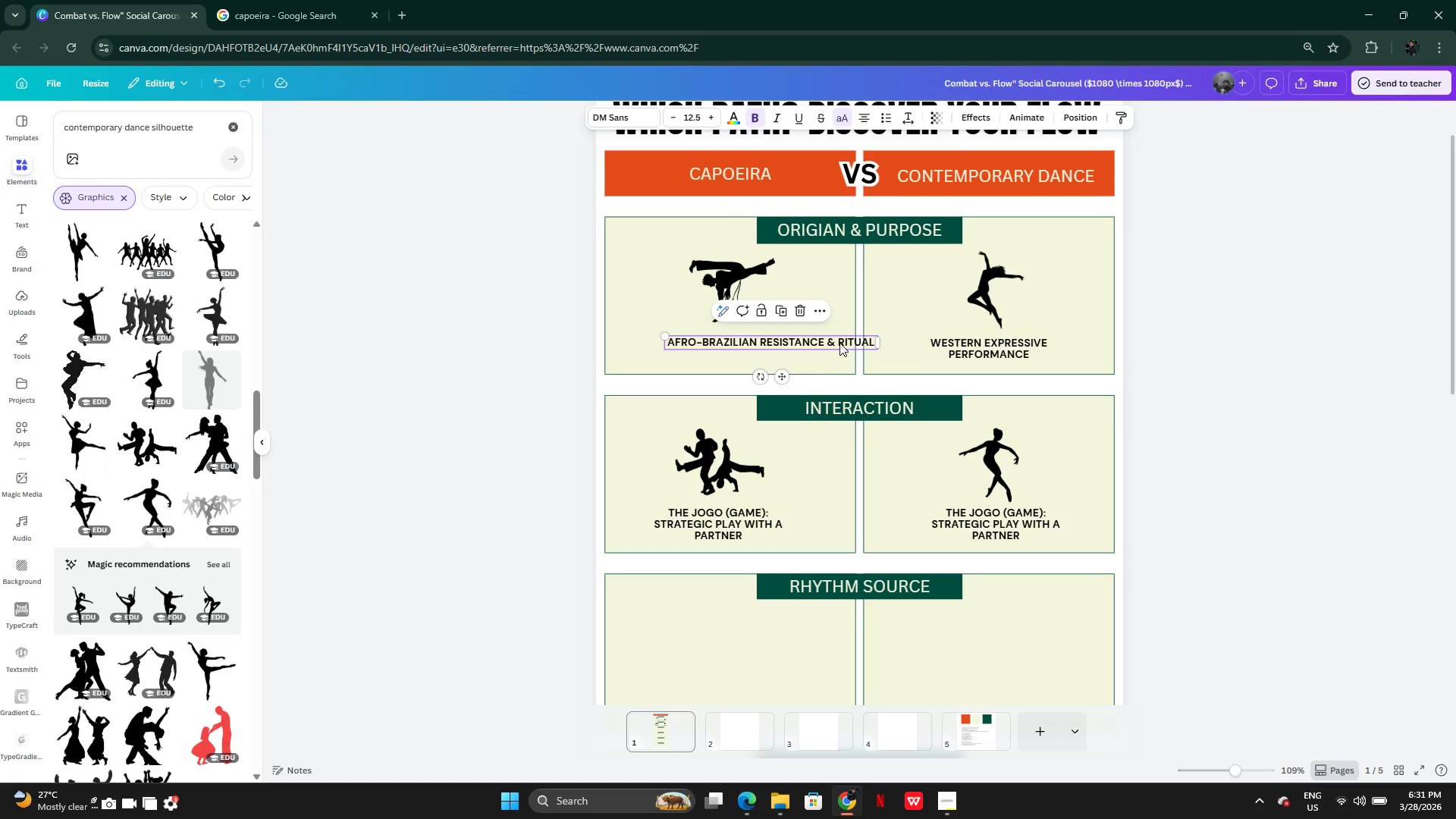 
left_click_drag(start_coordinate=[839, 343], to_coordinate=[796, 350])
 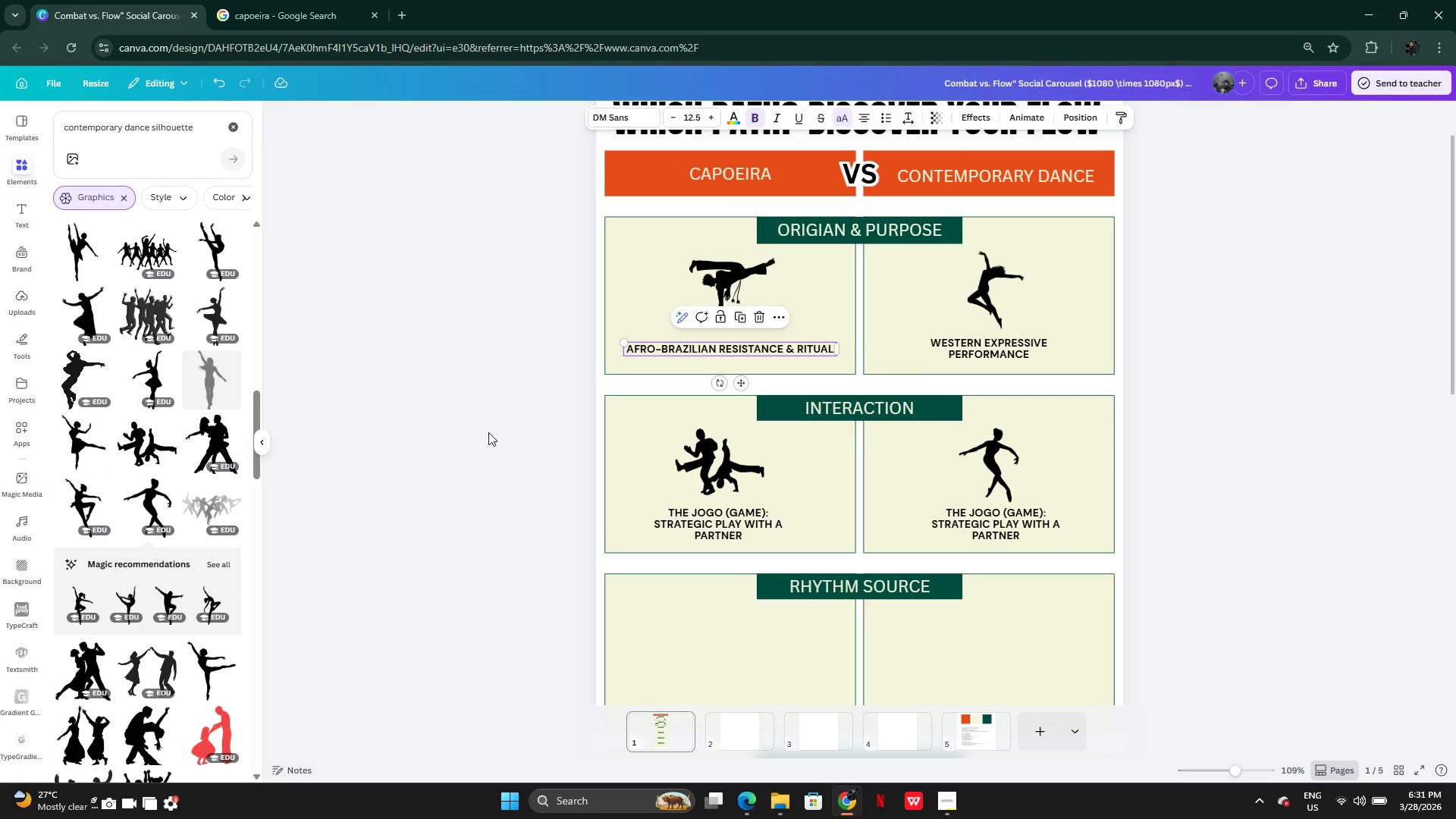 
left_click([488, 432])
 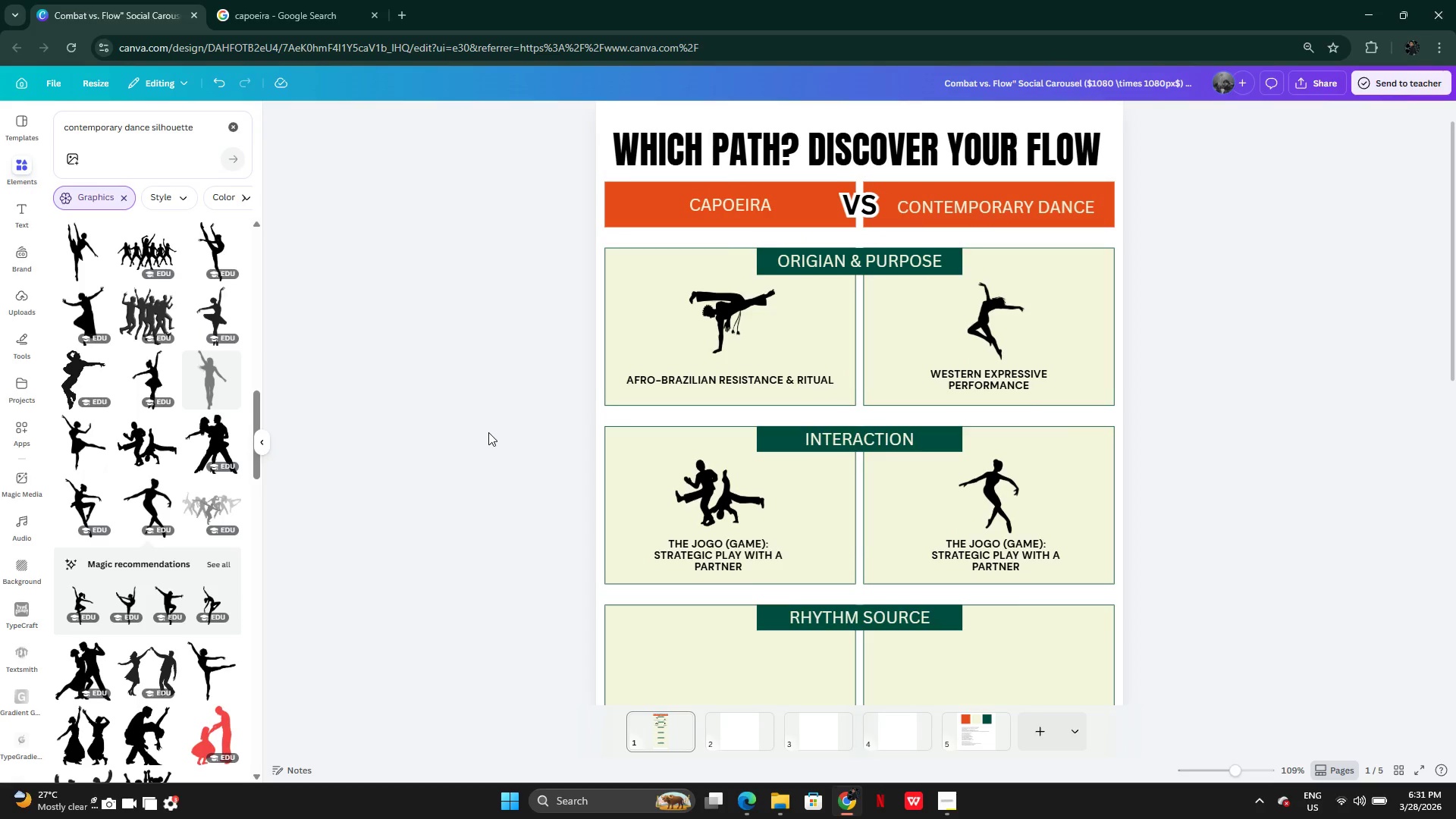 
key(Control+Z)
 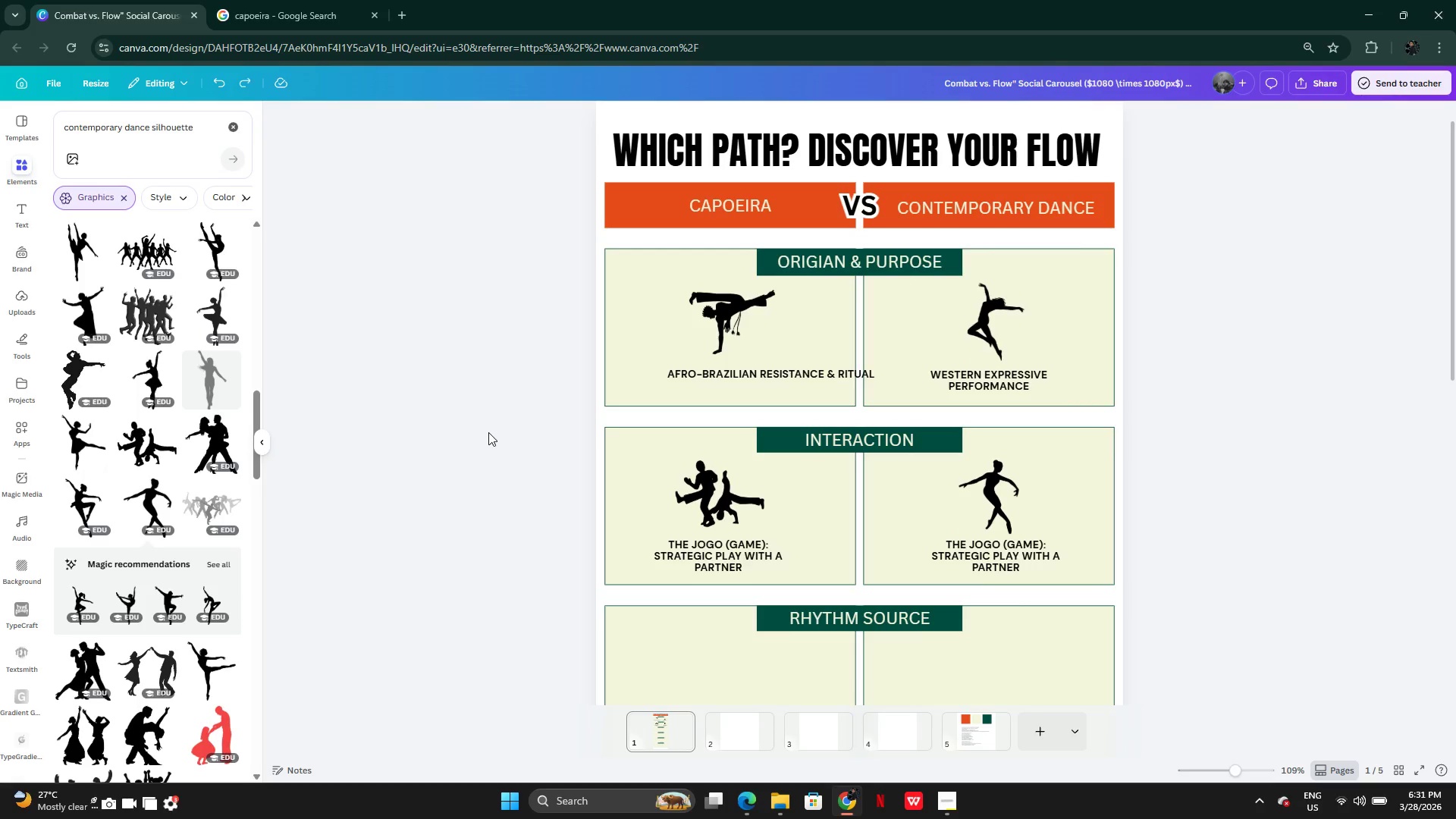 
key(Control+Z)
 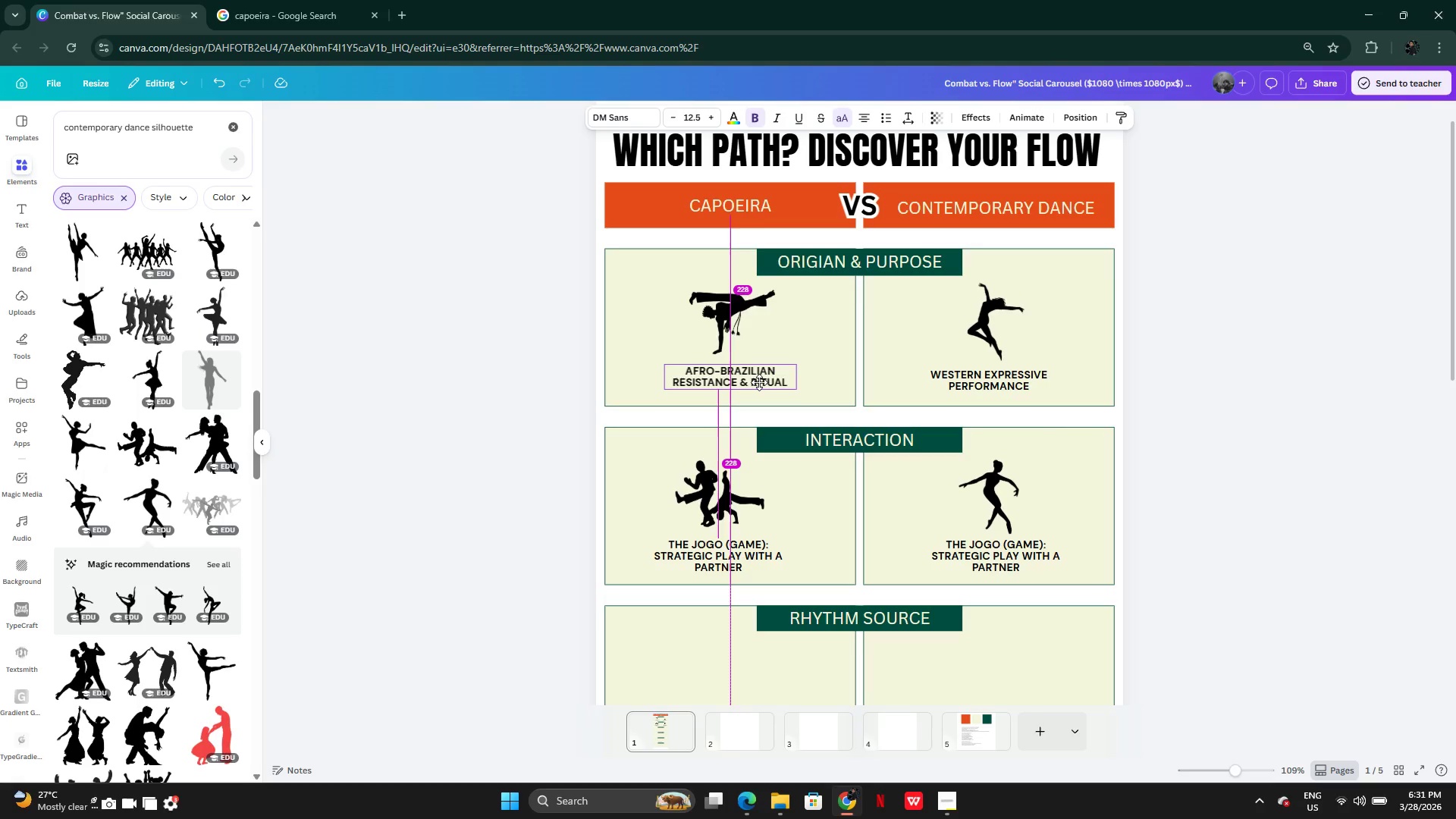 
wait(7.47)
 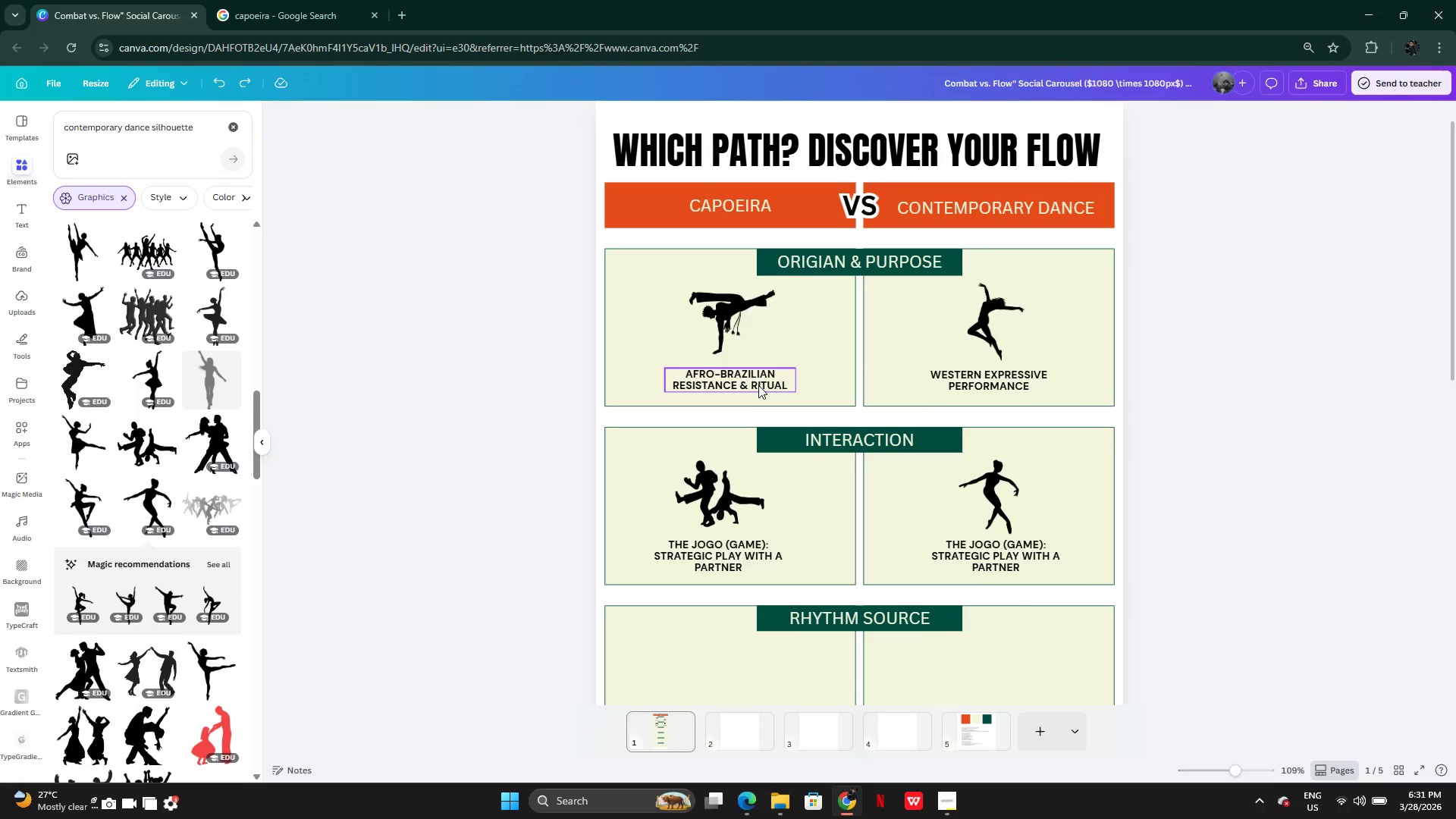 
left_click([725, 389])
 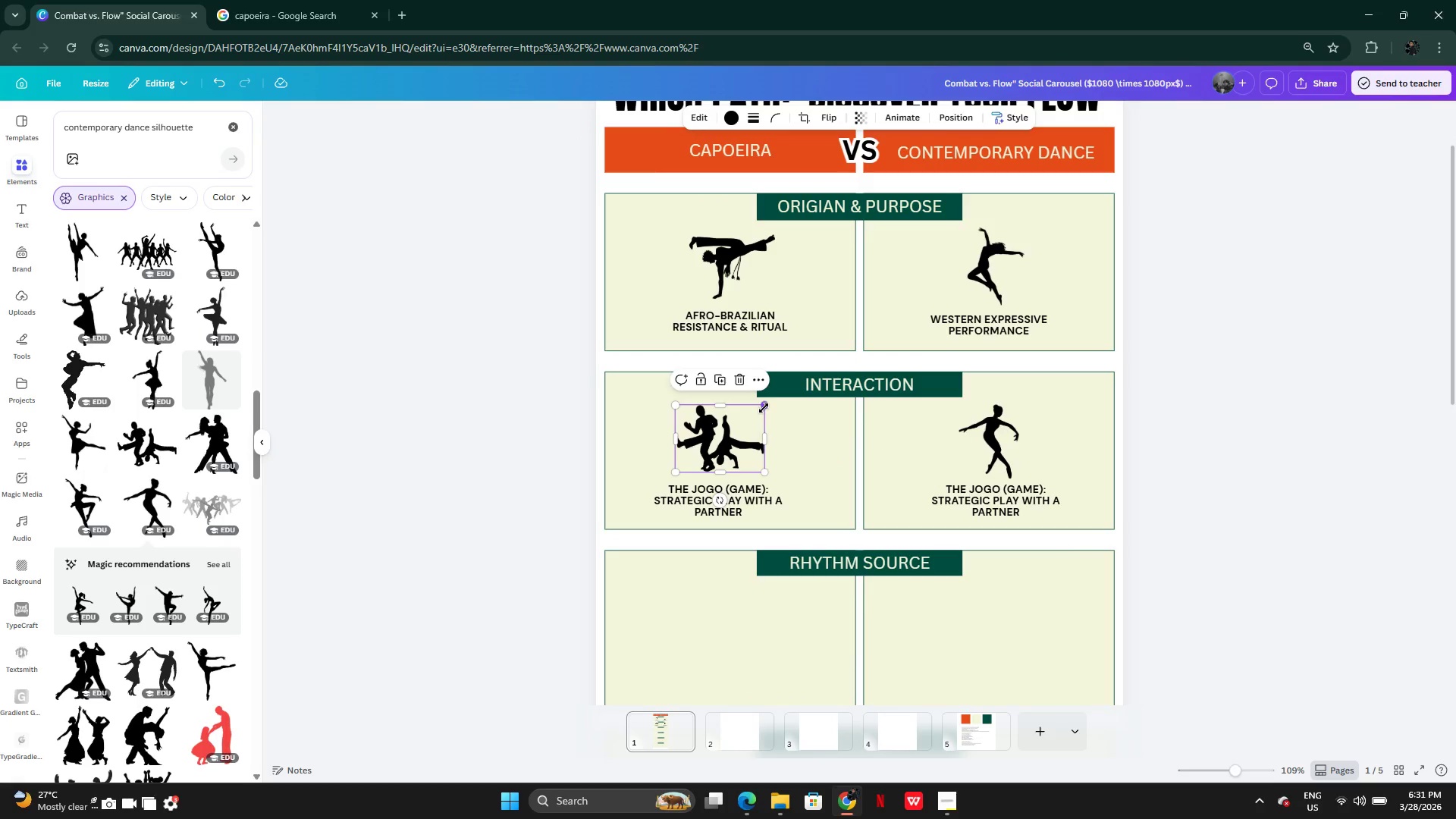 
left_click_drag(start_coordinate=[737, 438], to_coordinate=[745, 438])
 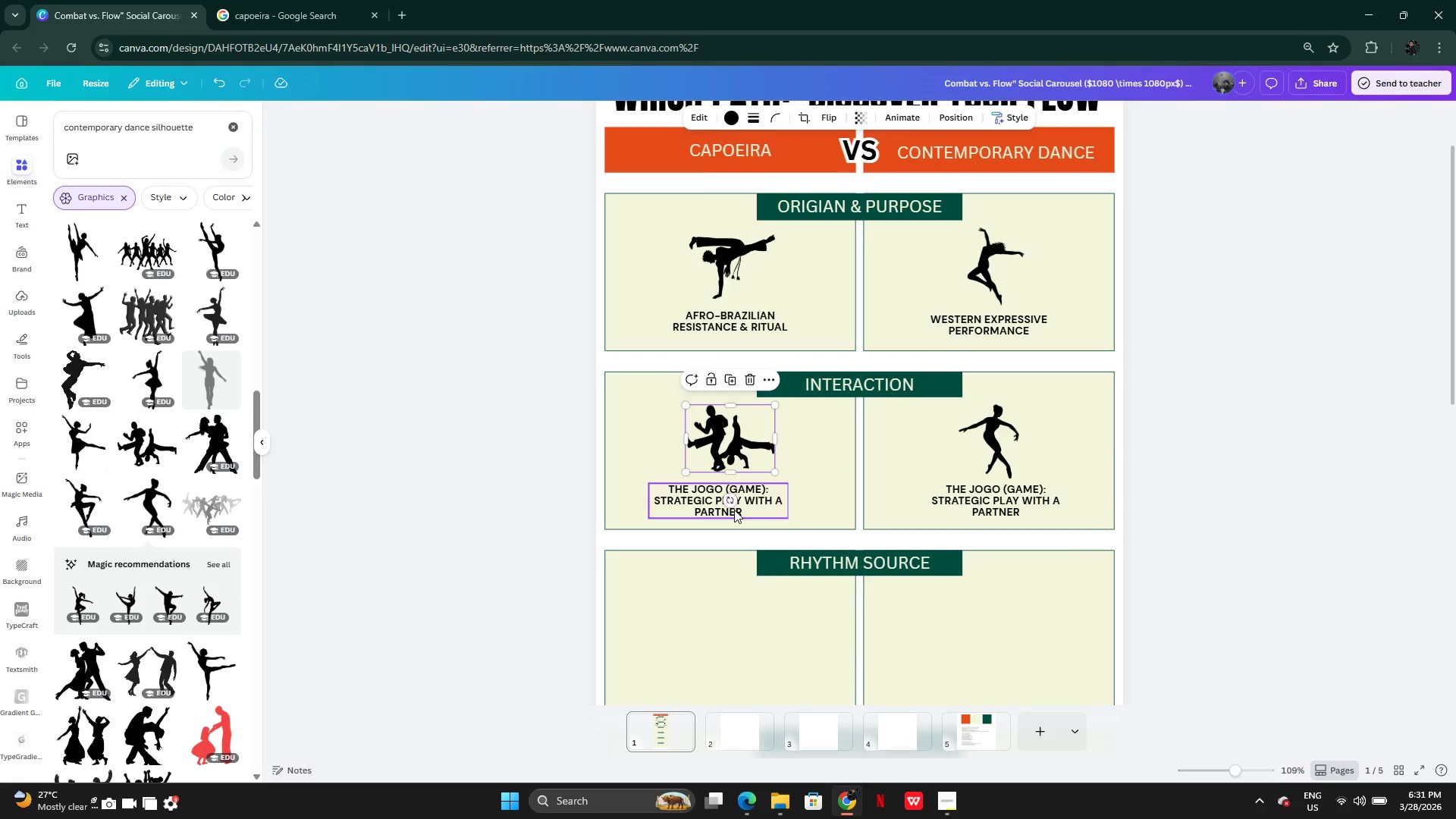 
left_click([734, 510])
 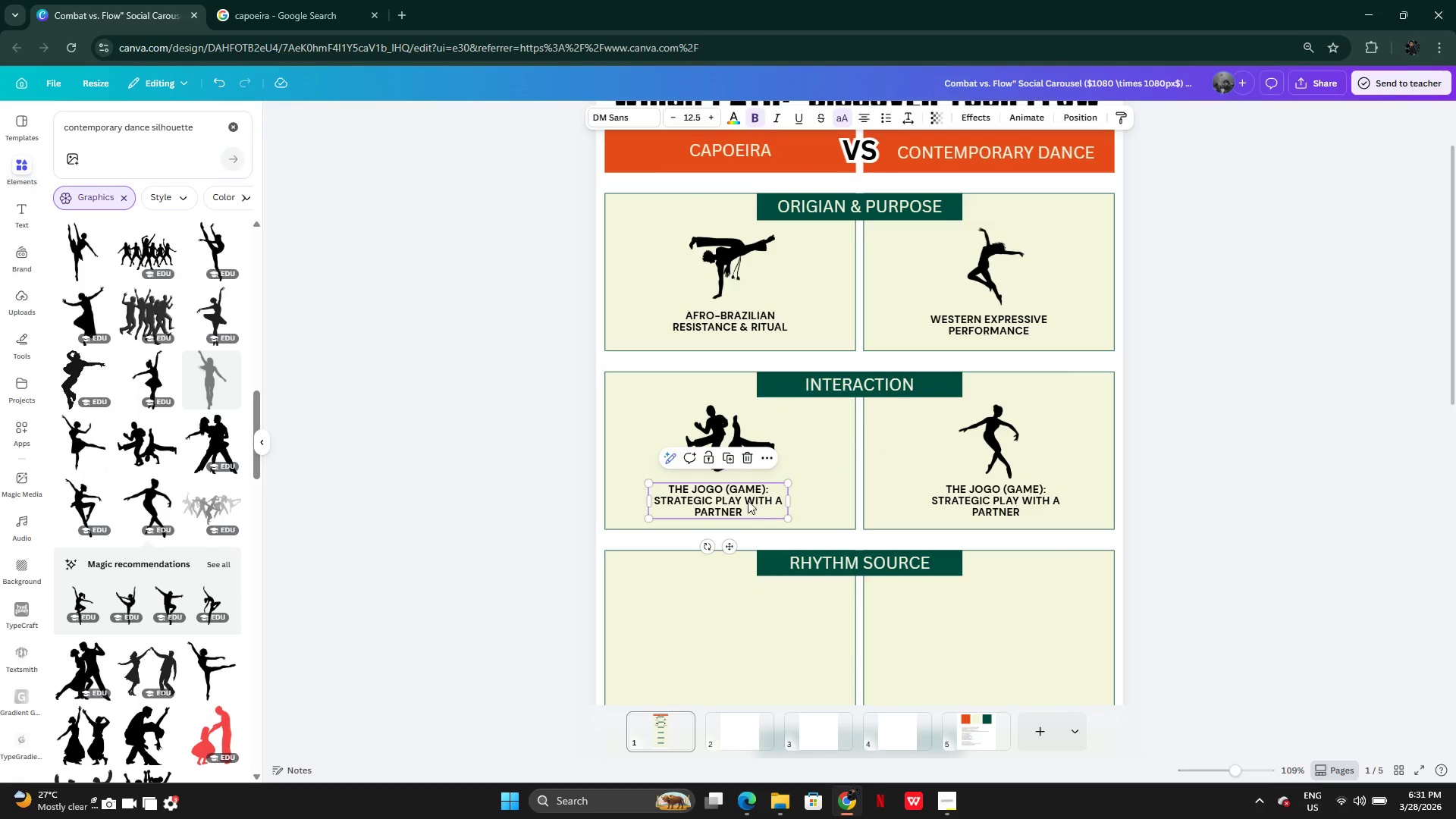 
left_click_drag(start_coordinate=[746, 500], to_coordinate=[757, 500])
 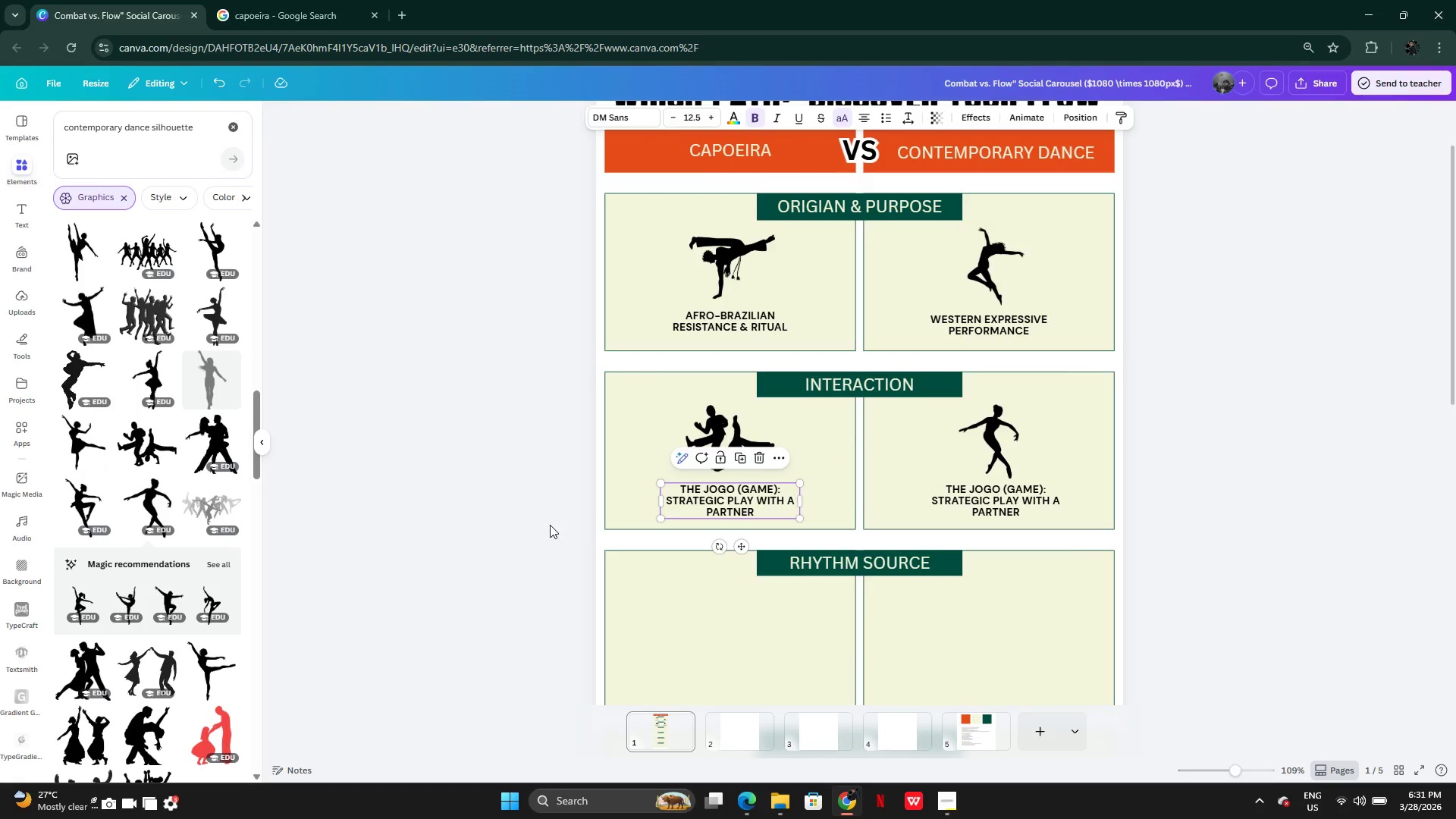 
left_click([550, 525])
 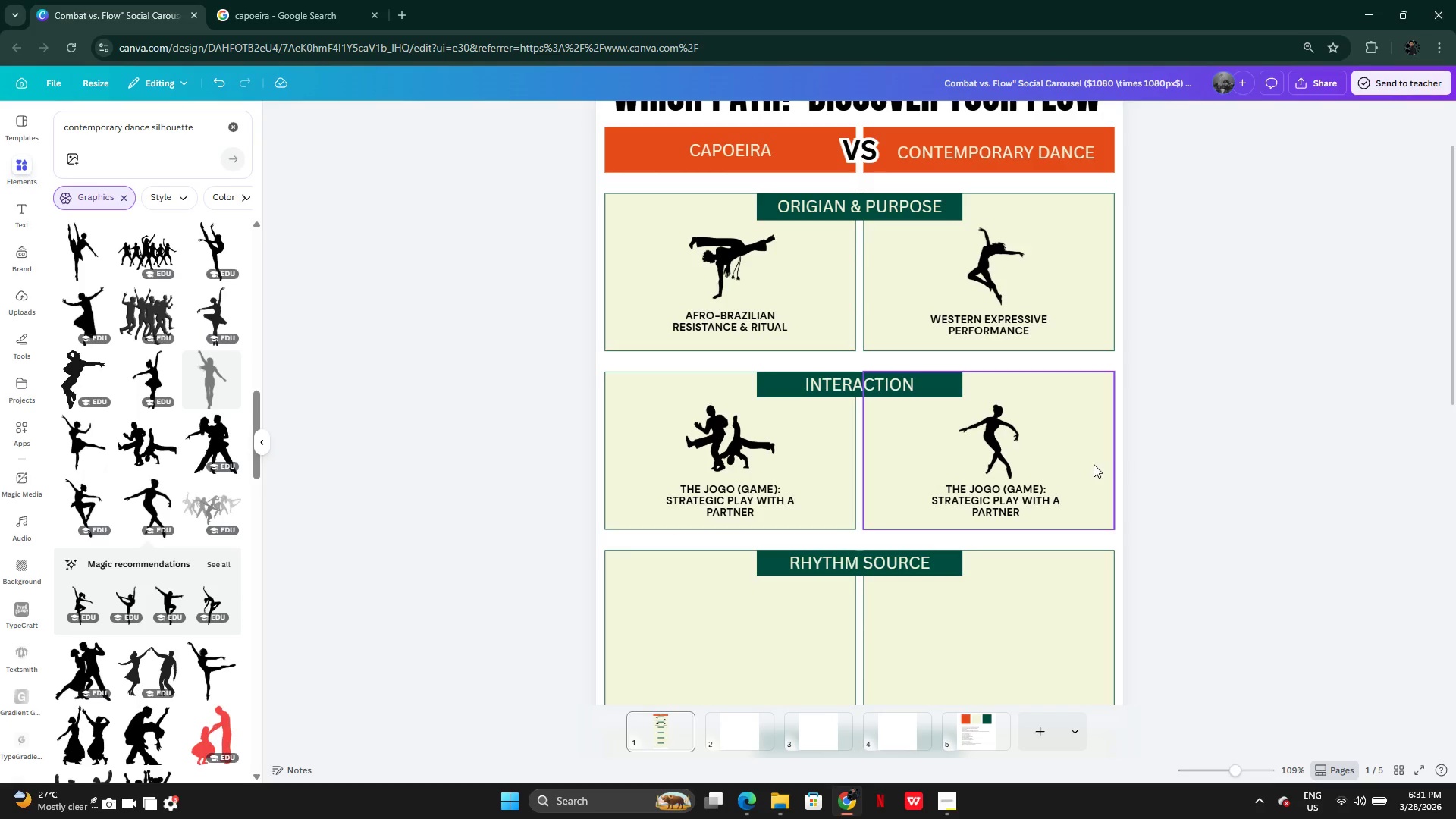 
left_click([1001, 443])
 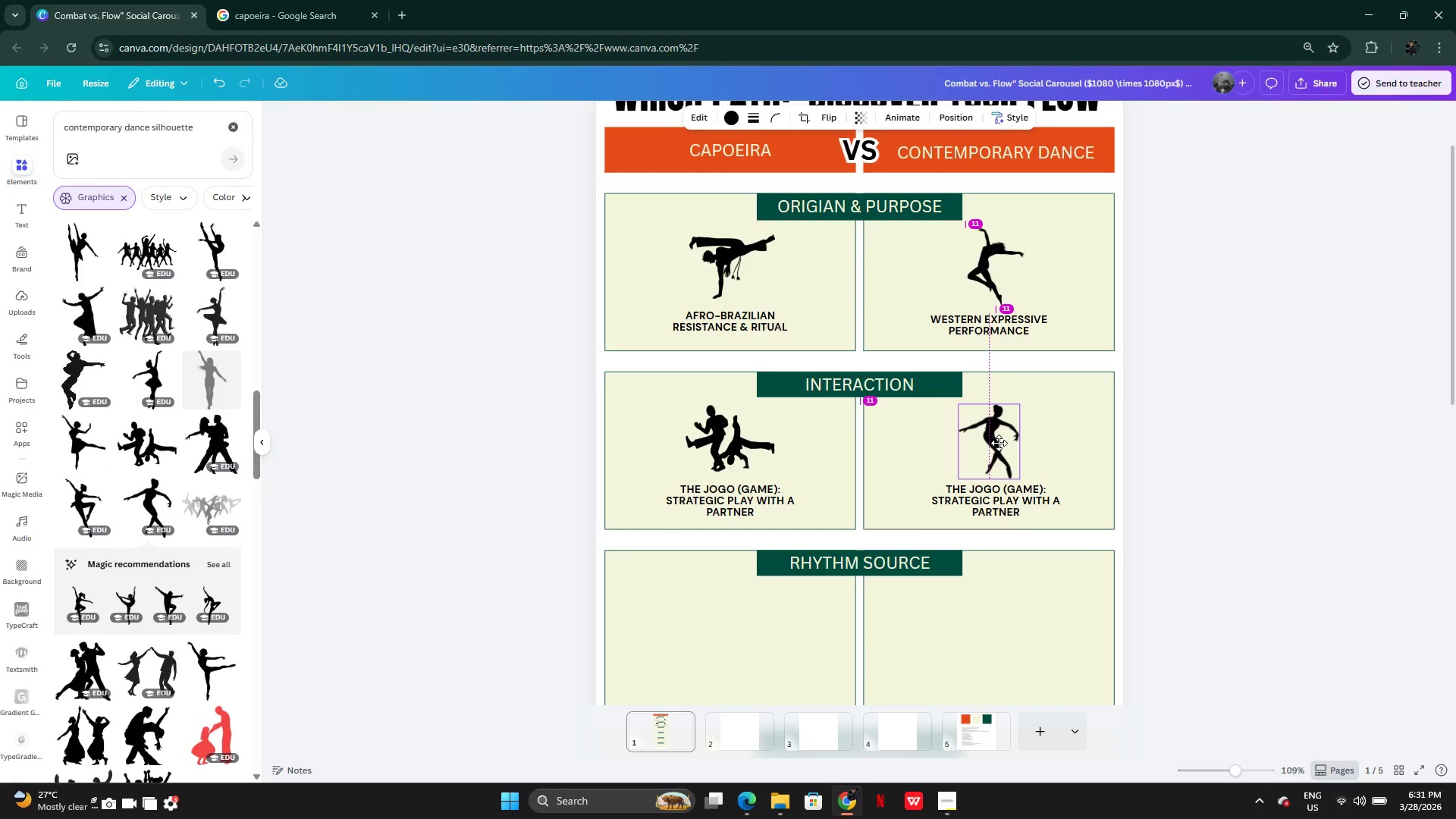 
left_click([1016, 506])
 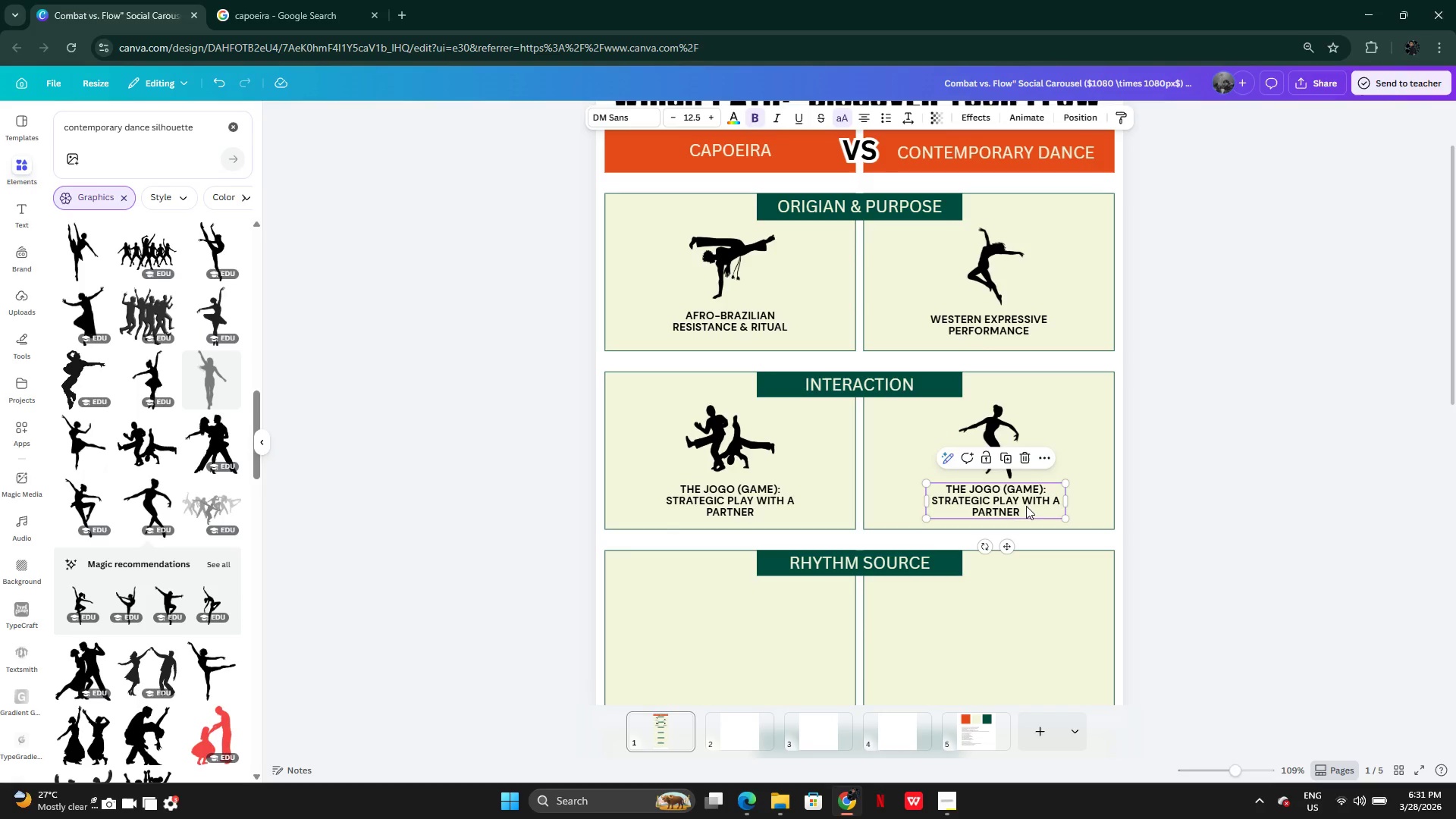 
left_click_drag(start_coordinate=[1026, 506], to_coordinate=[1020, 506])
 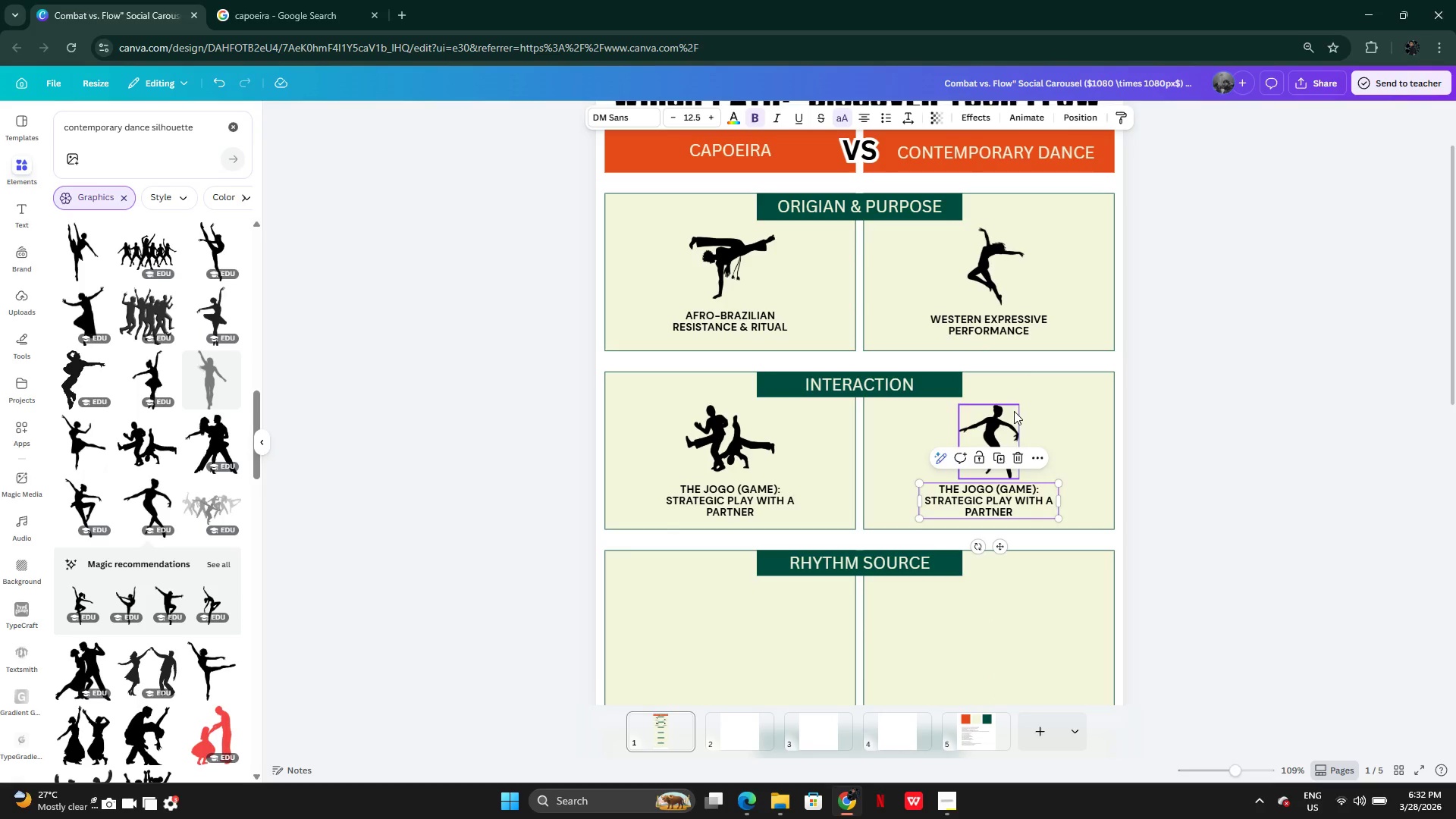 
left_click([1014, 413])
 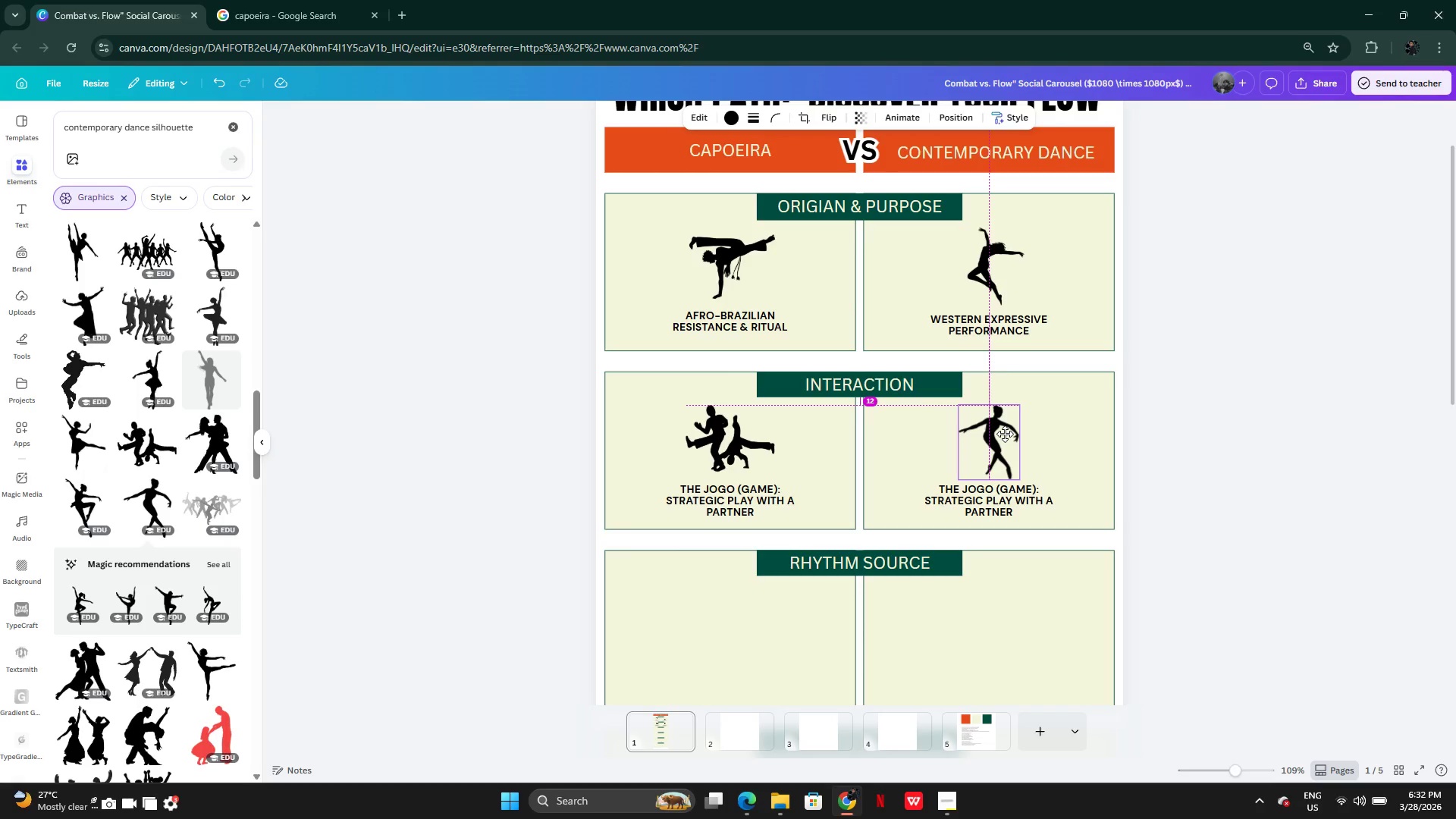 
wait(5.27)
 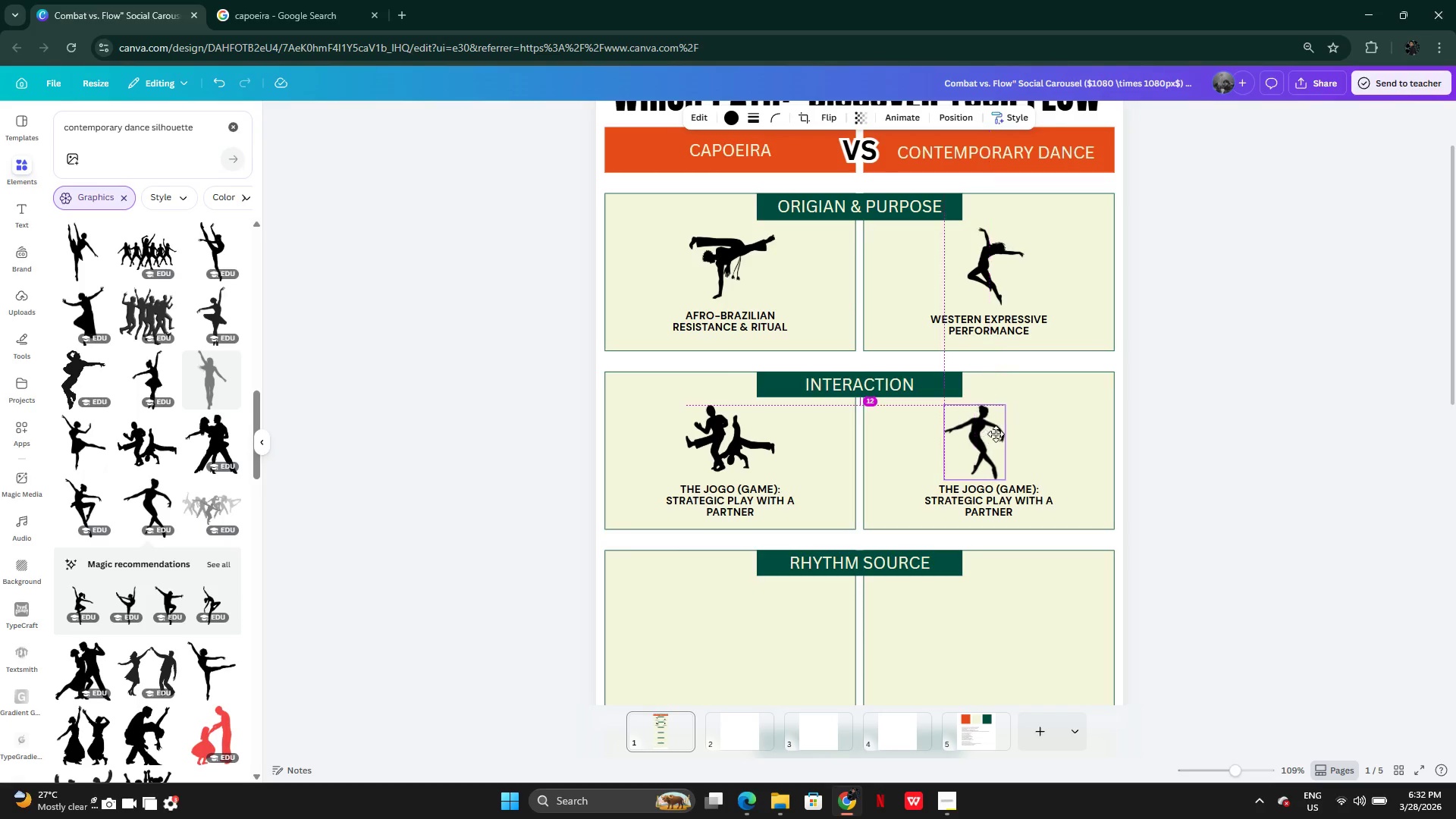 
left_click([1192, 451])
 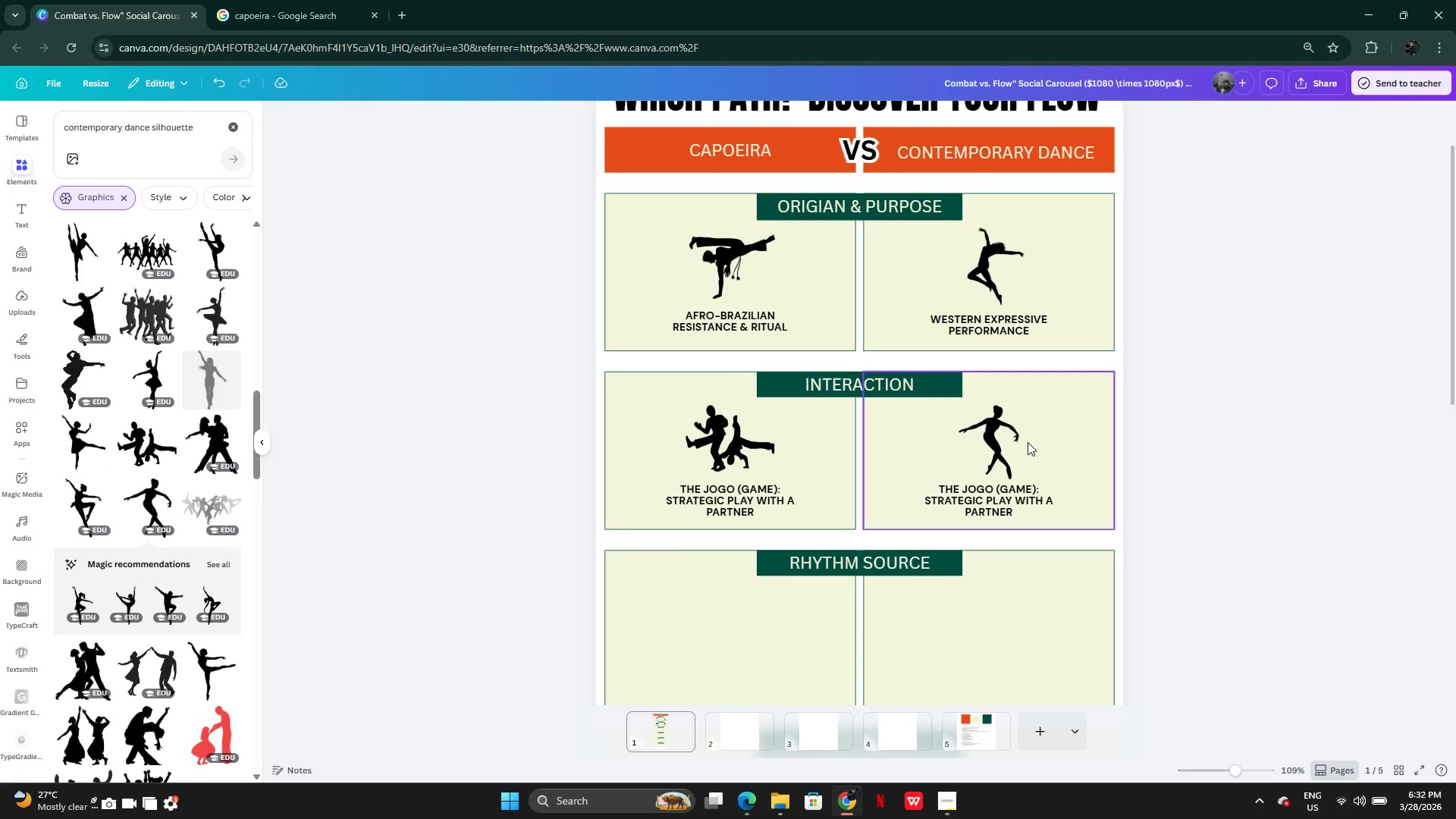 
left_click([1006, 442])
 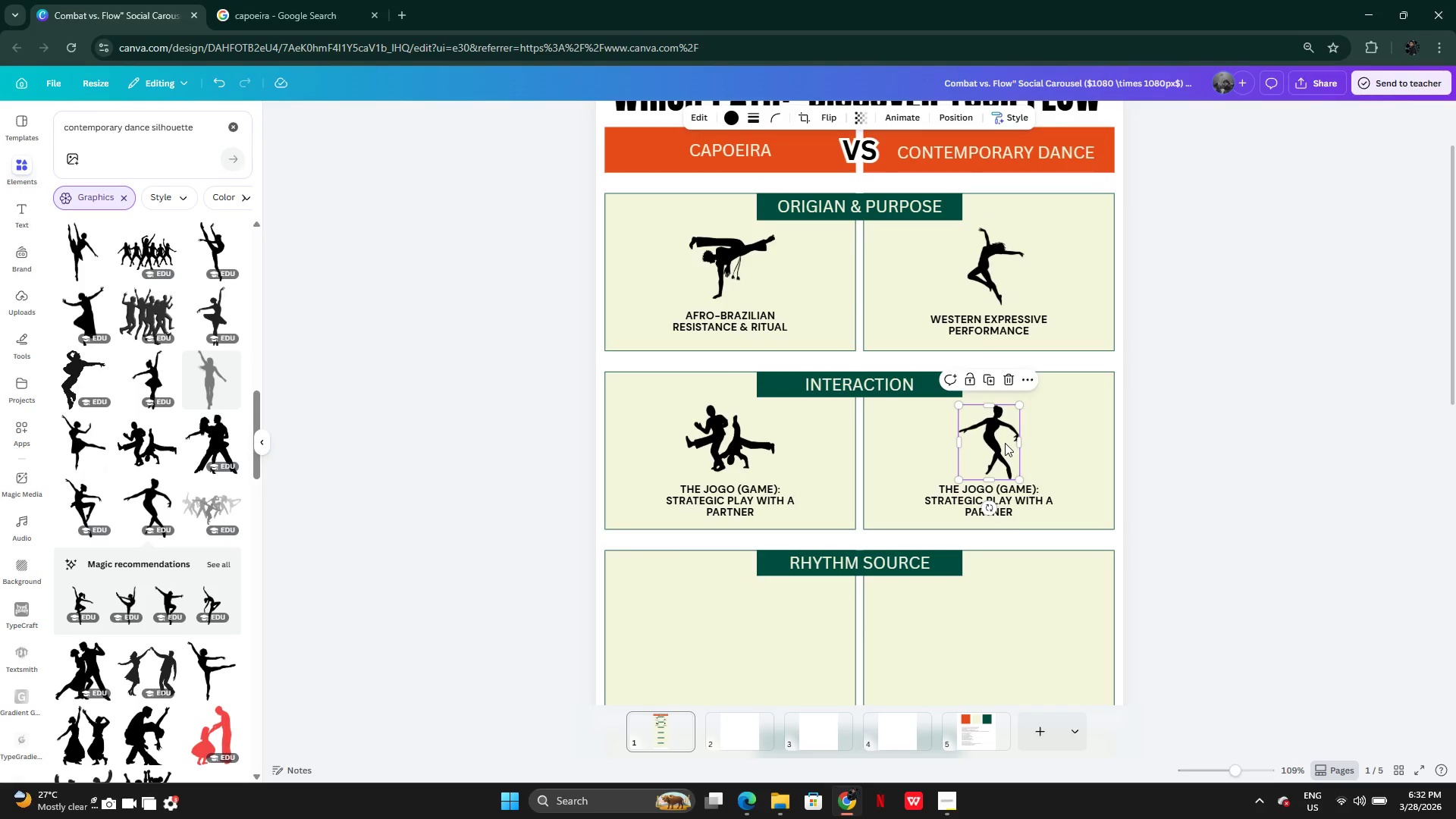 
left_click_drag(start_coordinate=[1005, 443], to_coordinate=[1000, 443])
 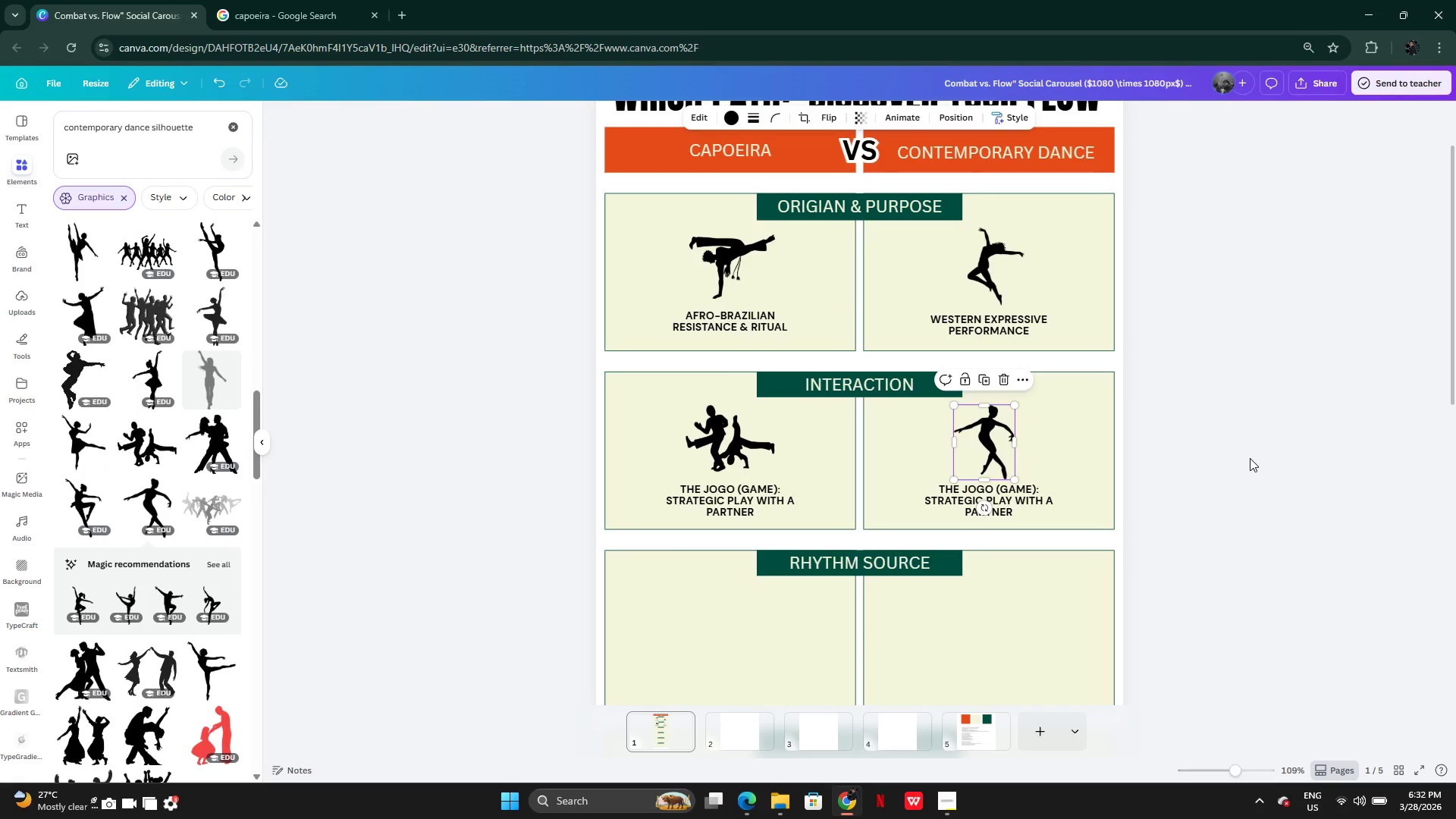 
left_click([1250, 458])
 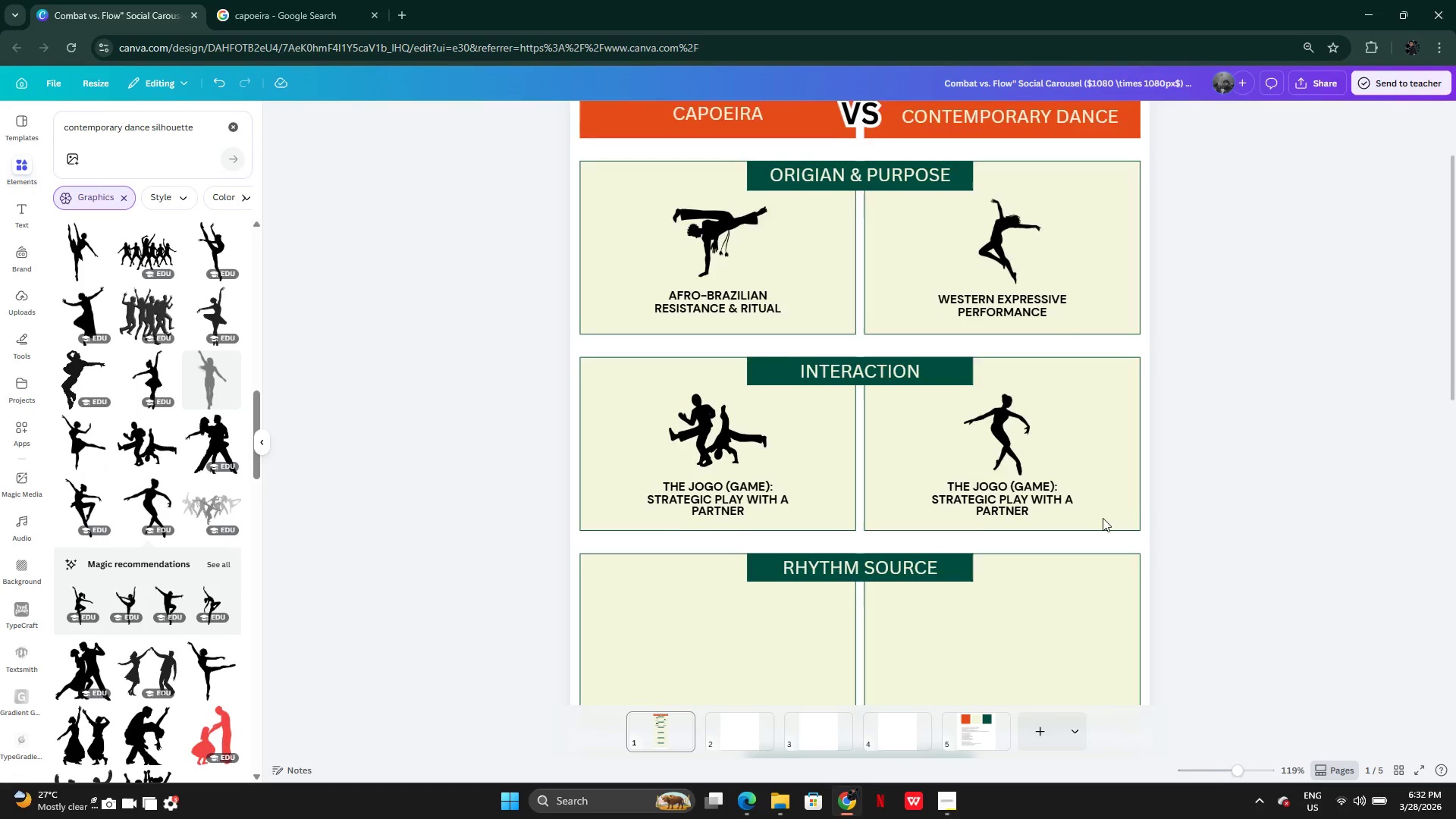 
double_click([1037, 509])
 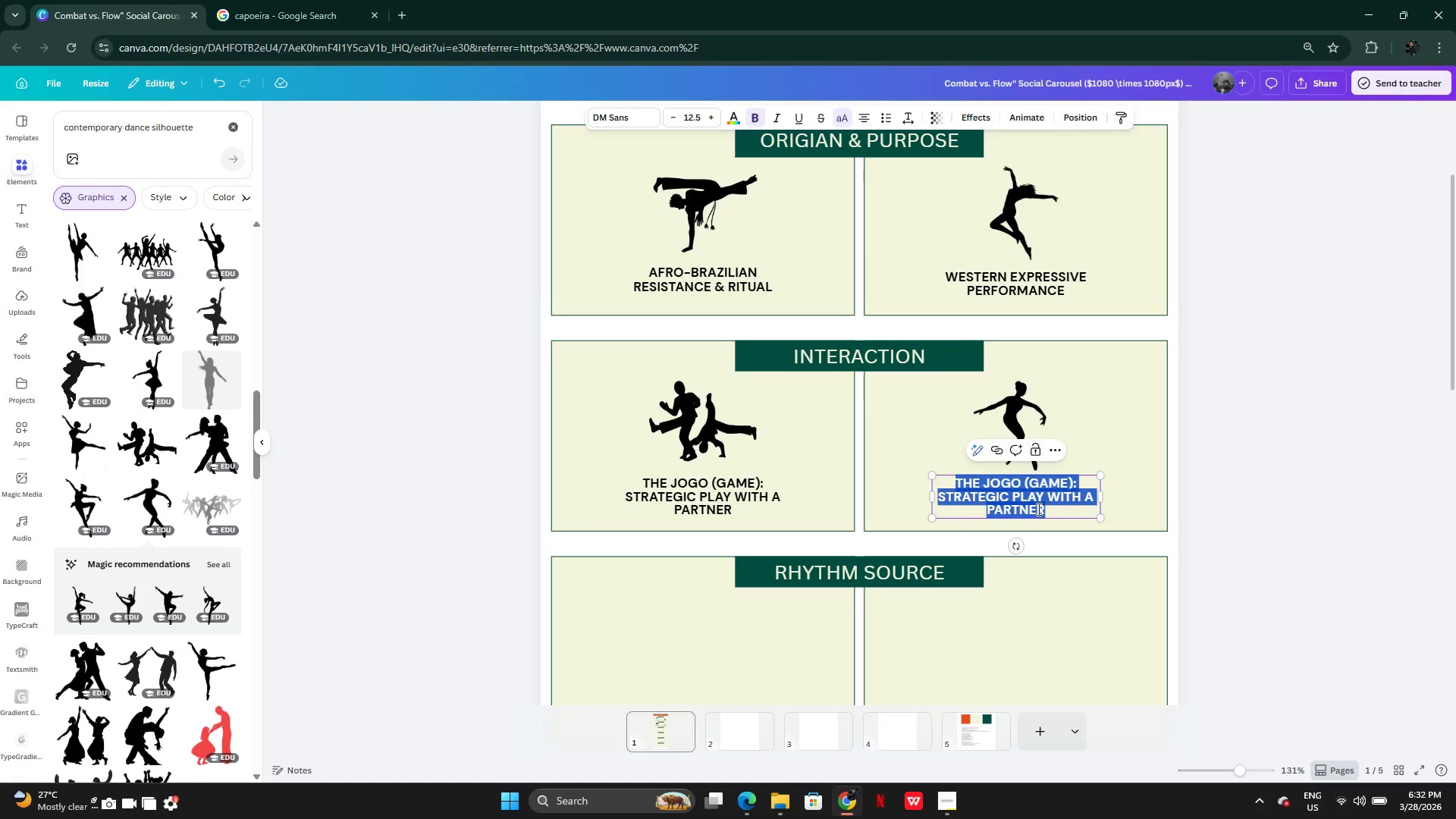 
type(choreography:)
 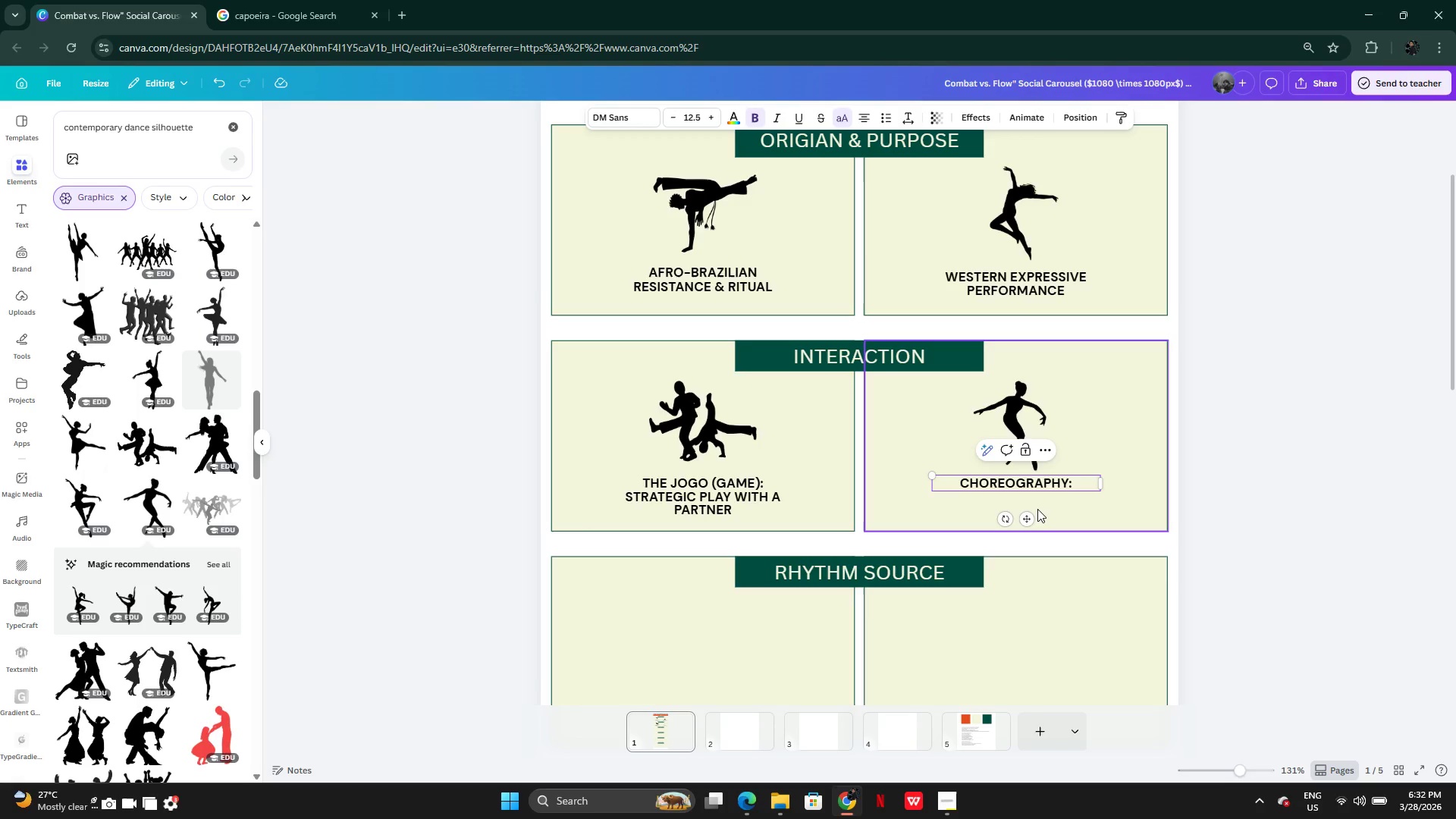 
type(preset patter)
 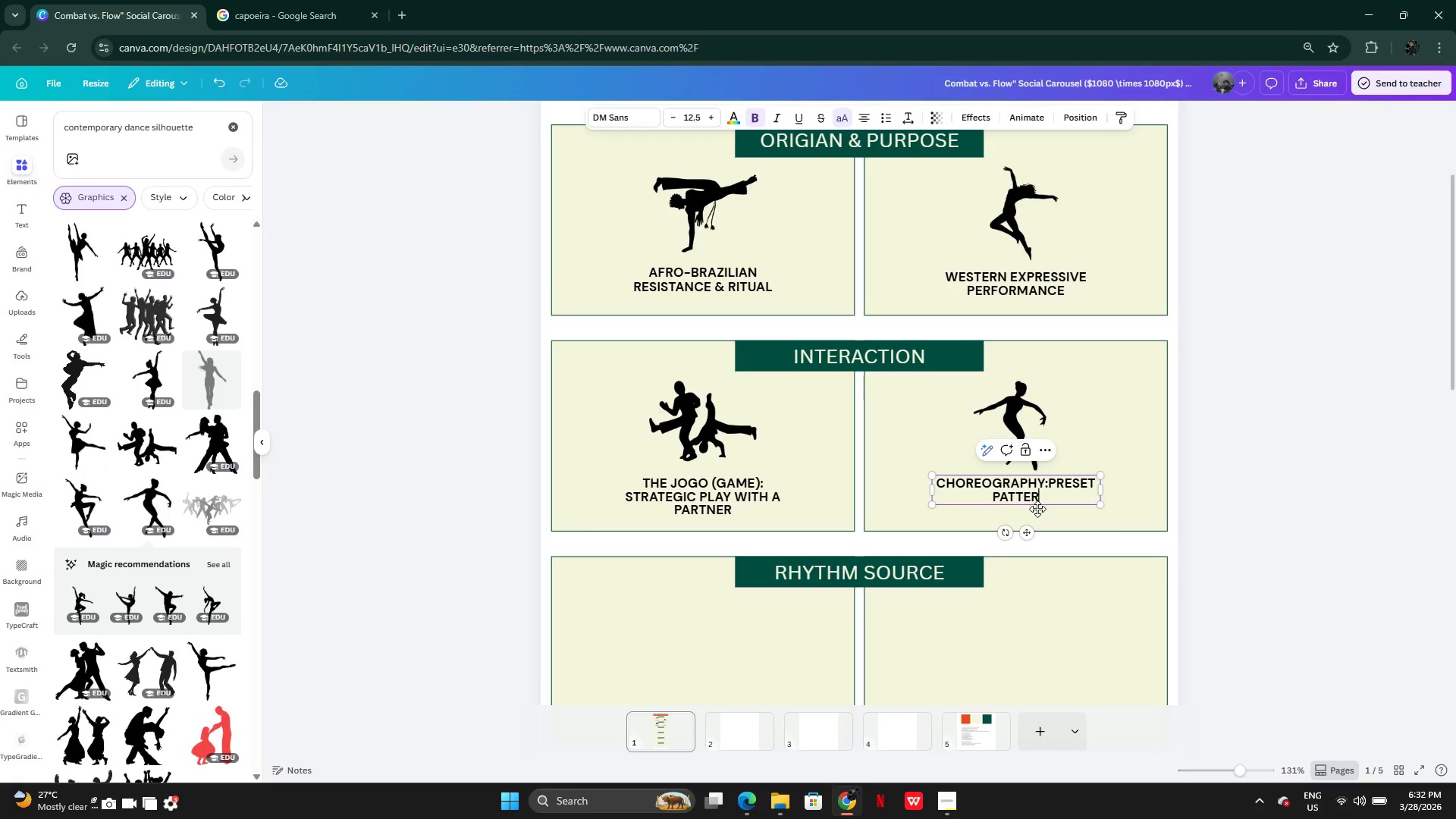 
wait(5.52)
 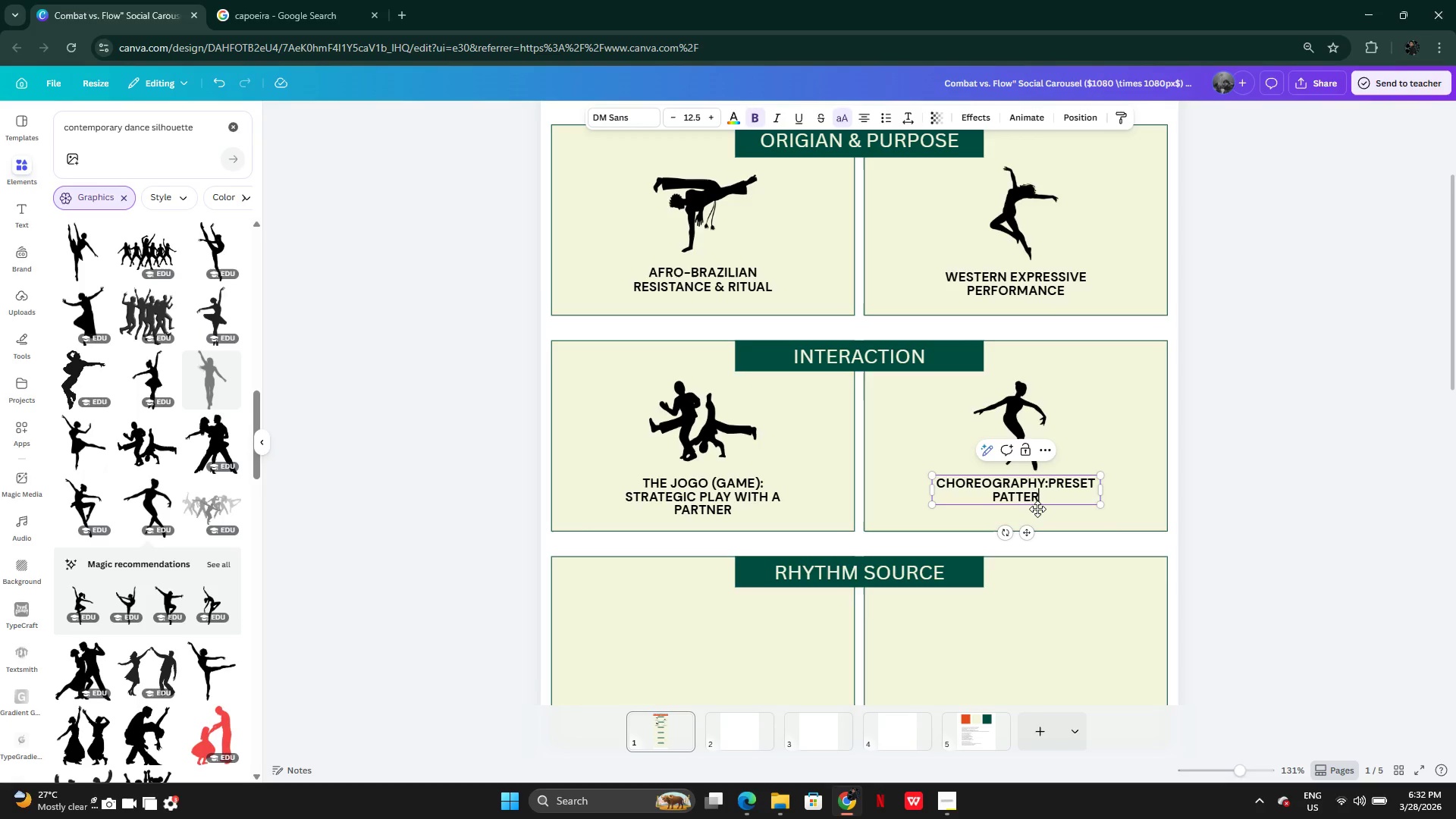 
type(ns or solo improv)
 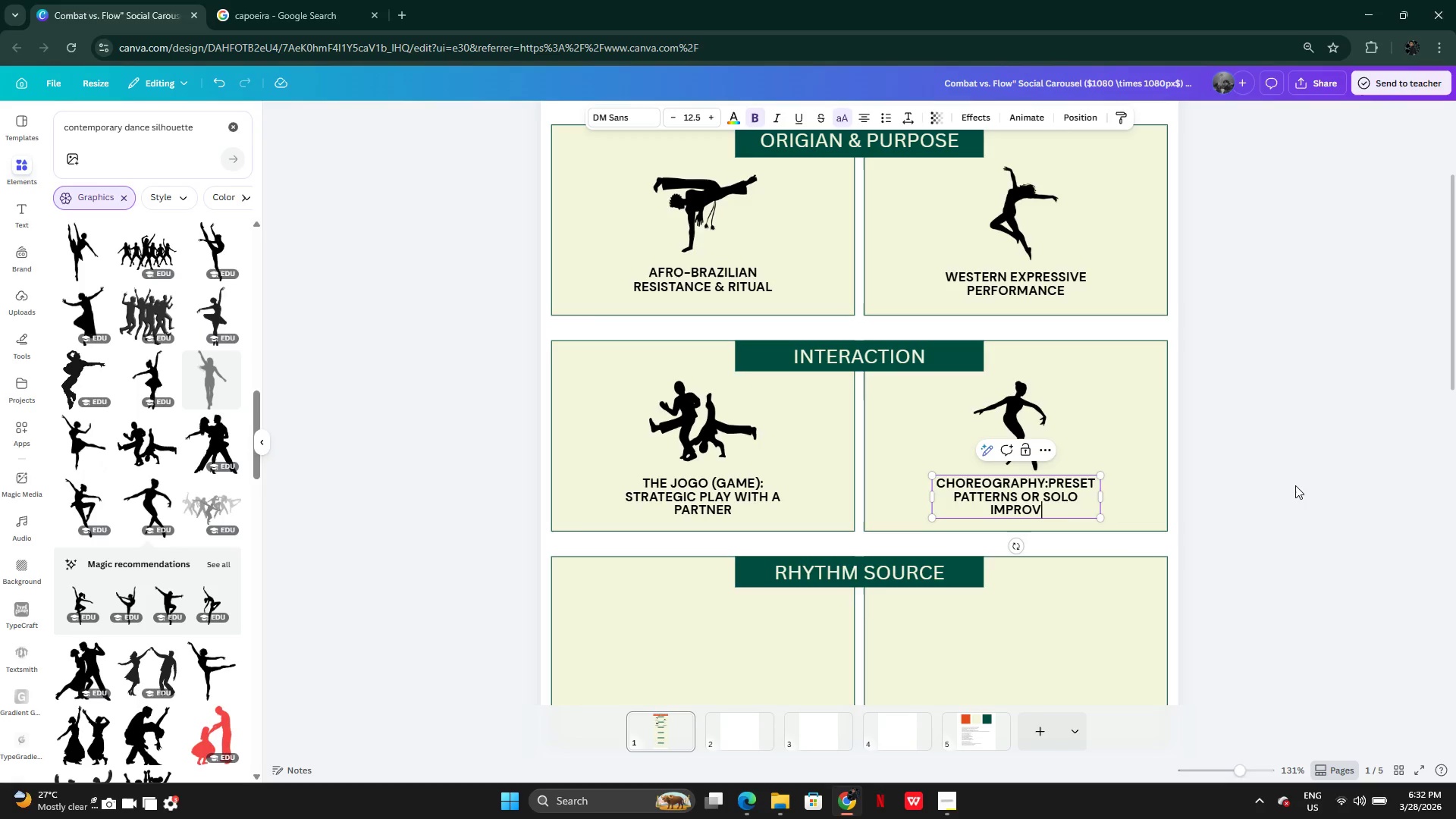 
wait(10.44)
 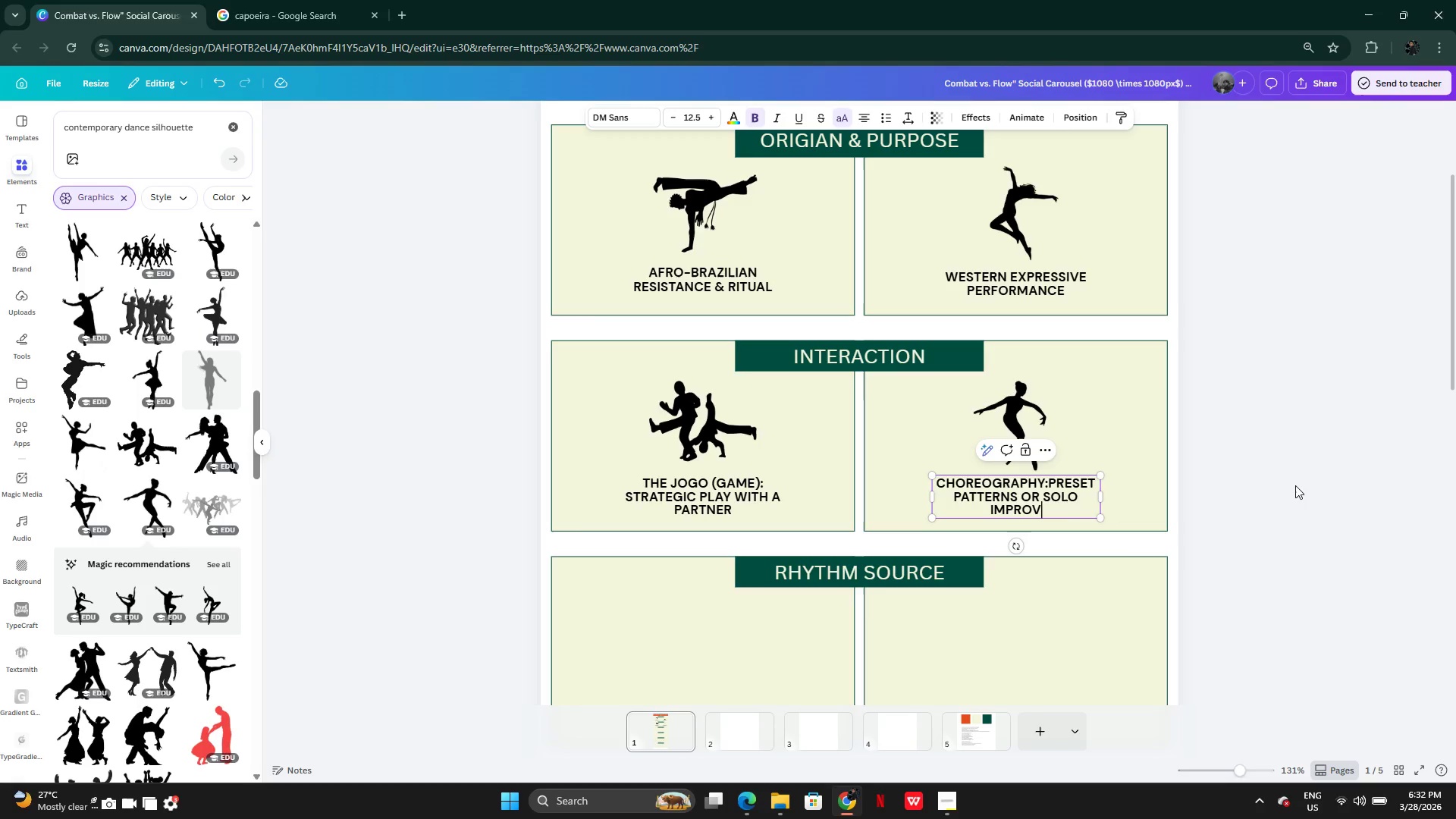 
left_click([1285, 504])
 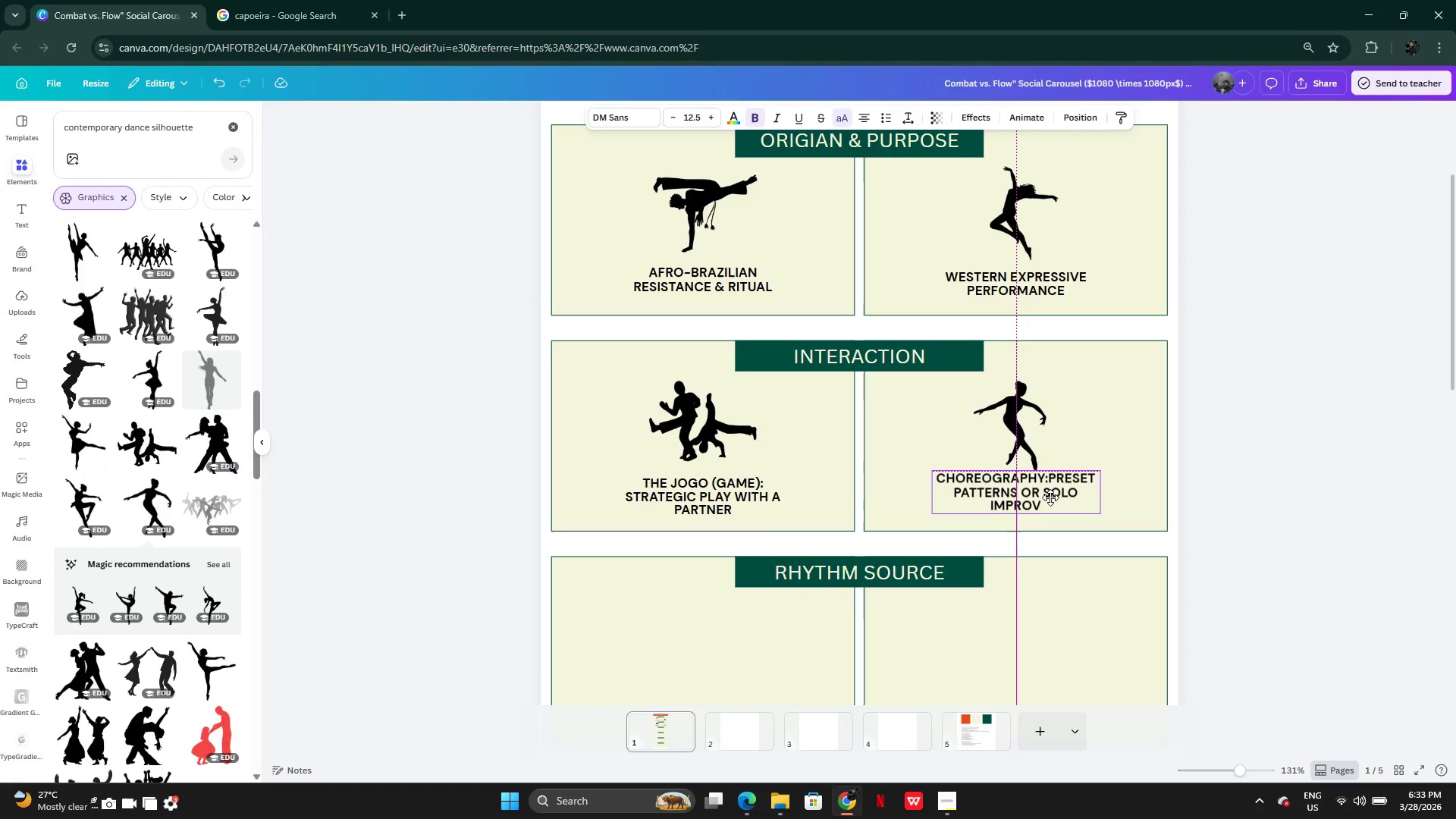 
wait(5.83)
 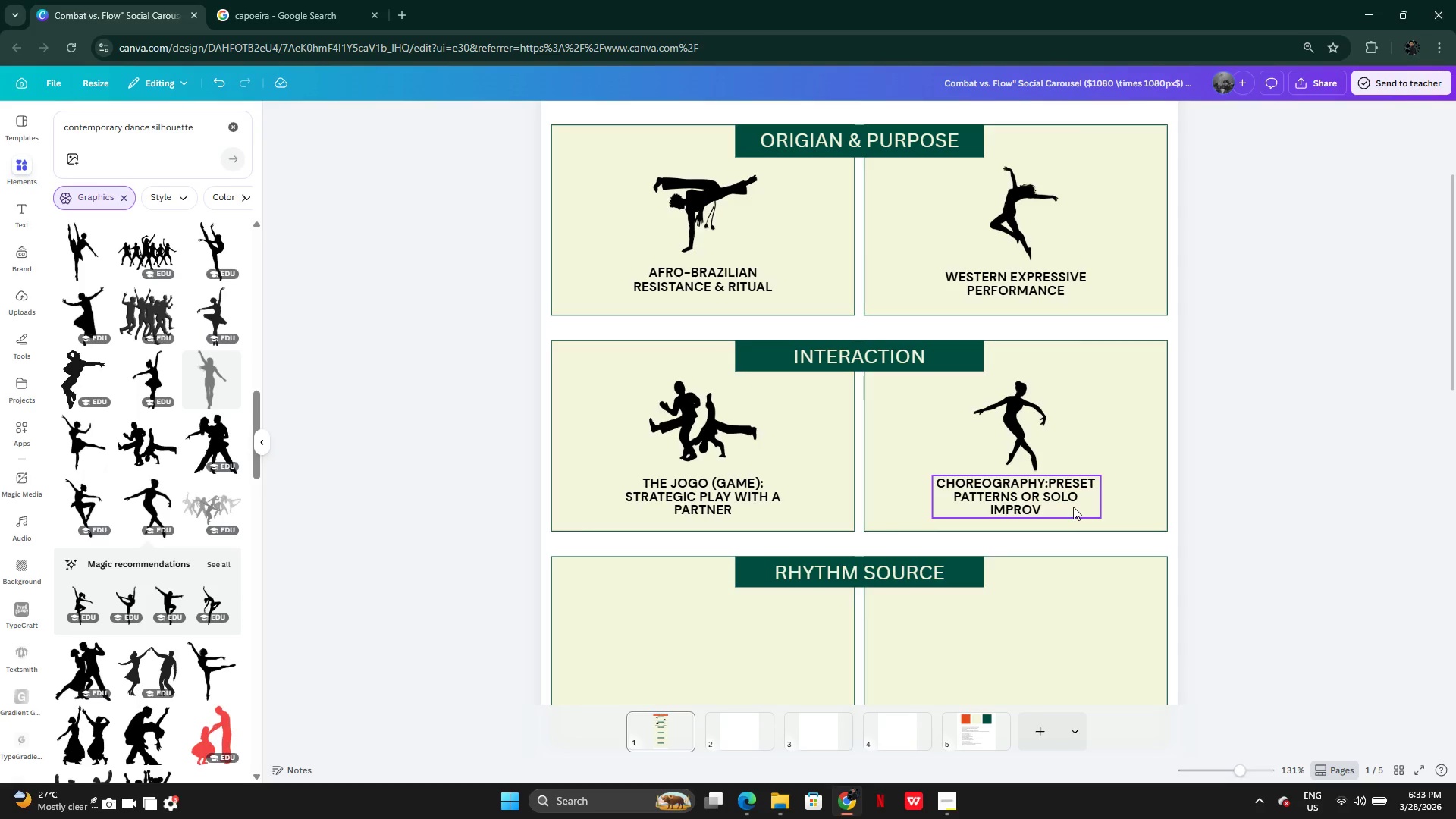 
left_click([1204, 504])
 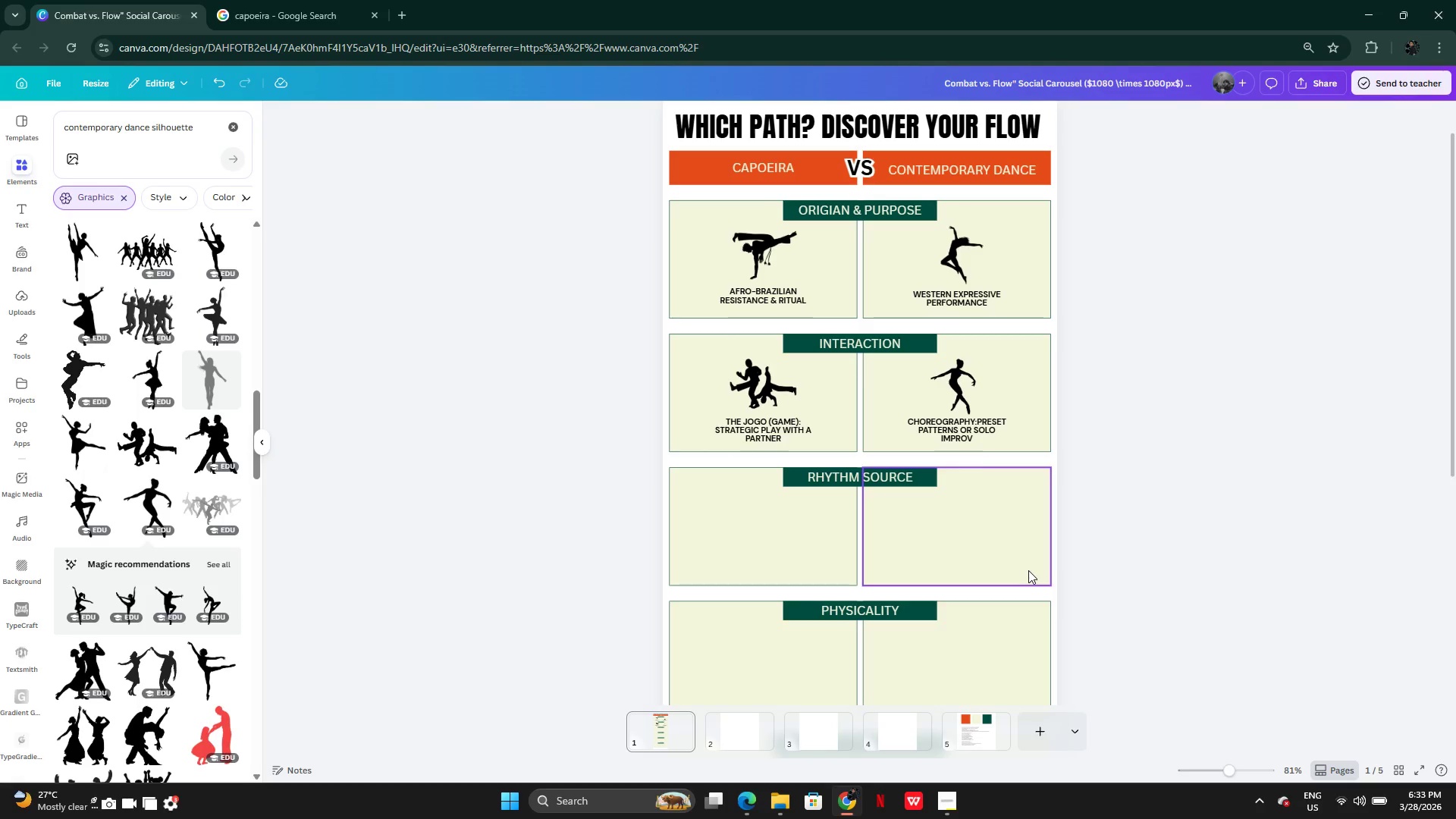 
wait(29.02)
 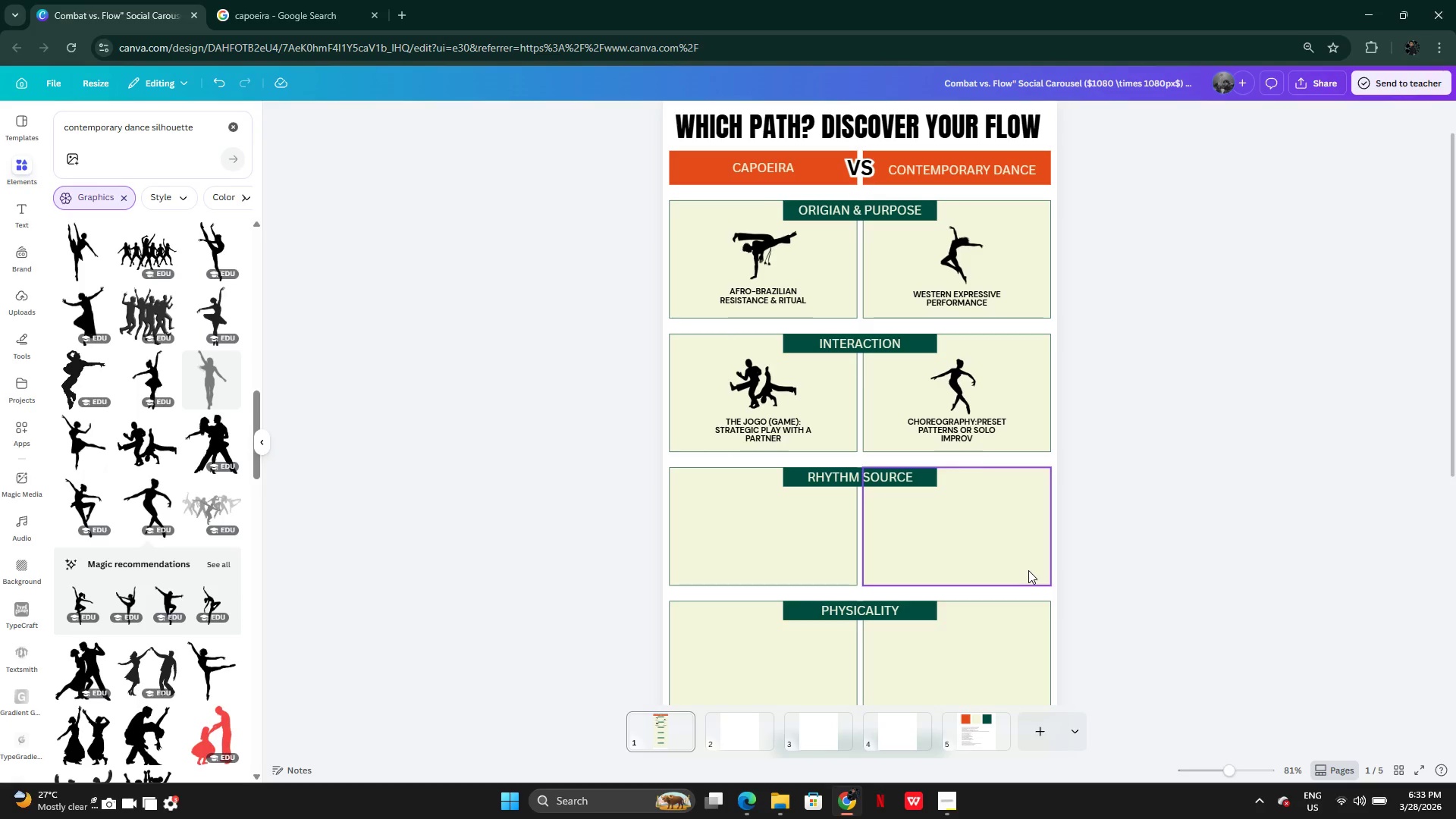 
left_click([236, 127])
 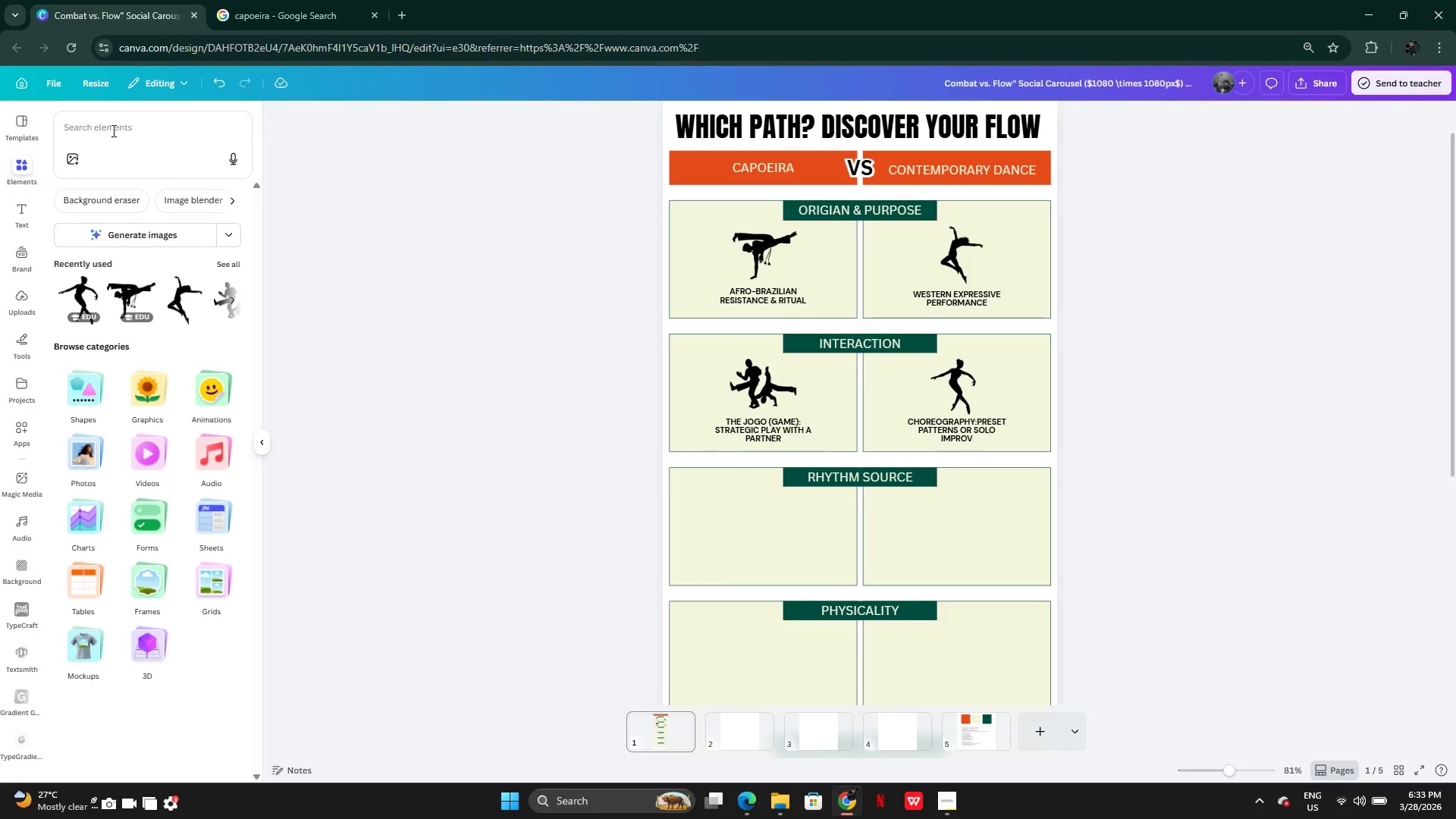 
left_click([112, 130])
 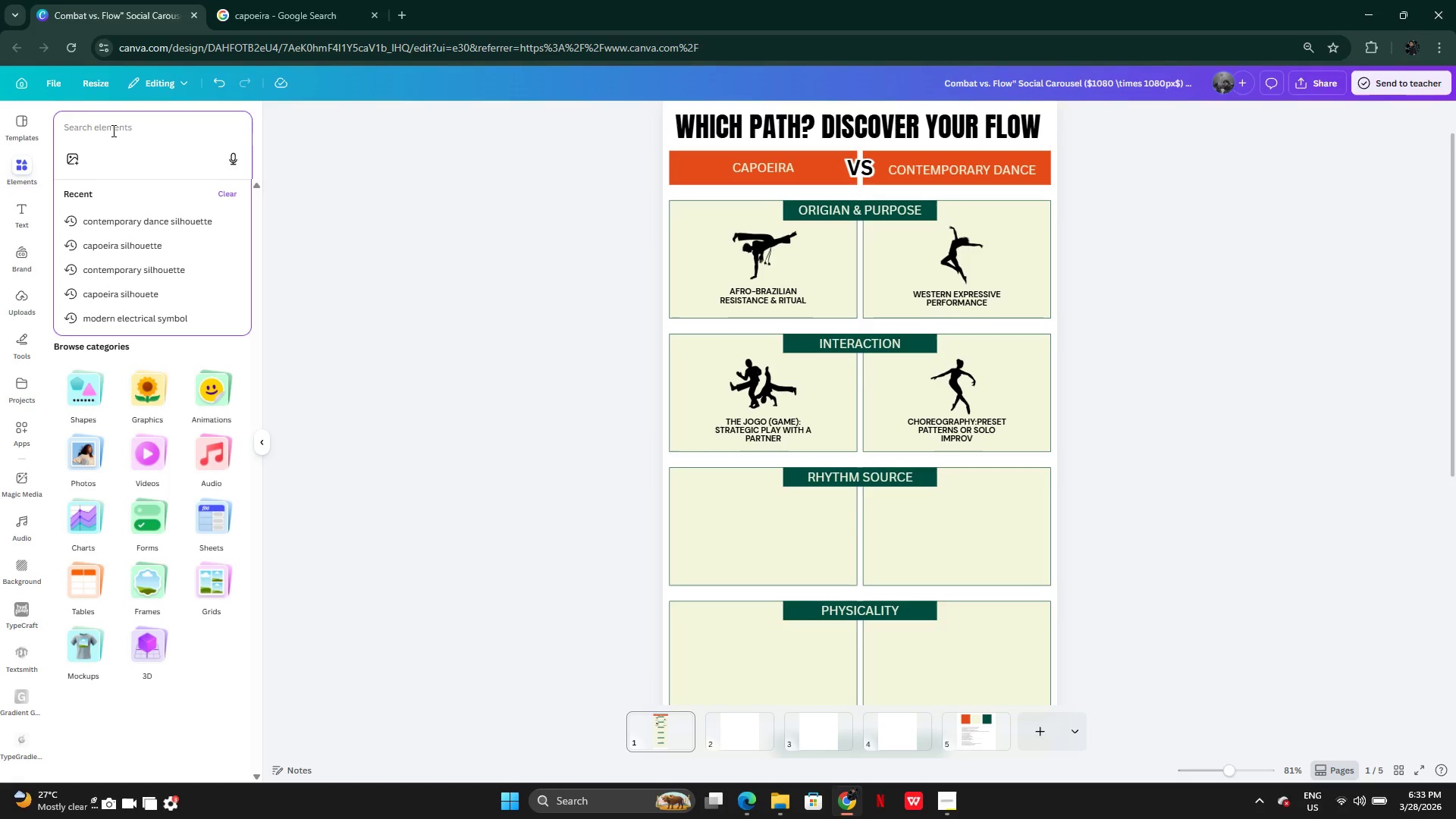 
wait(5.5)
 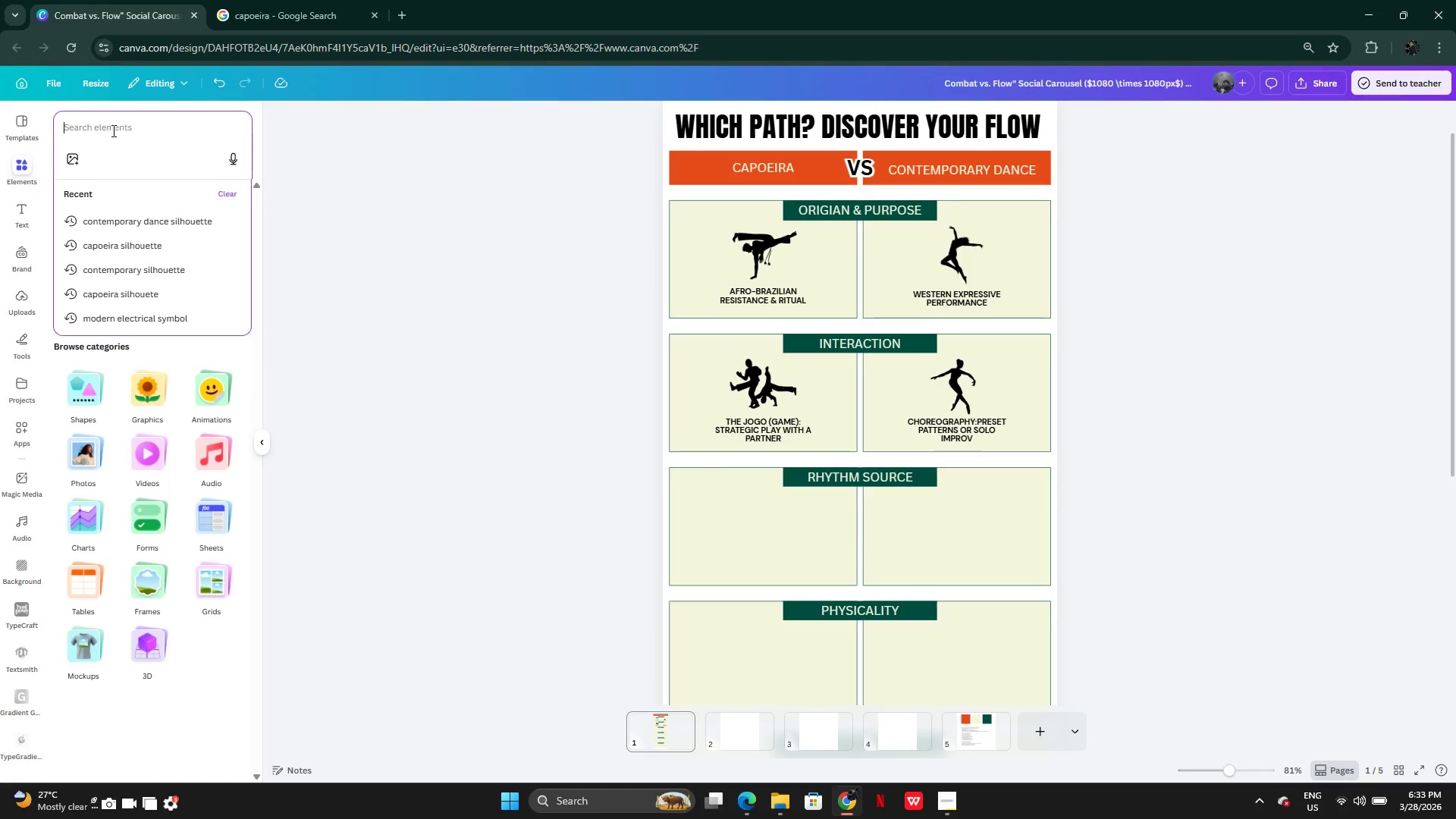 
type(BERIMBAU DRUMA AL)
key(Backspace)
key(Backspace)
key(Backspace)
key(Backspace)
type(S)
 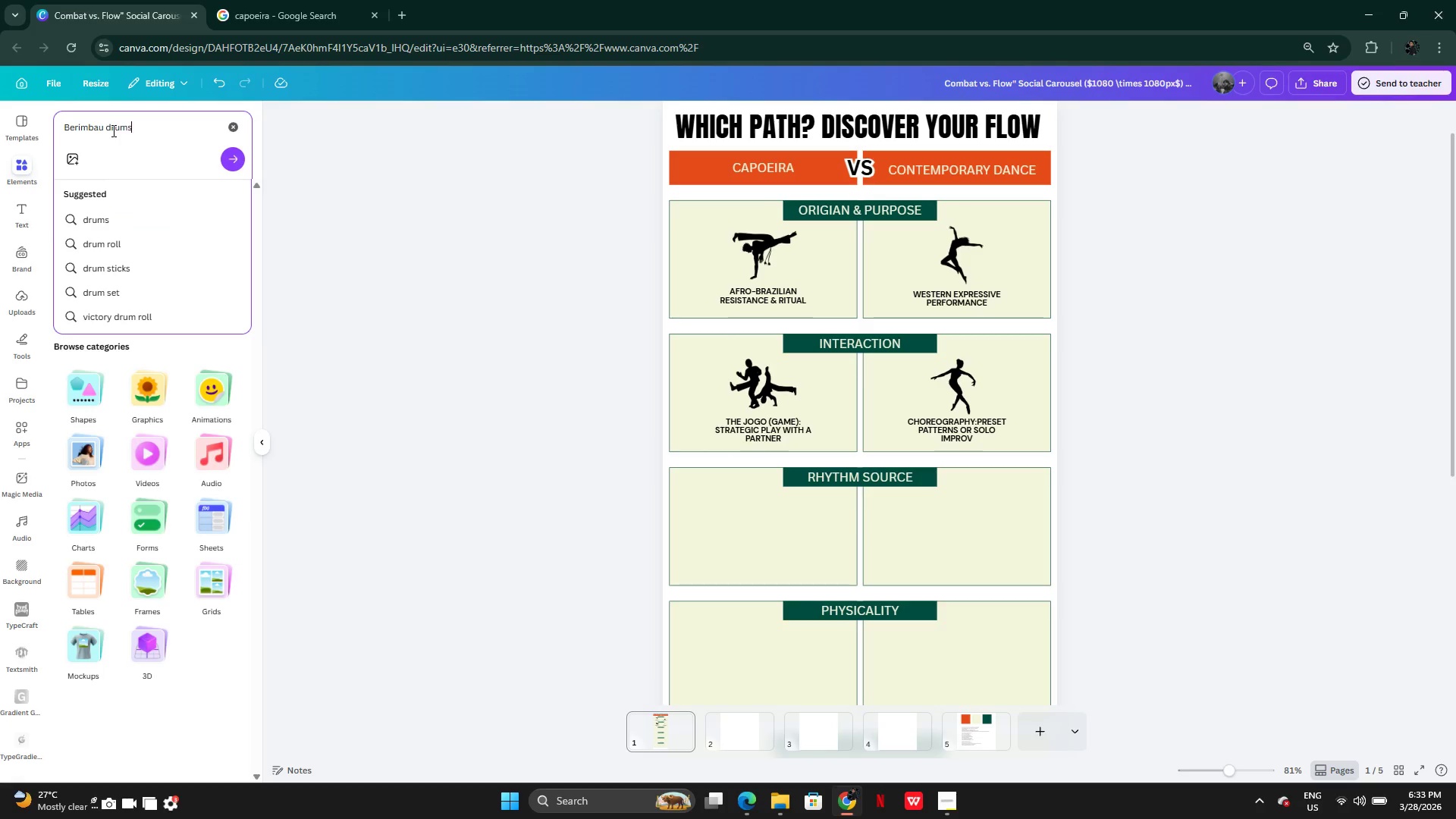 
key(Enter)
 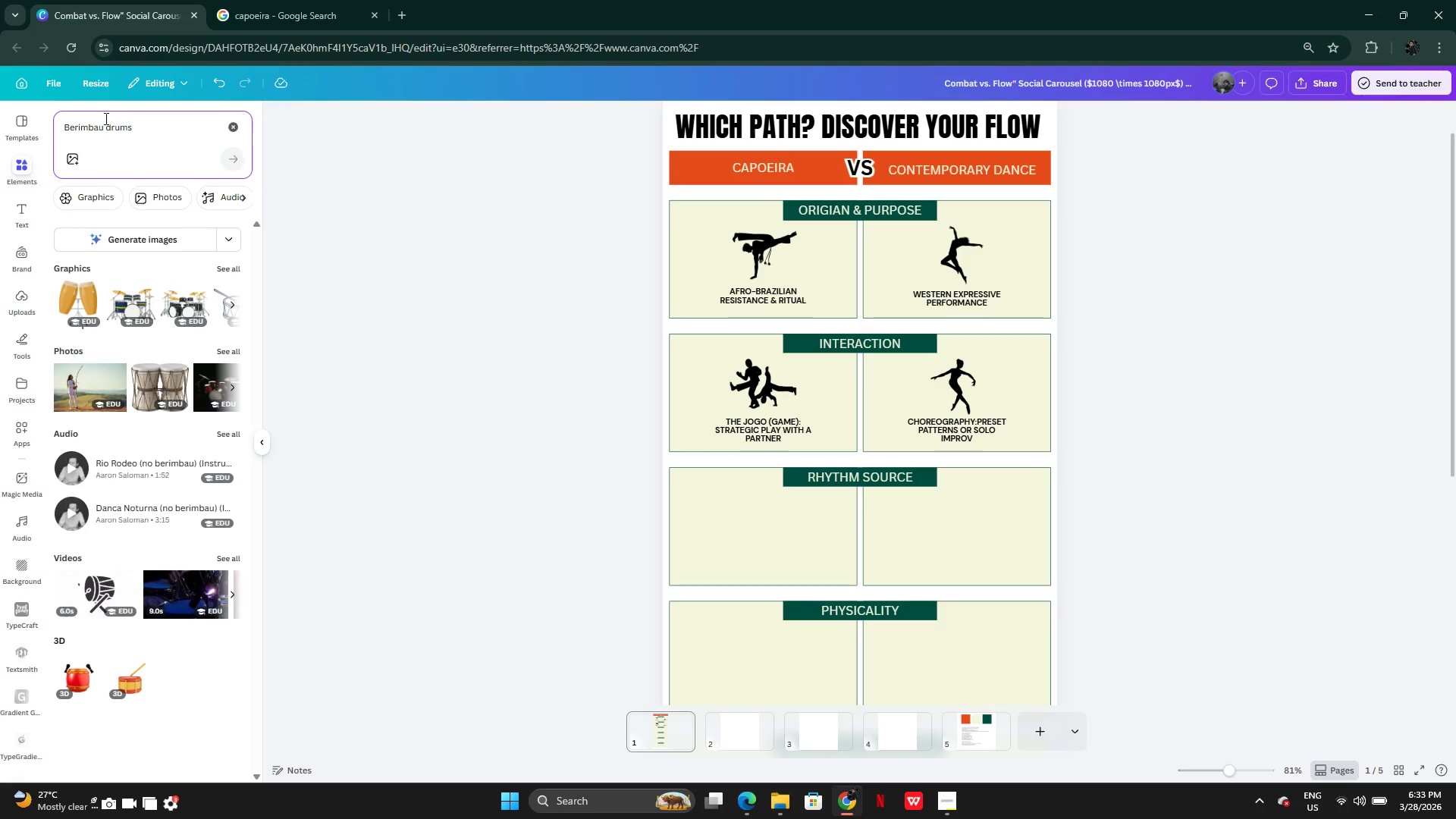 
wait(7.64)
 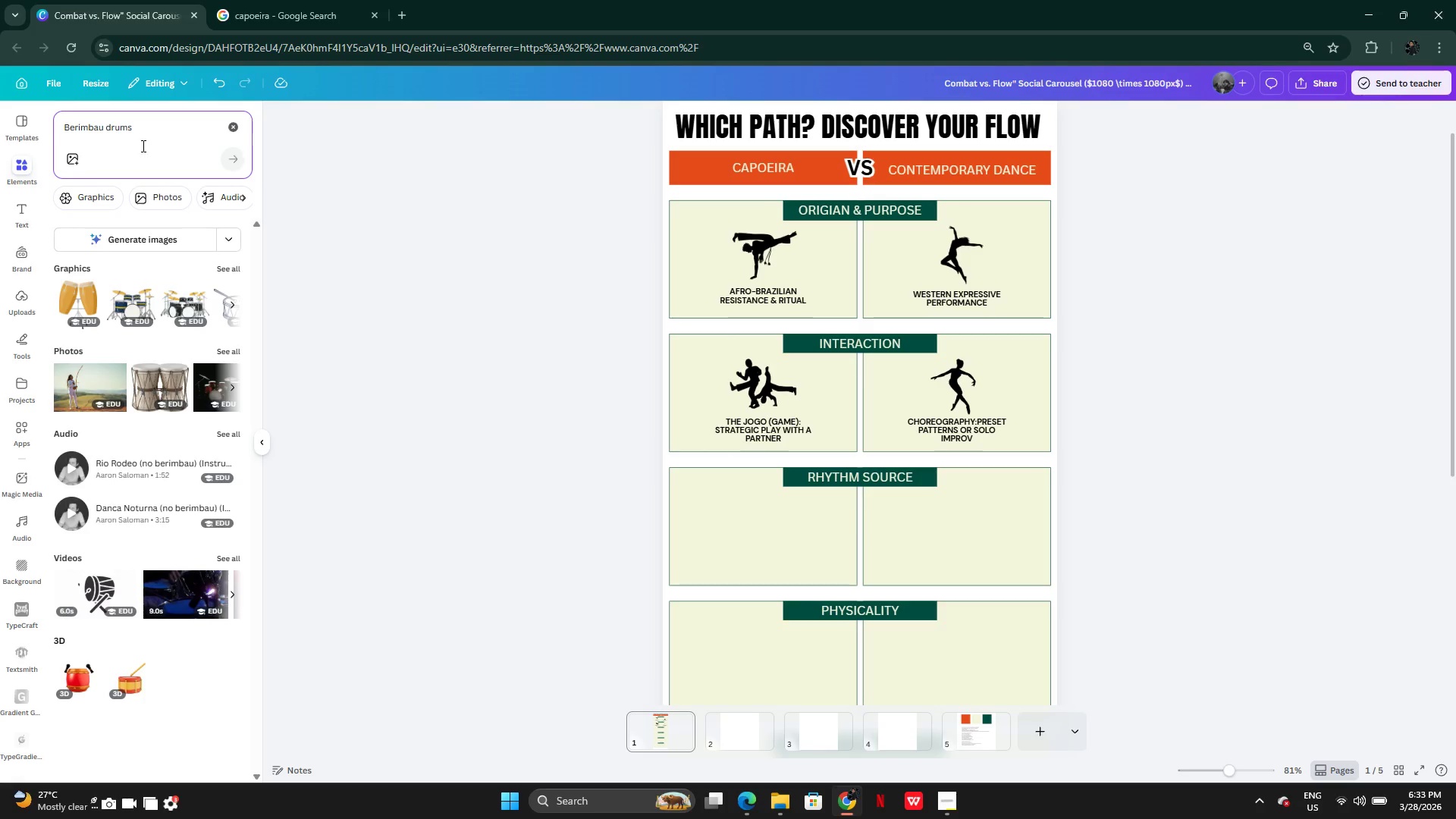 
key(Backspace)
key(Backspace)
key(Backspace)
key(Backspace)
key(Backspace)
key(Backspace)
type( SLHOUTE)
key(Backspace)
key(Backspace)
type(ETTE)
 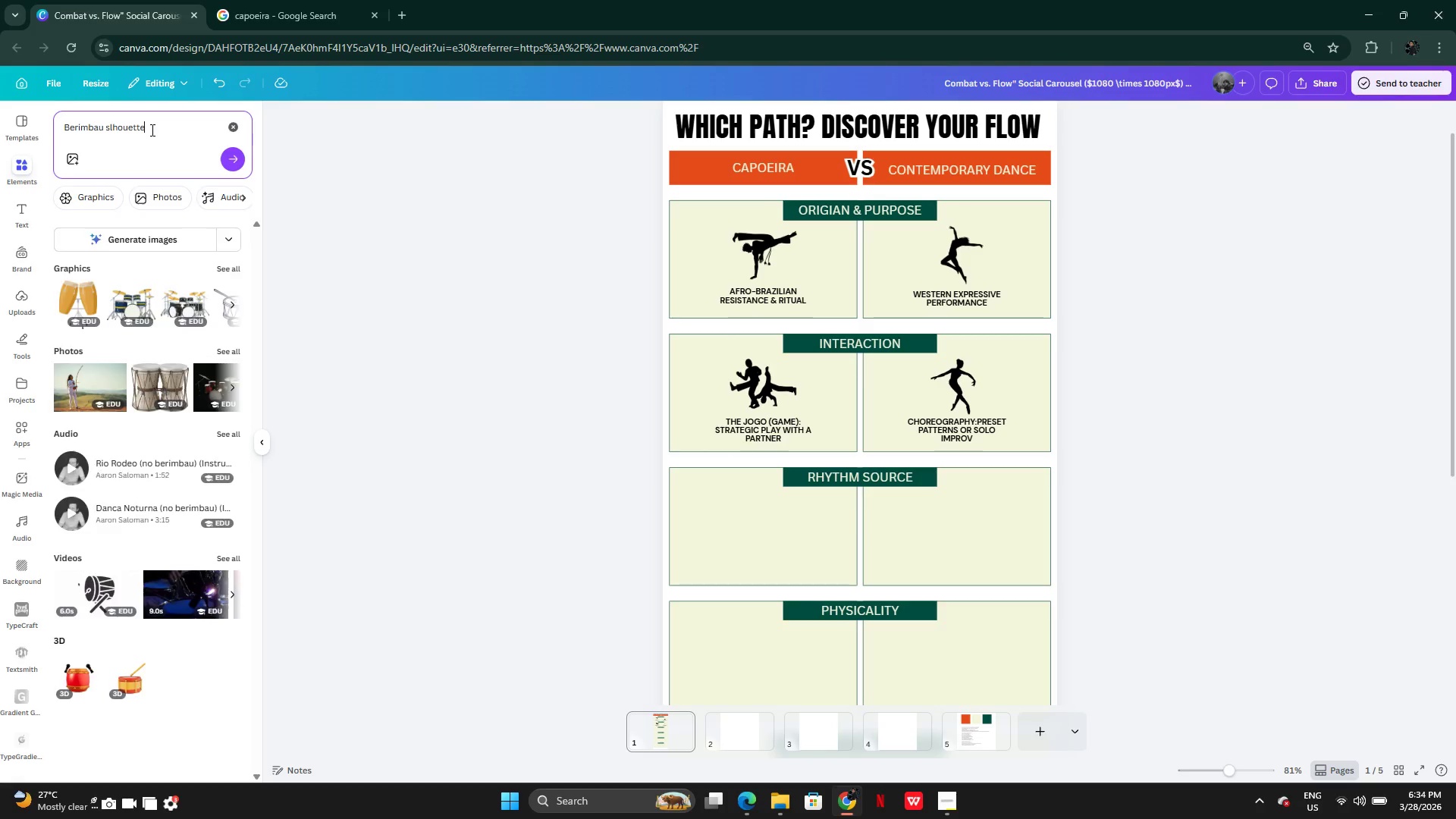 
key(Enter)
 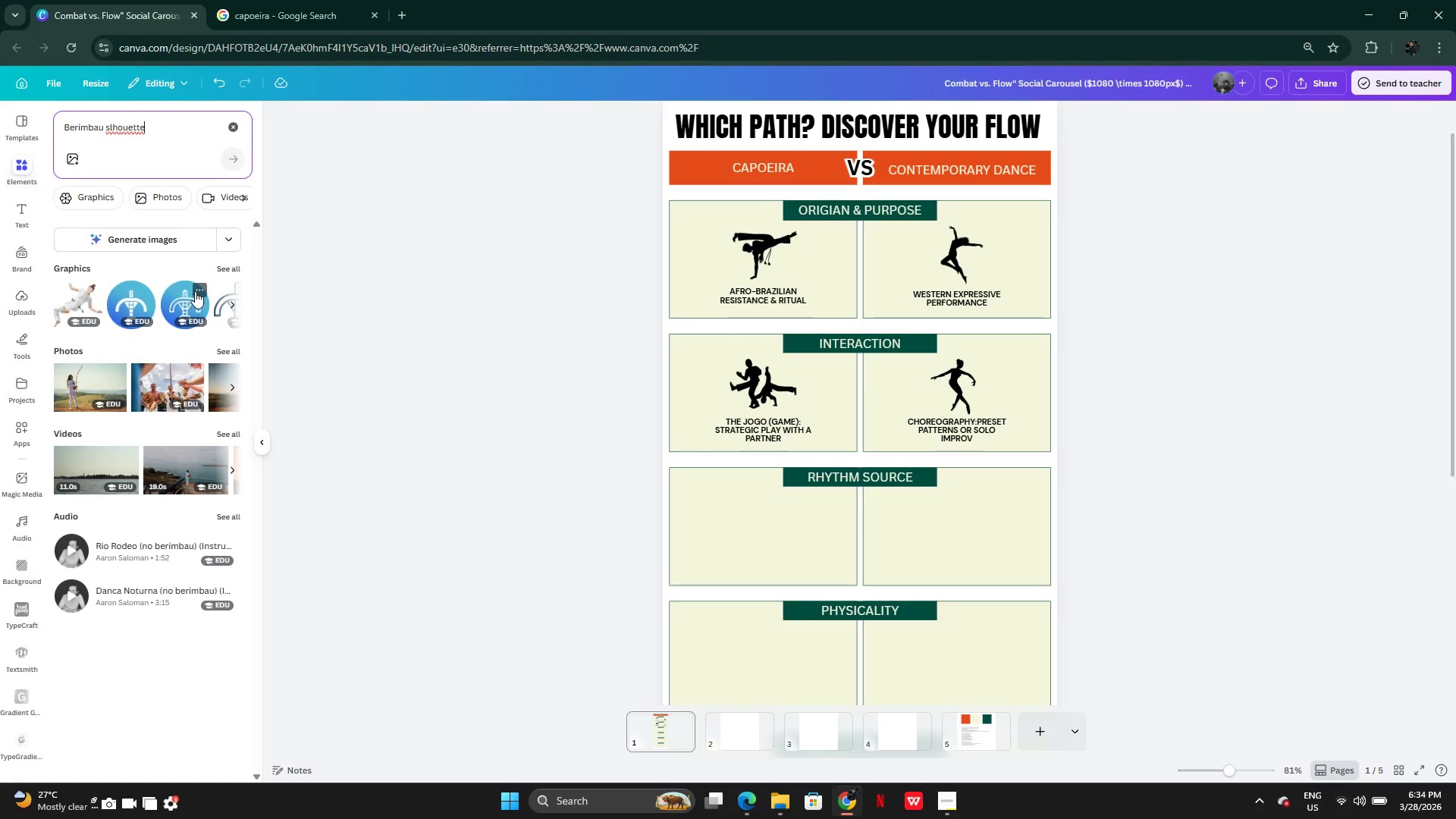 
left_click([223, 268])
 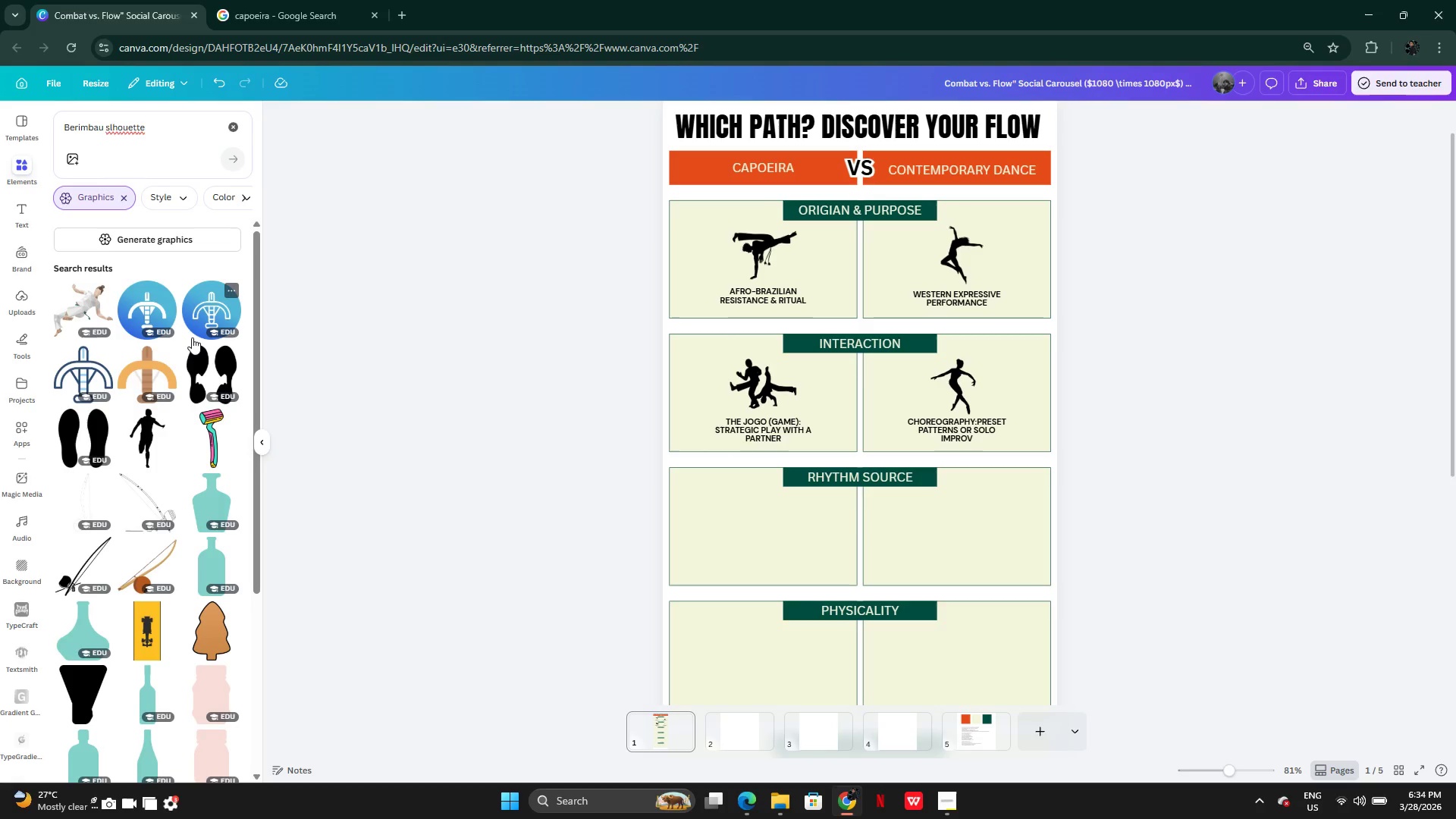 
wait(10.22)
 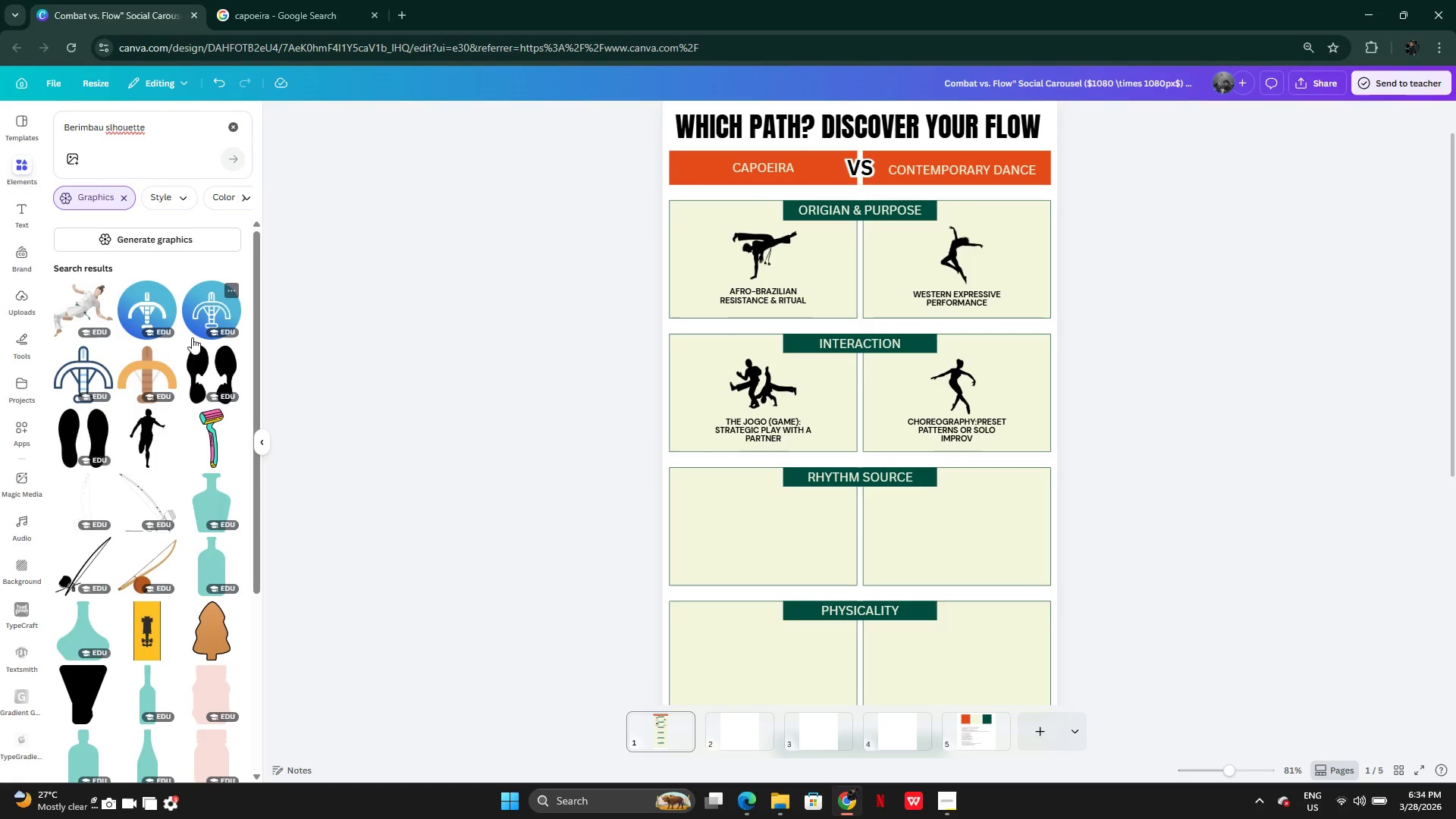 
left_click([110, 131])
 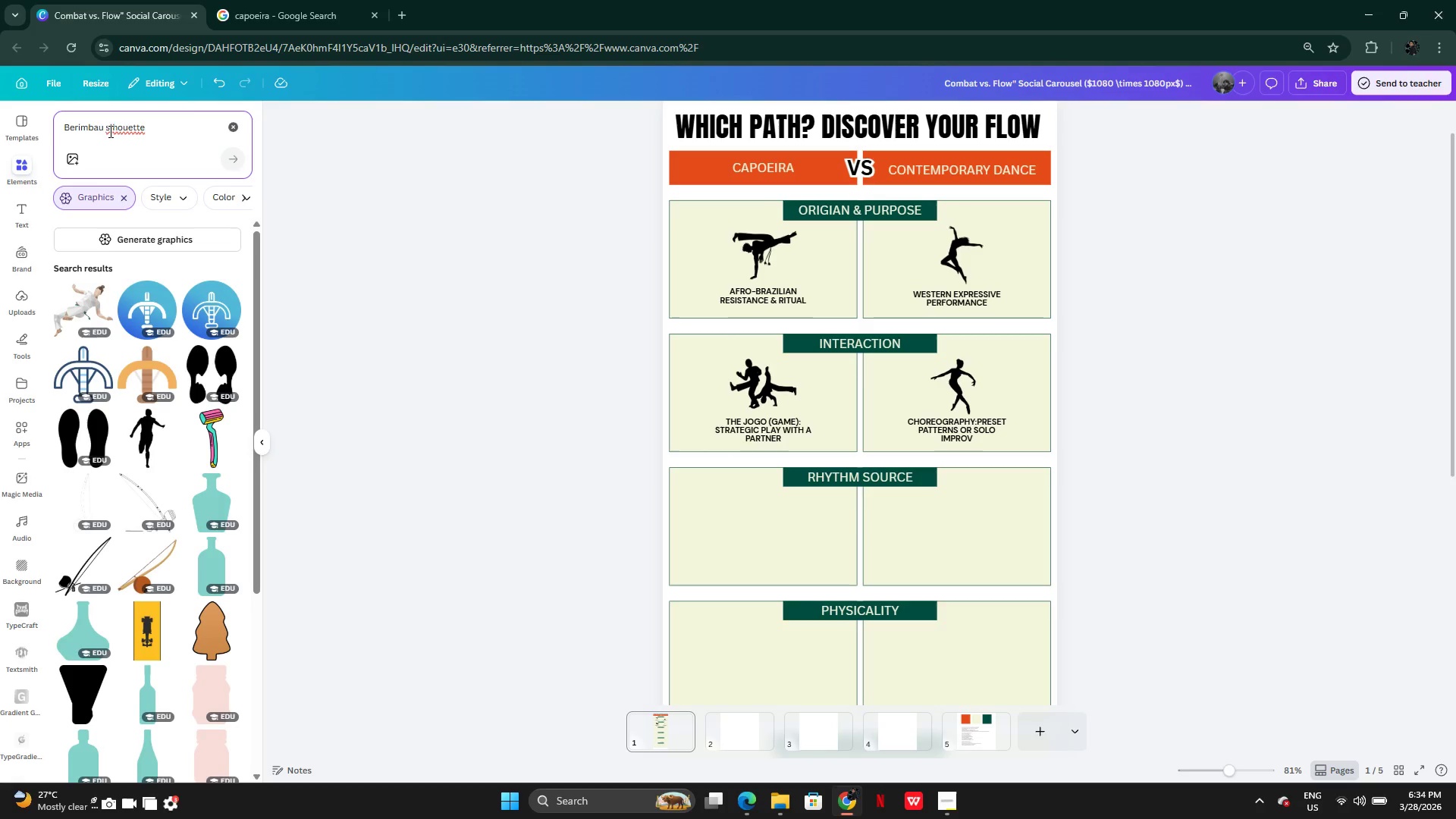 
key(I)
 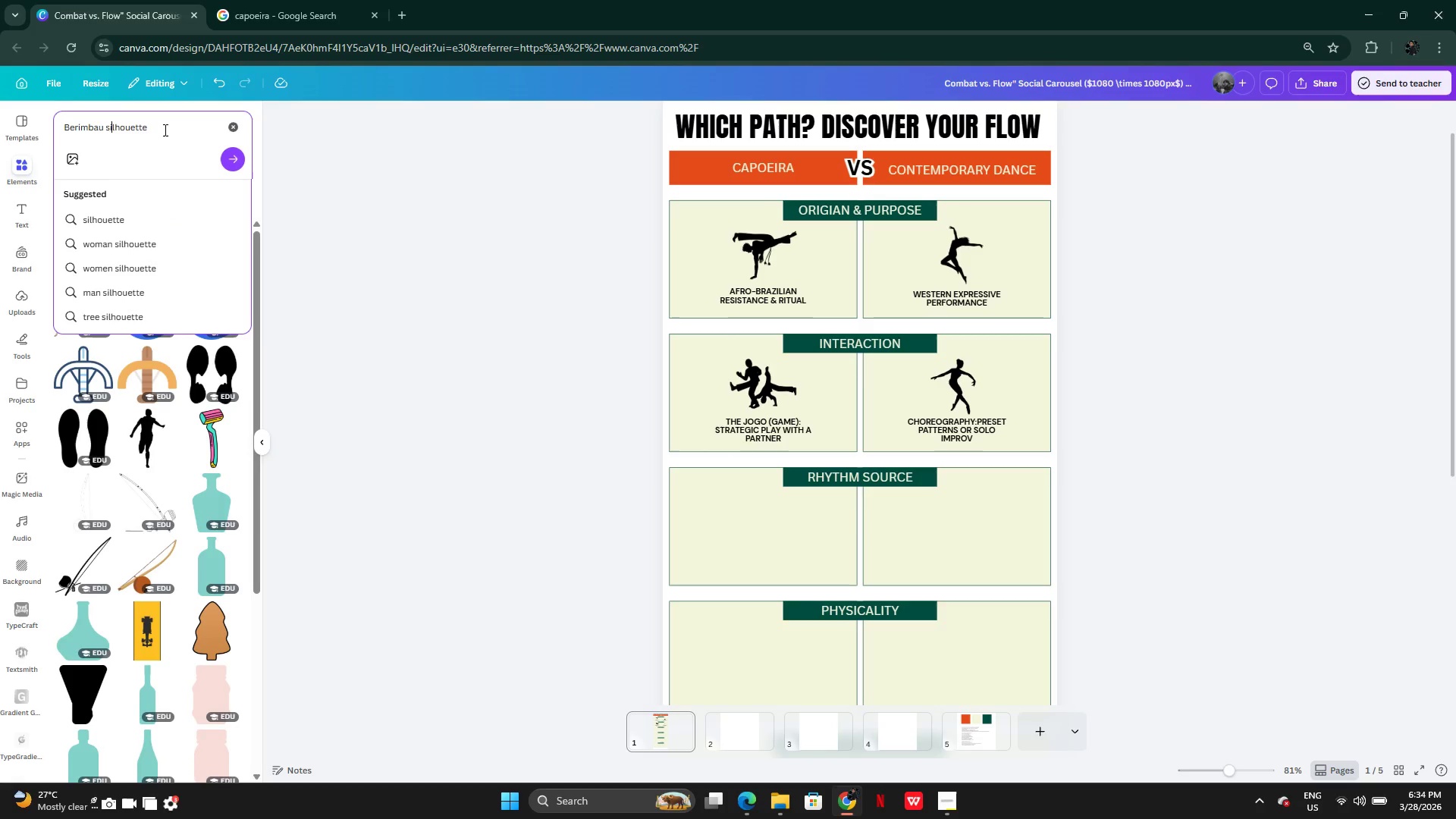 
left_click([164, 130])
 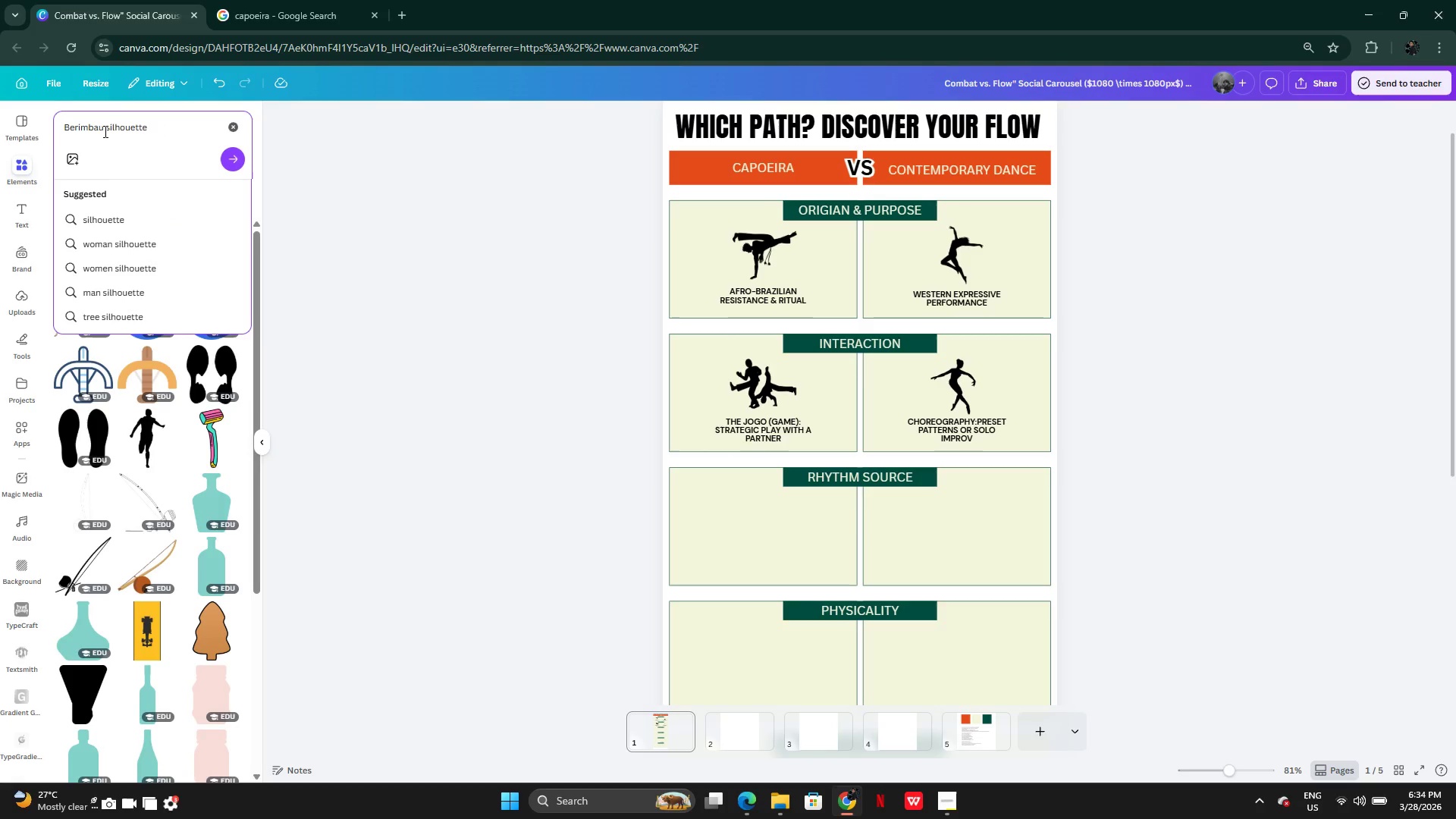 
left_click([104, 131])
 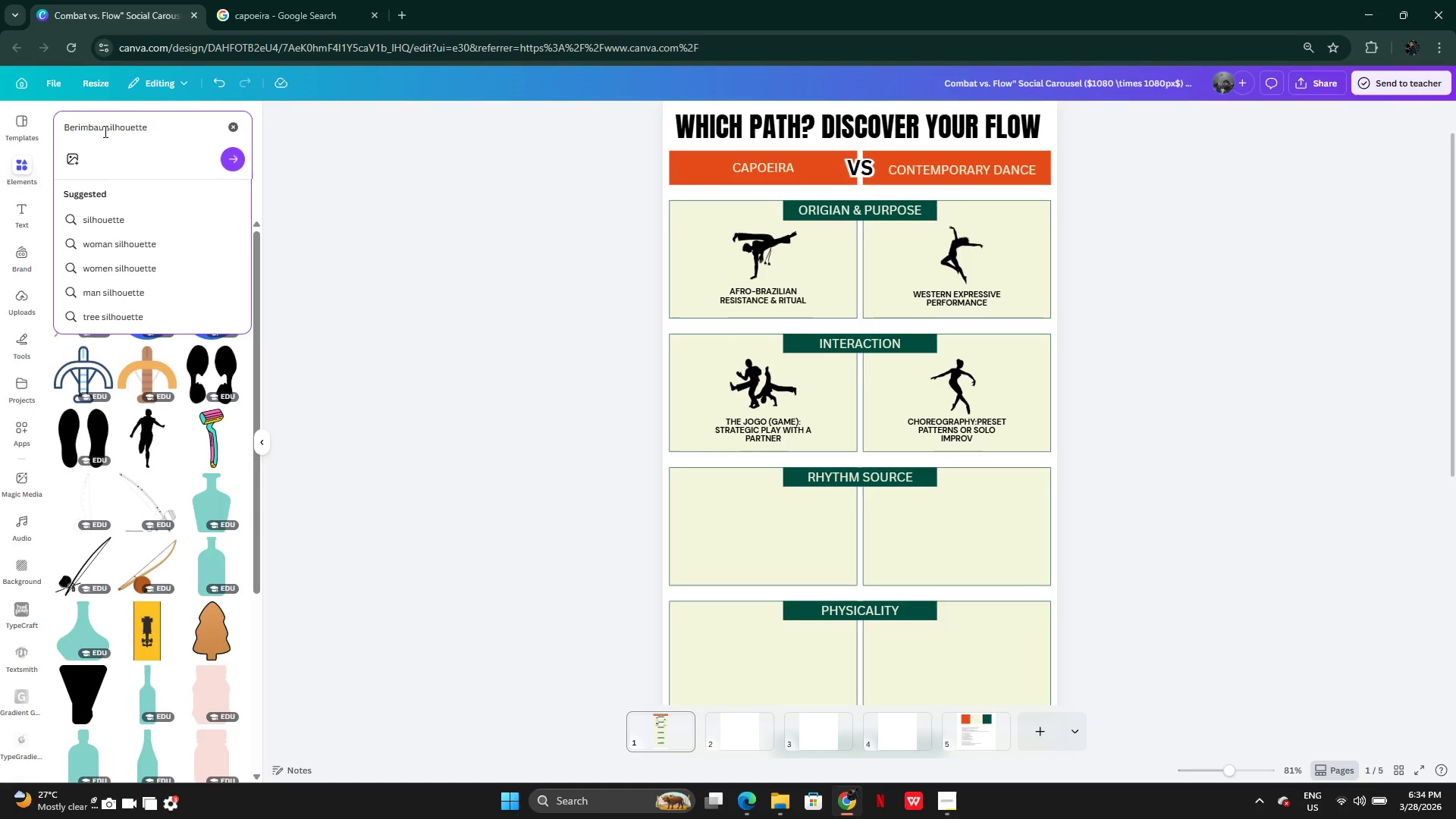 
type( DRUMS )
 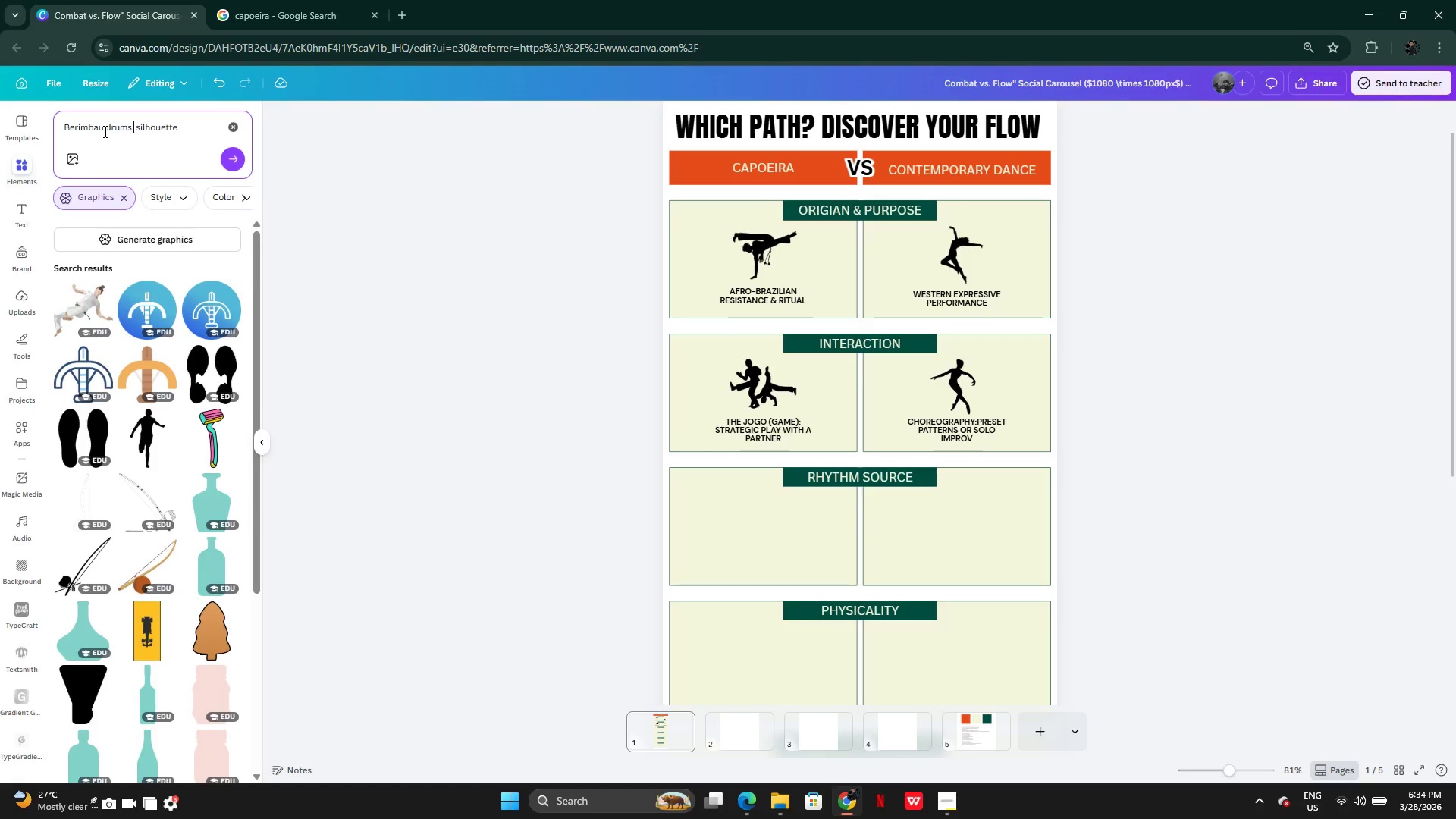 
key(Enter)
 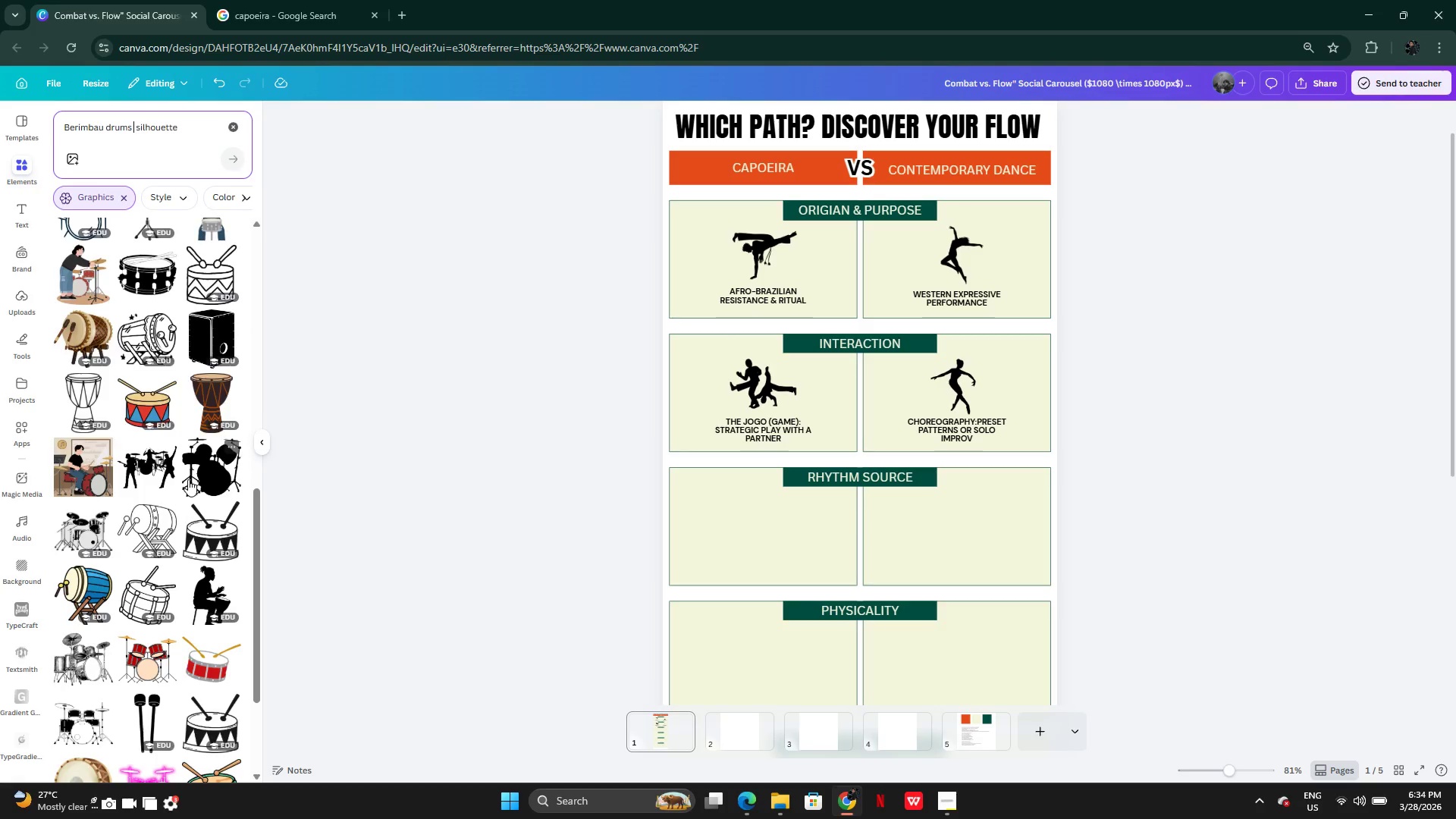 
wait(11.69)
 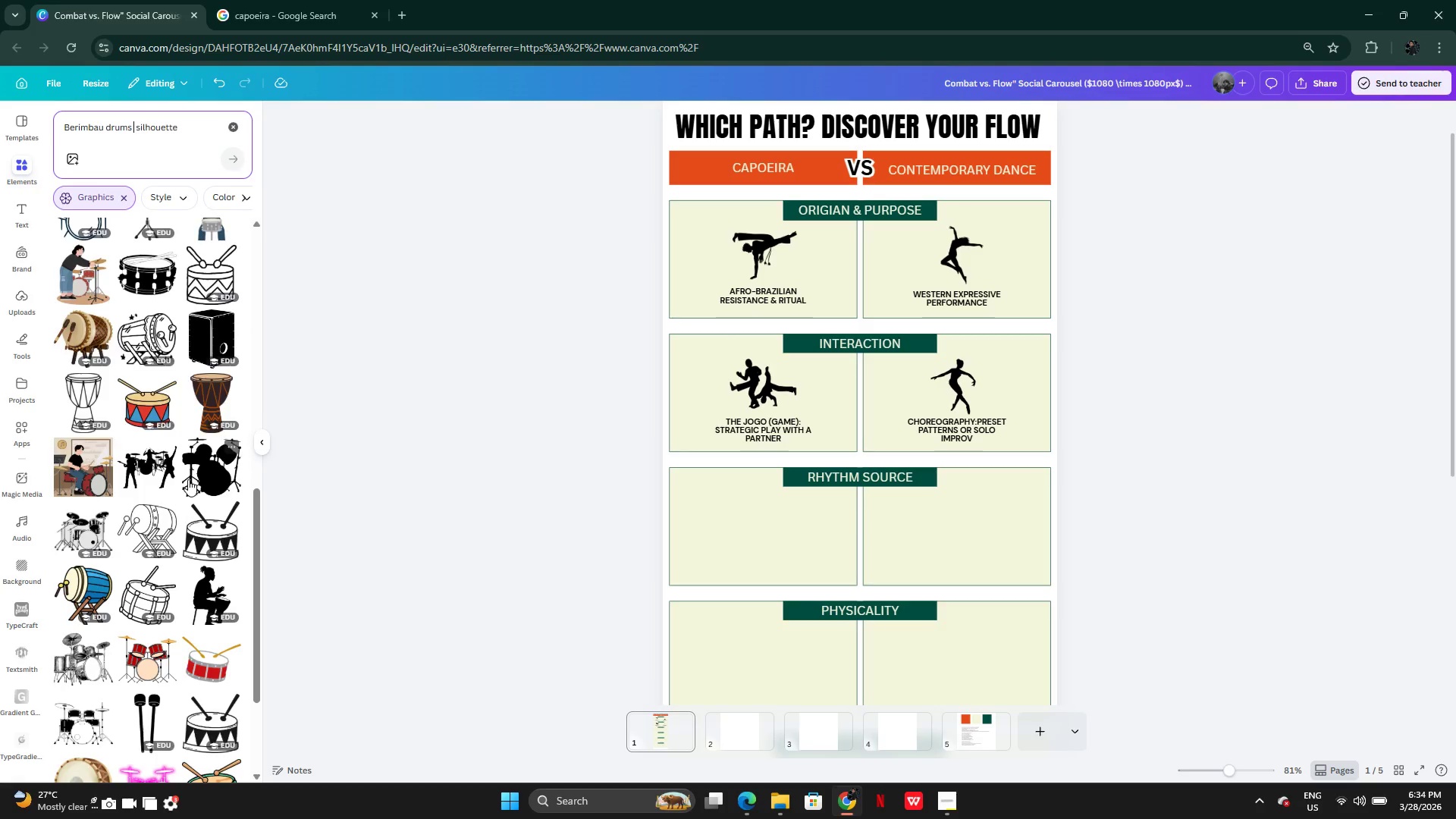 
left_click([235, 466])
 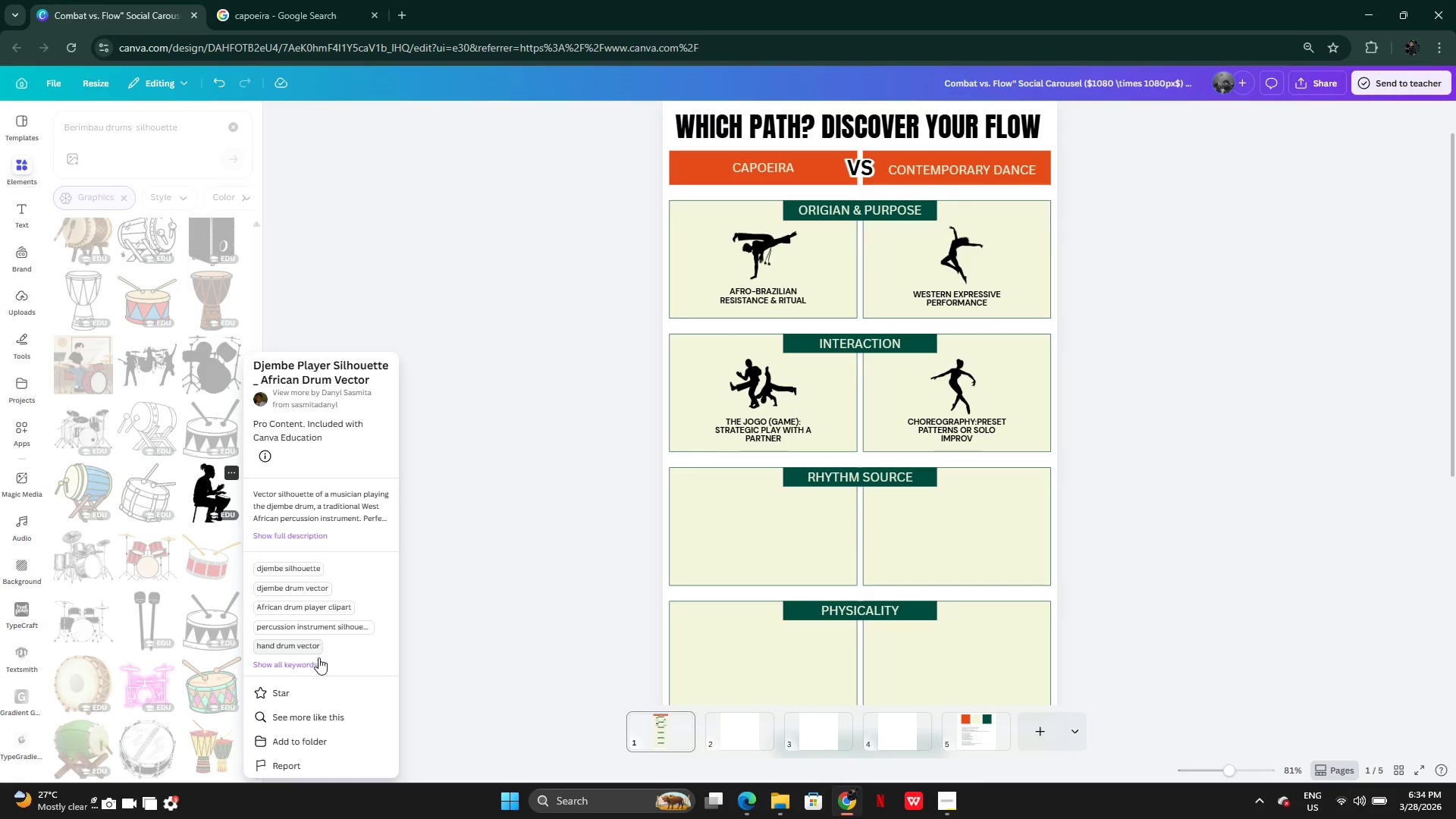 
left_click([300, 722])
 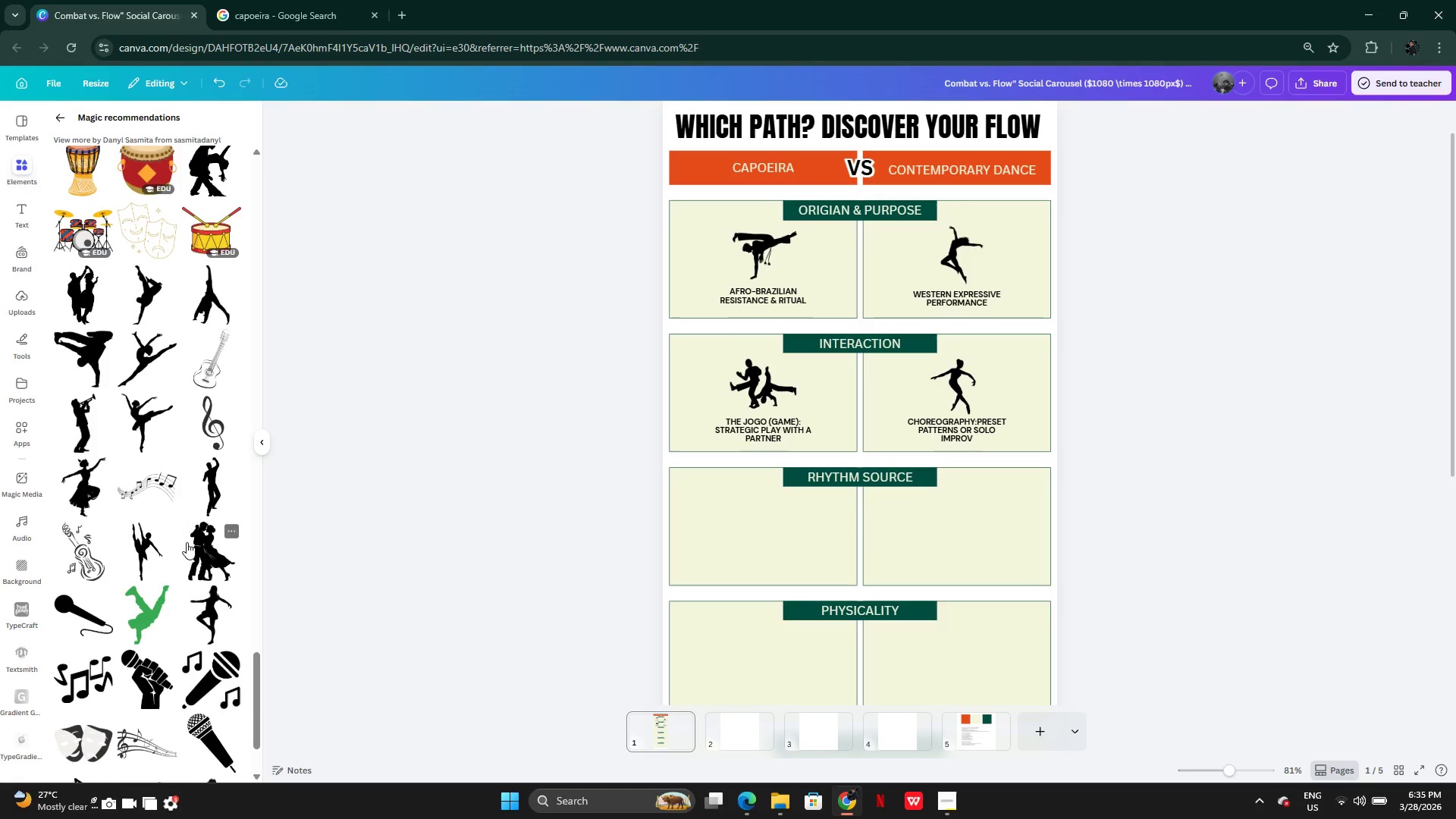 
wait(26.84)
 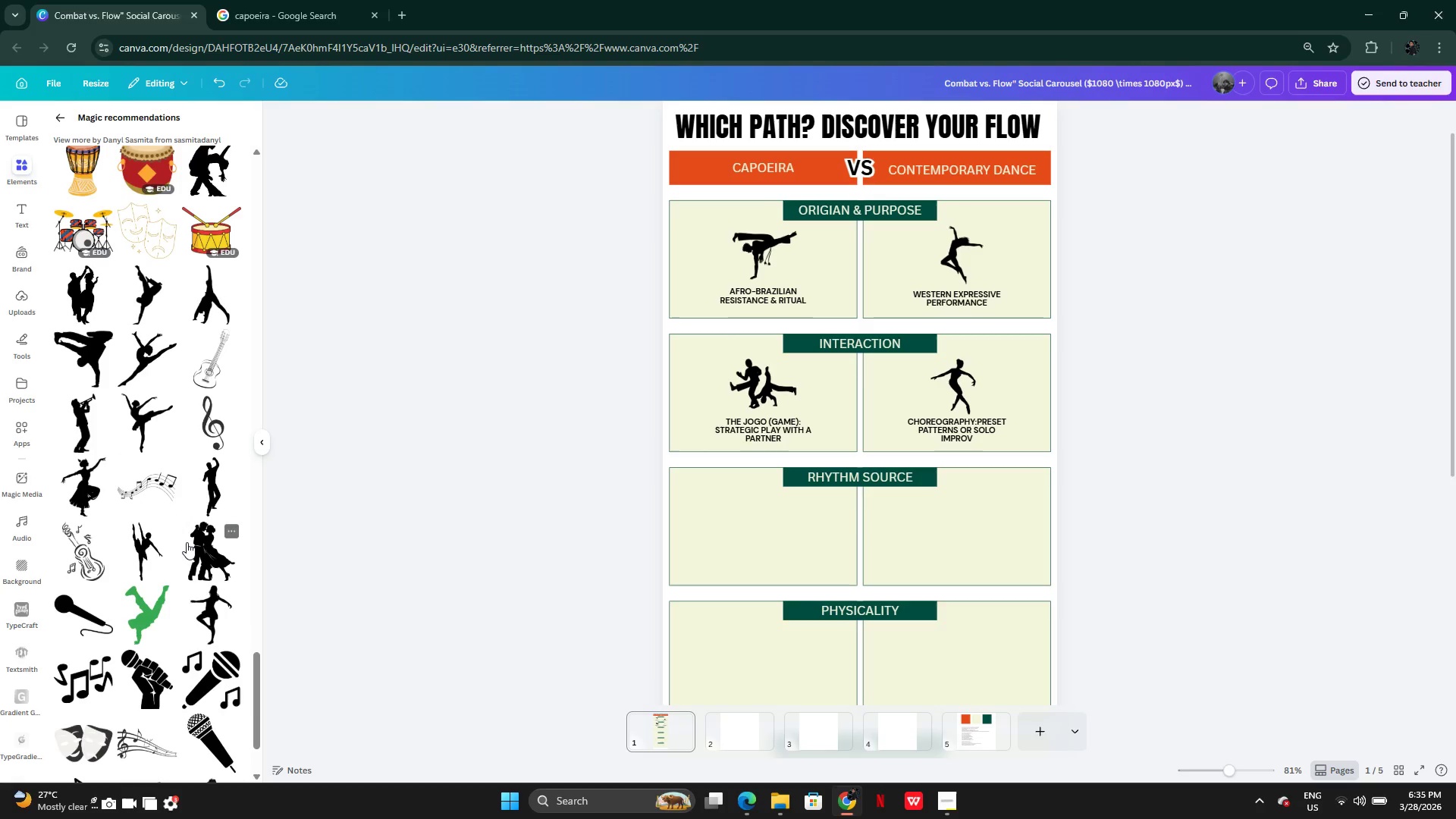 
left_click([63, 118])
 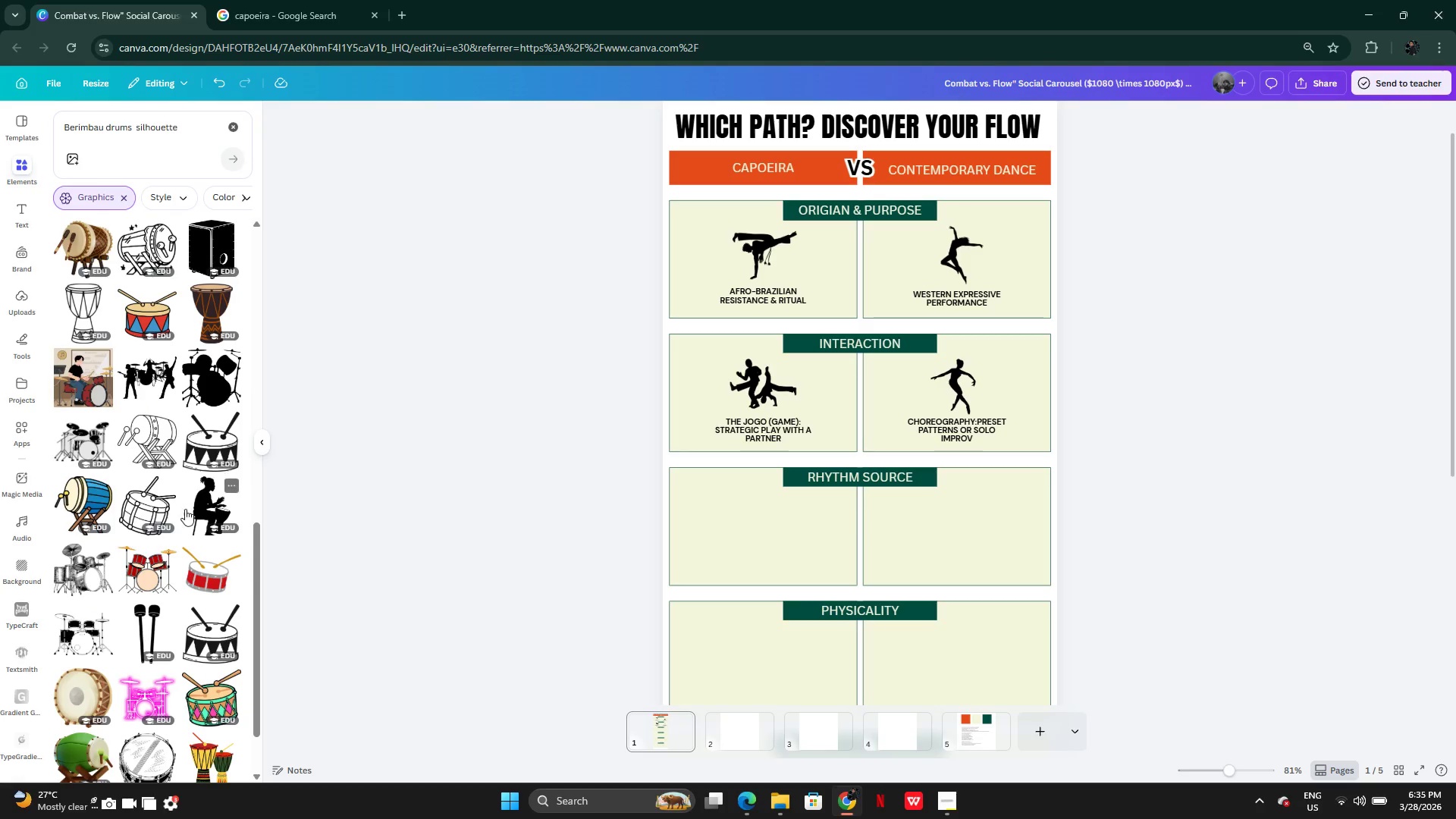 
left_click([206, 509])
 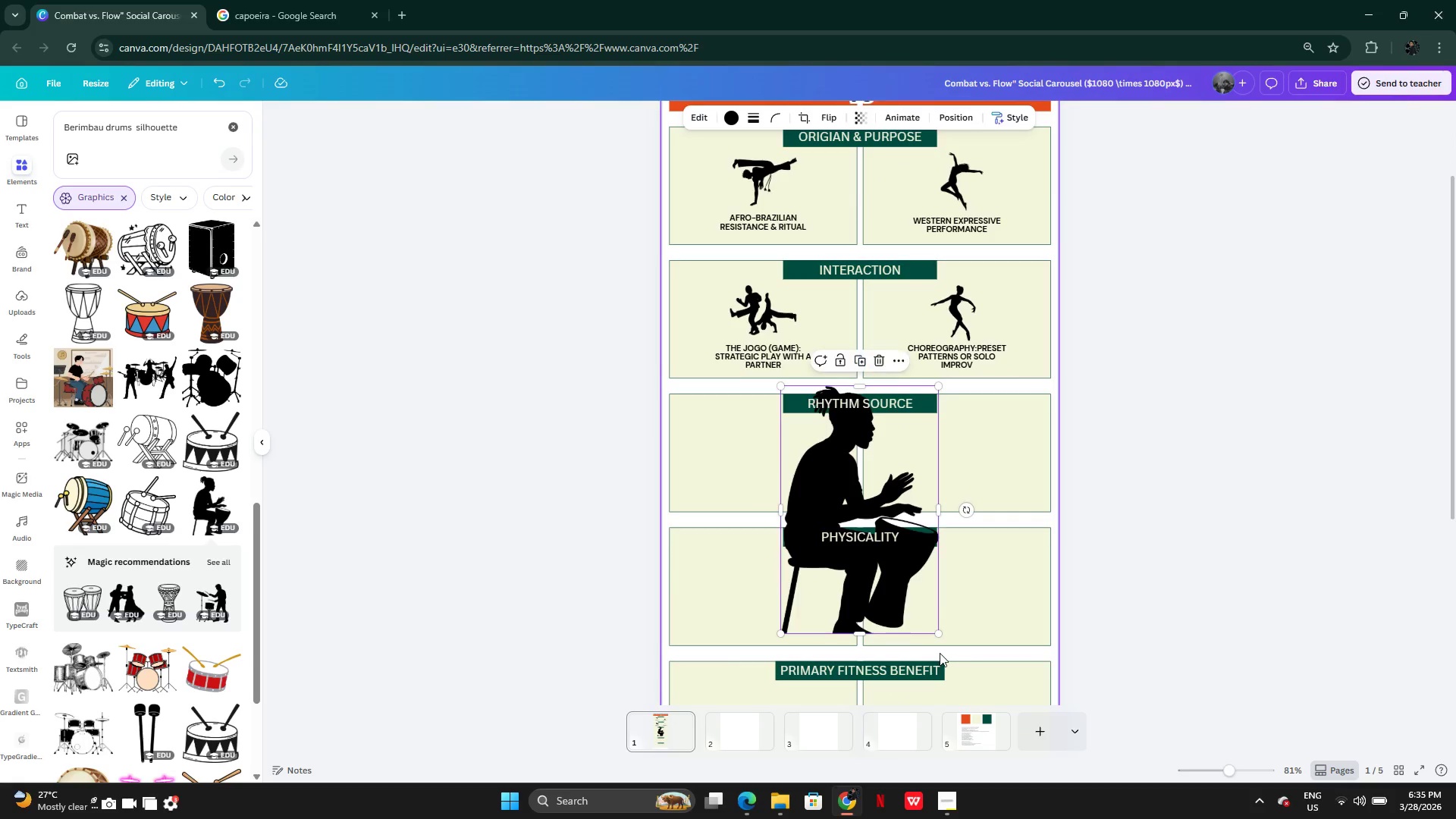 
left_click_drag(start_coordinate=[939, 630], to_coordinate=[818, 490])
 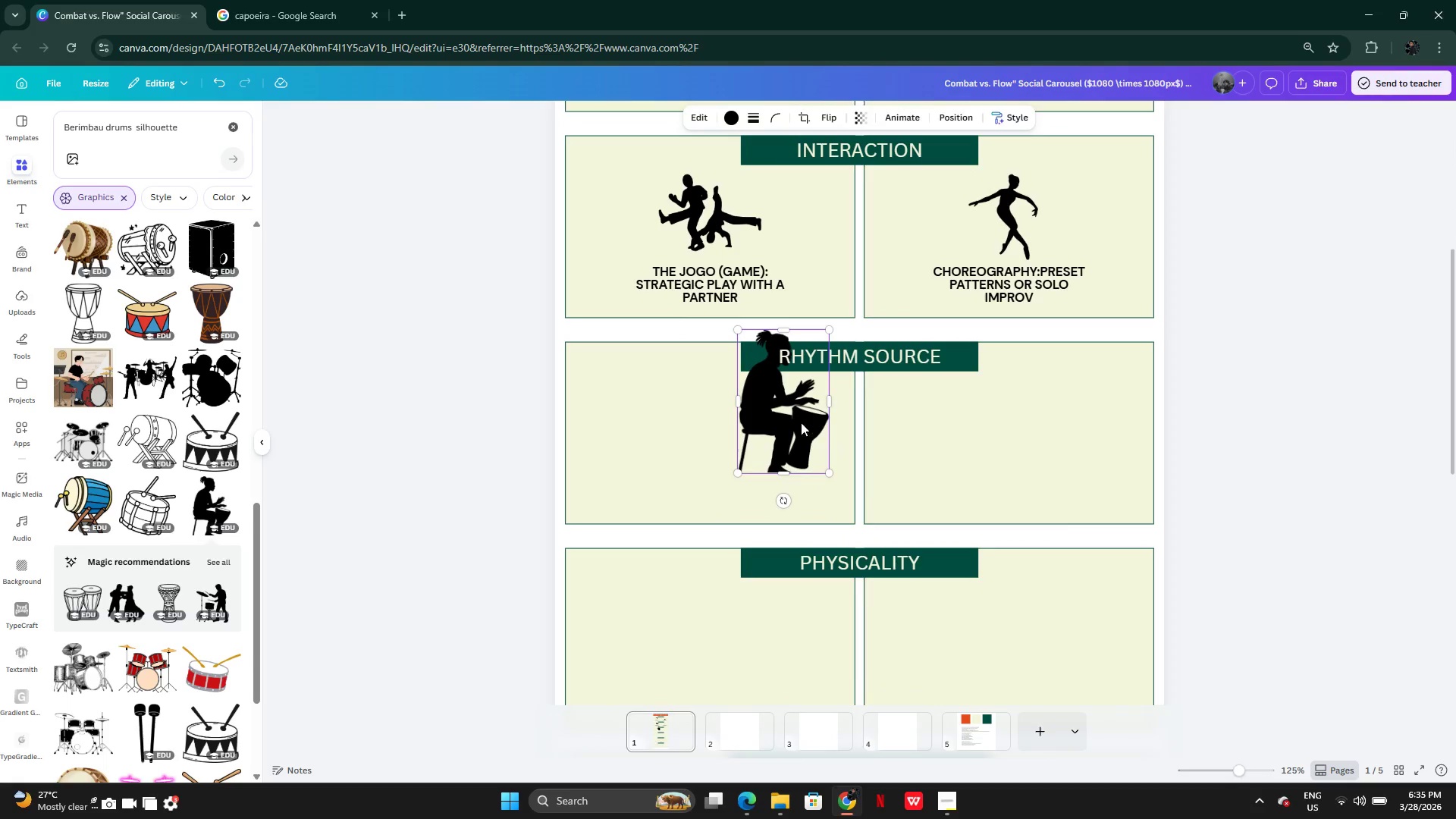 
left_click_drag(start_coordinate=[797, 420], to_coordinate=[720, 438])
 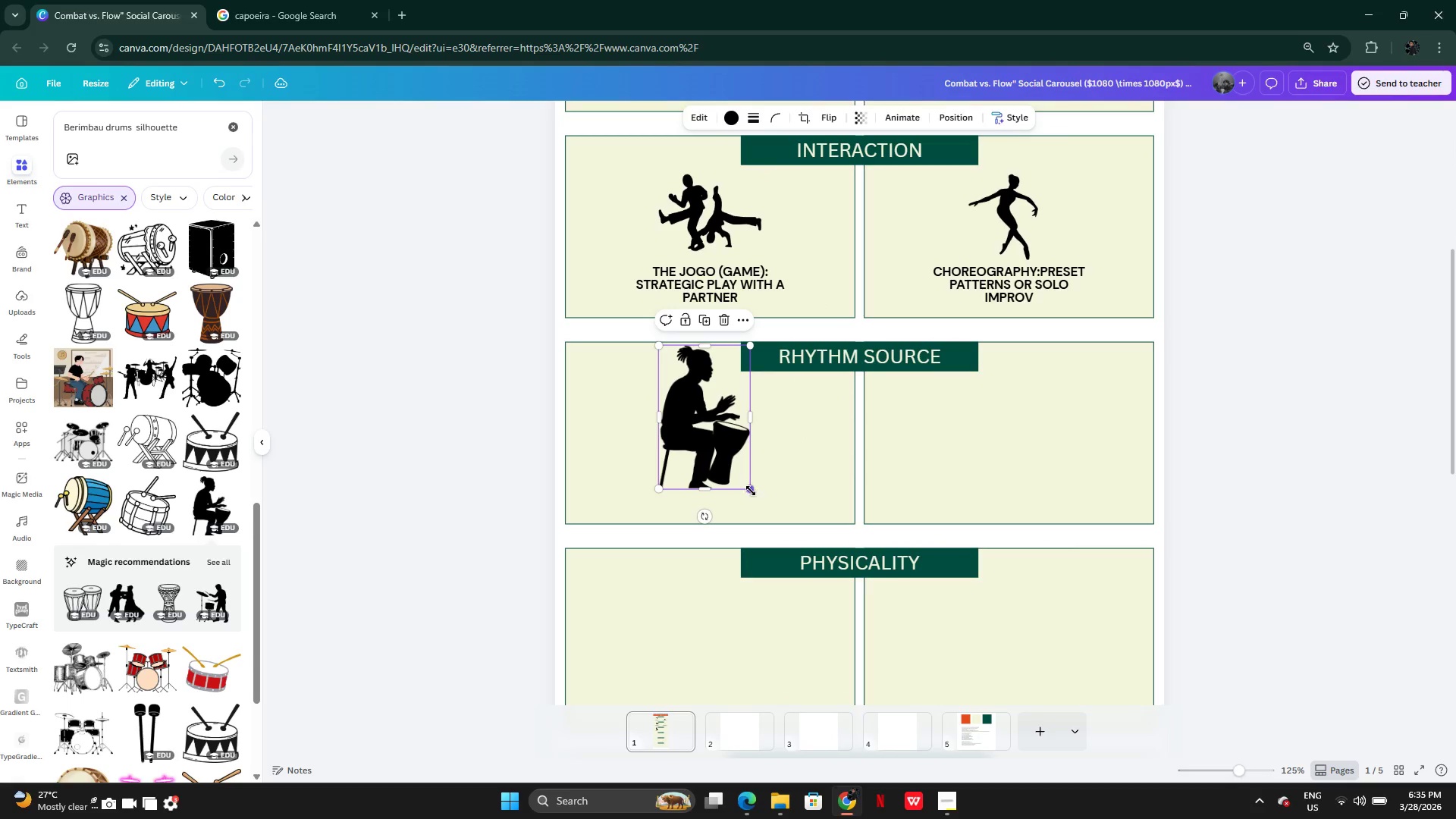 
left_click_drag(start_coordinate=[751, 491], to_coordinate=[714, 440])
 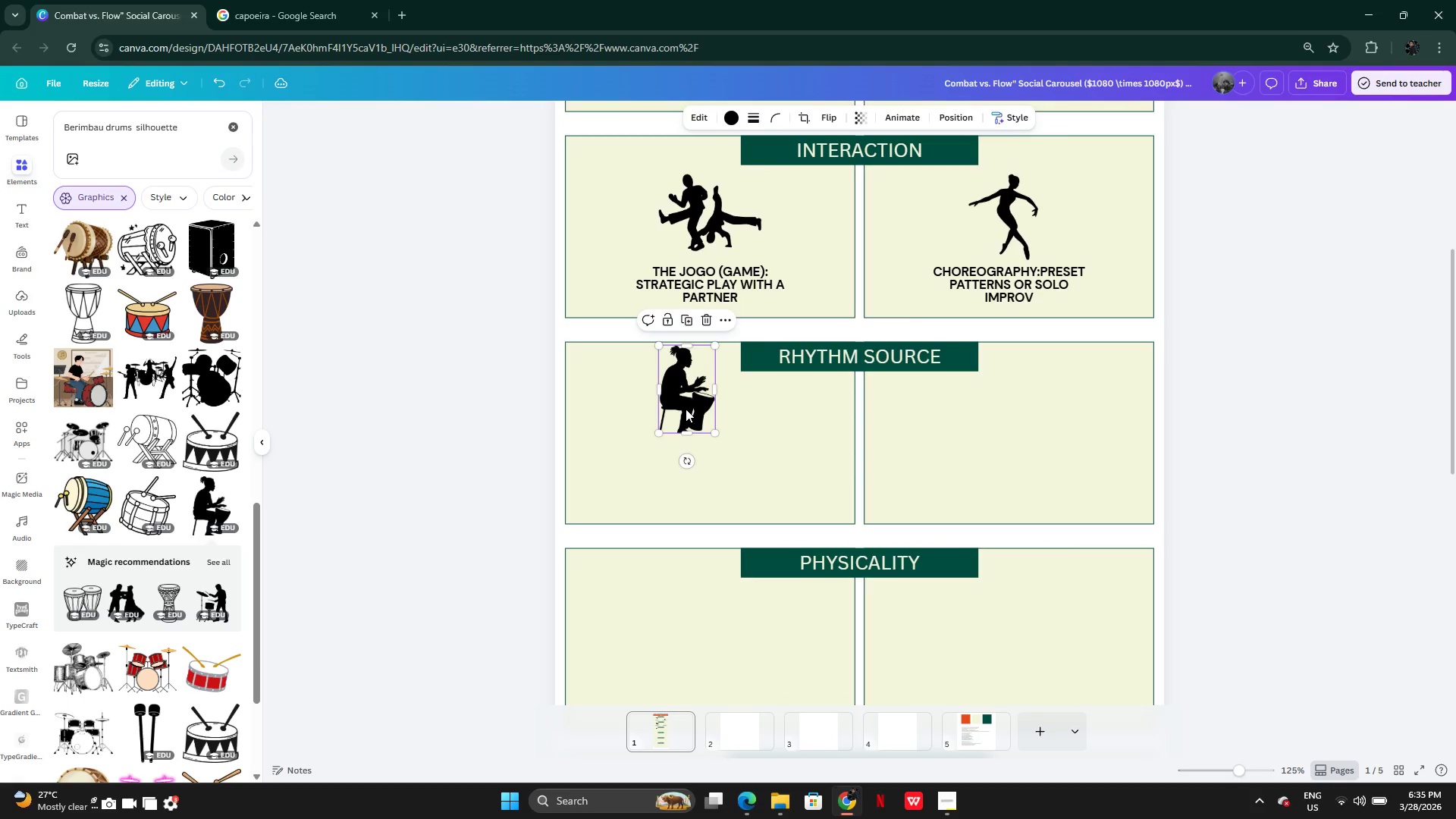 
left_click_drag(start_coordinate=[686, 409], to_coordinate=[708, 436])
 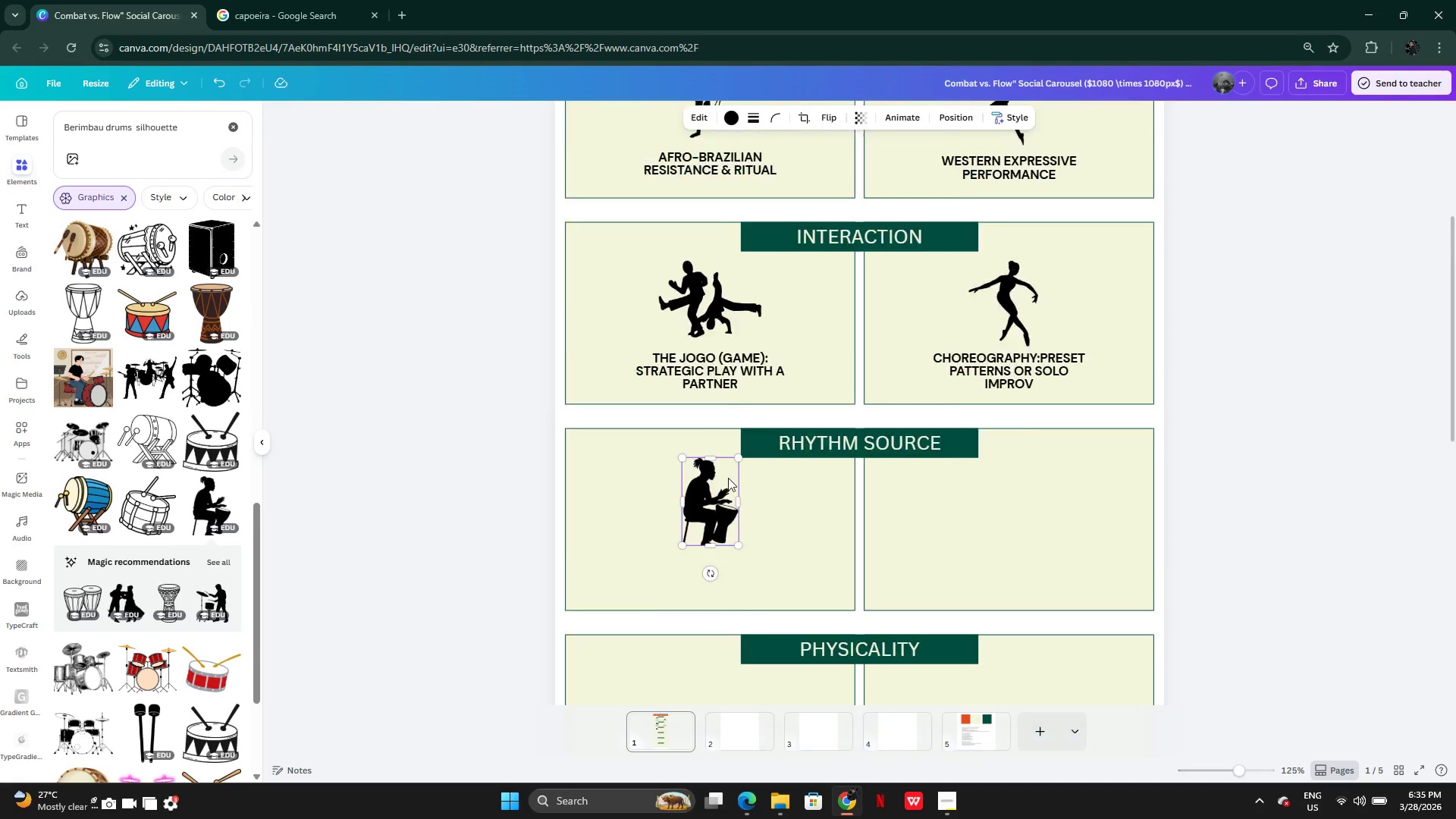 
left_click_drag(start_coordinate=[708, 509], to_coordinate=[697, 304])
 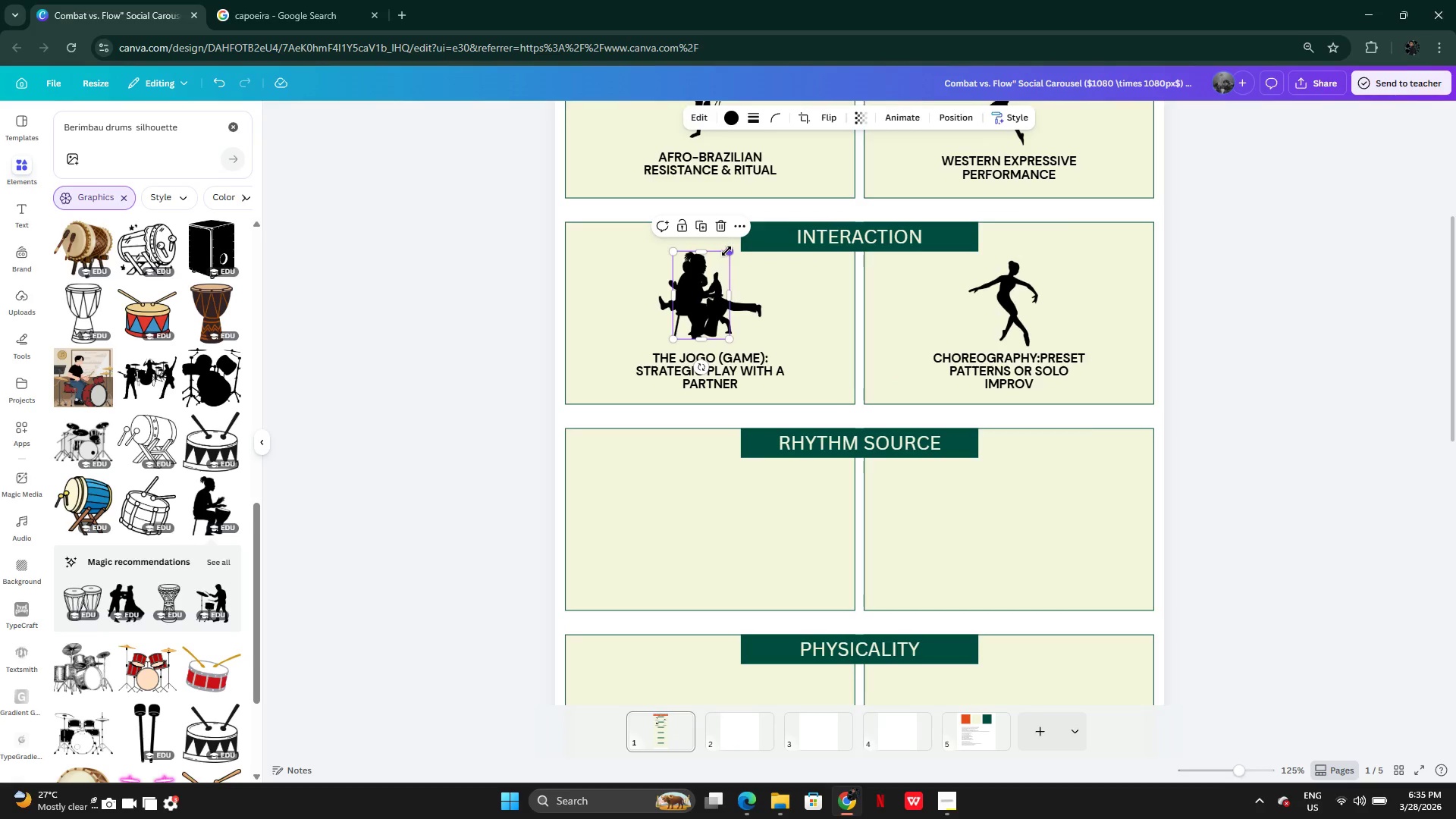 
left_click_drag(start_coordinate=[726, 251], to_coordinate=[720, 256])
 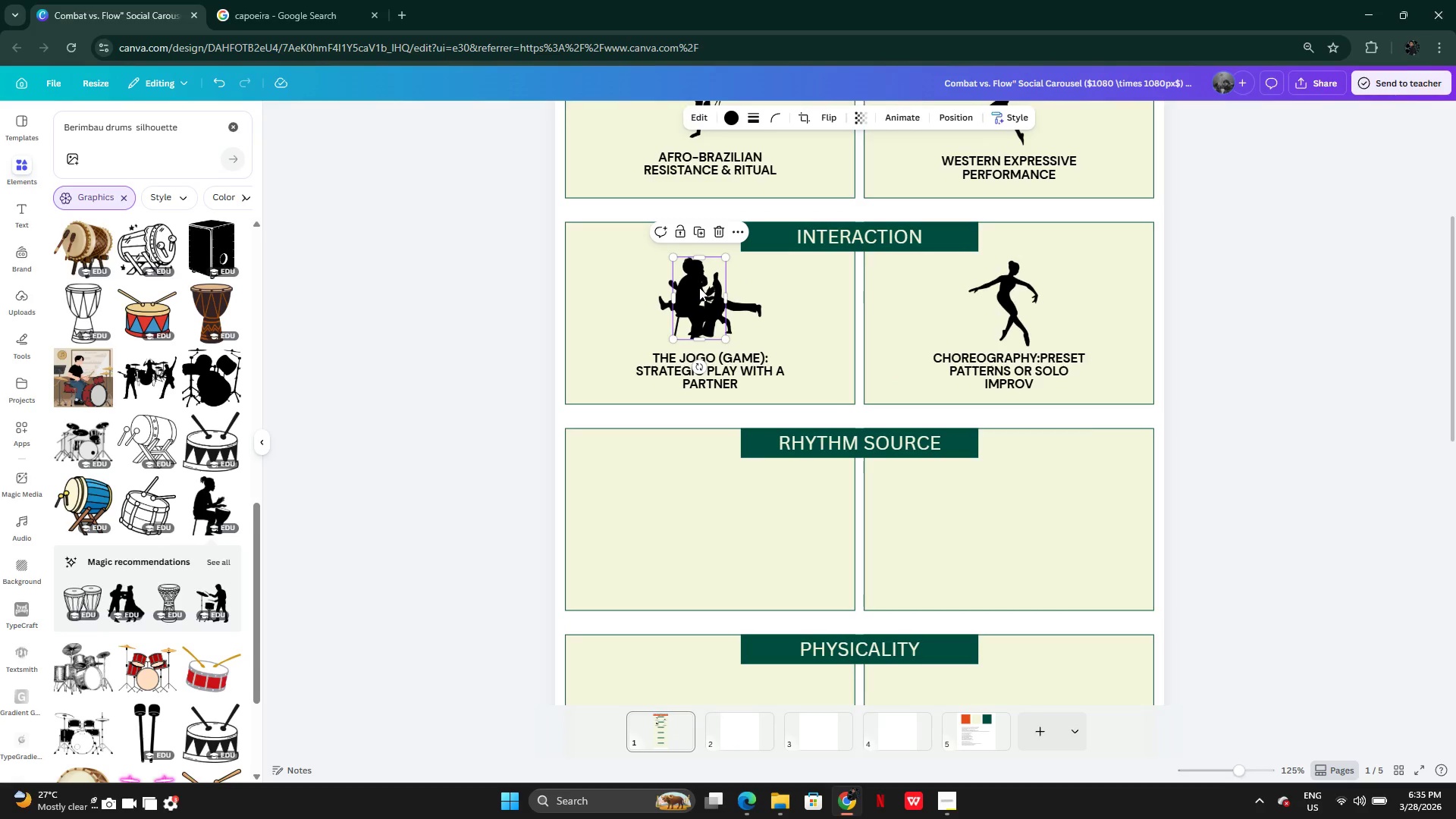 
left_click_drag(start_coordinate=[699, 287], to_coordinate=[710, 498])
 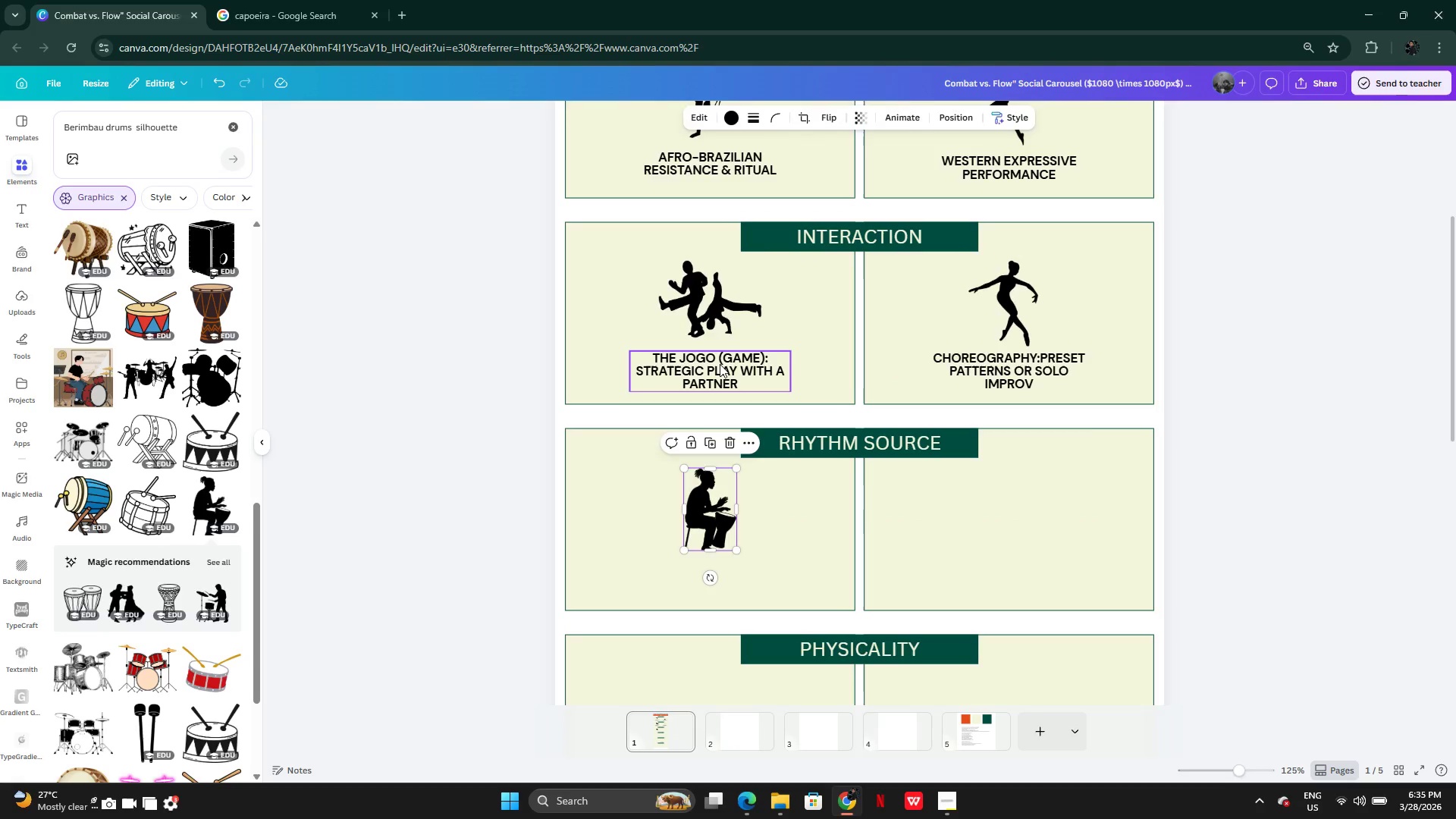 
left_click([720, 364])
 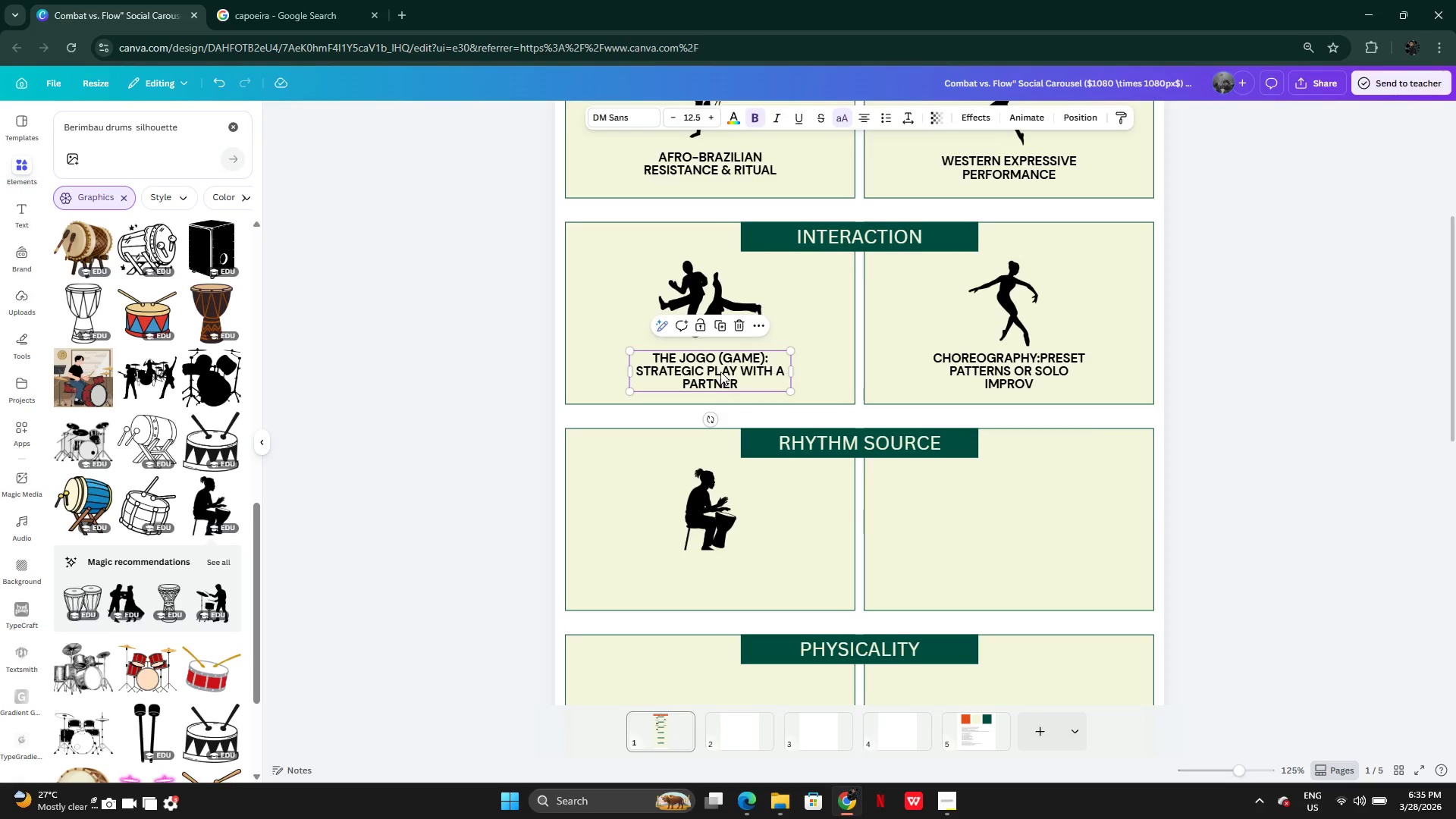 
key(Alt+AltLeft)
 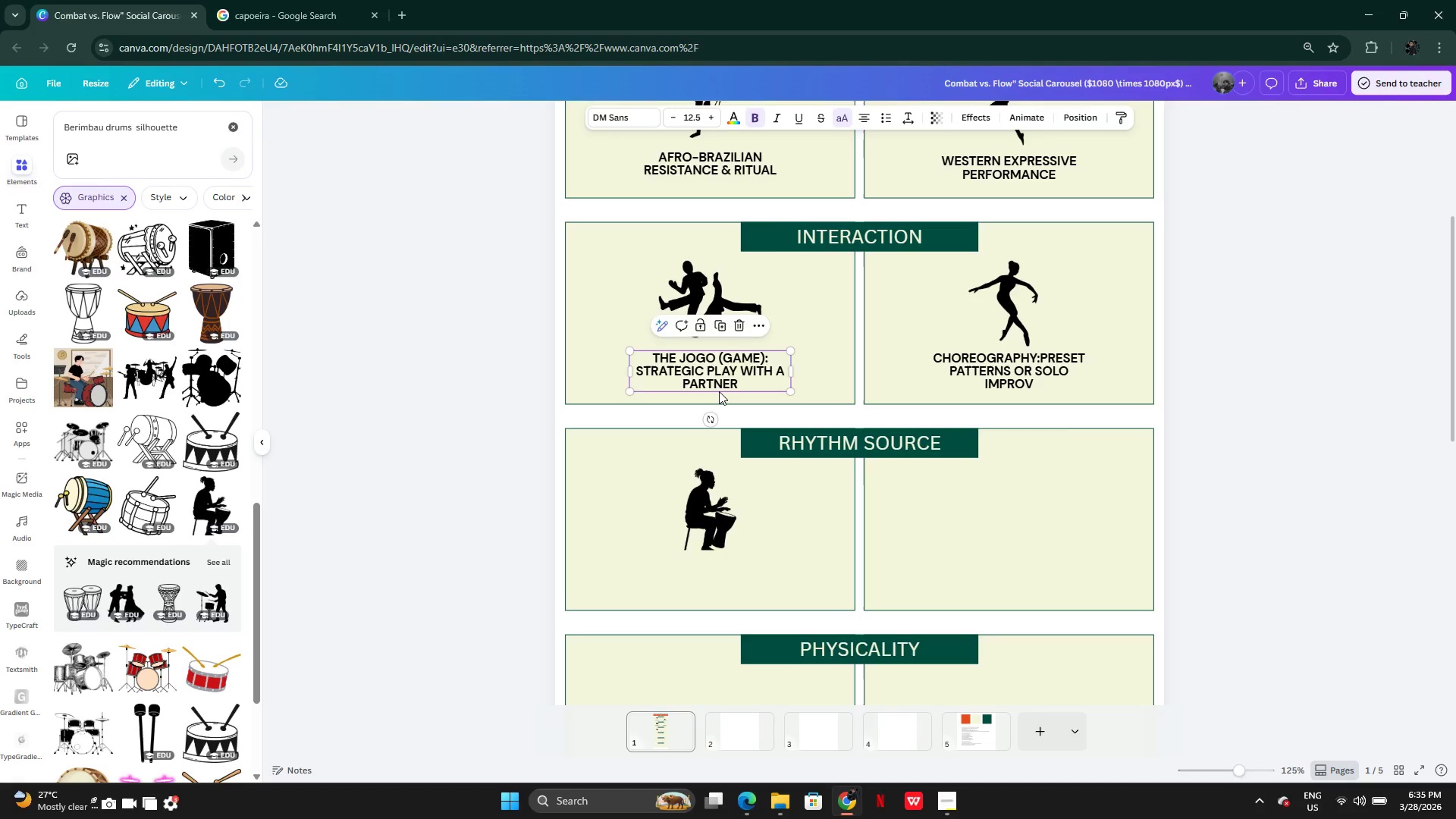 
left_click_drag(start_coordinate=[720, 369], to_coordinate=[719, 391])
 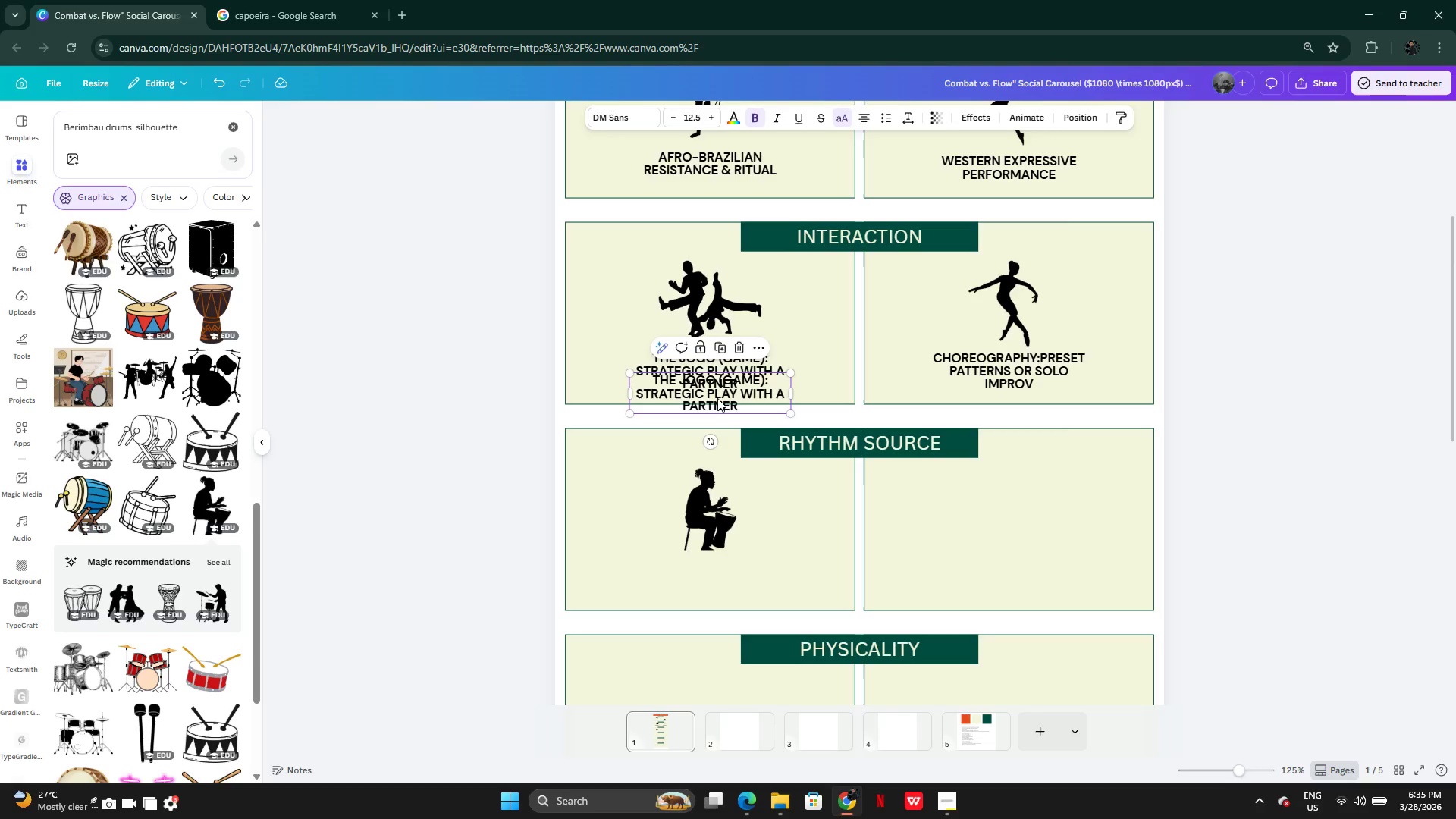 
left_click_drag(start_coordinate=[717, 398], to_coordinate=[719, 585])
 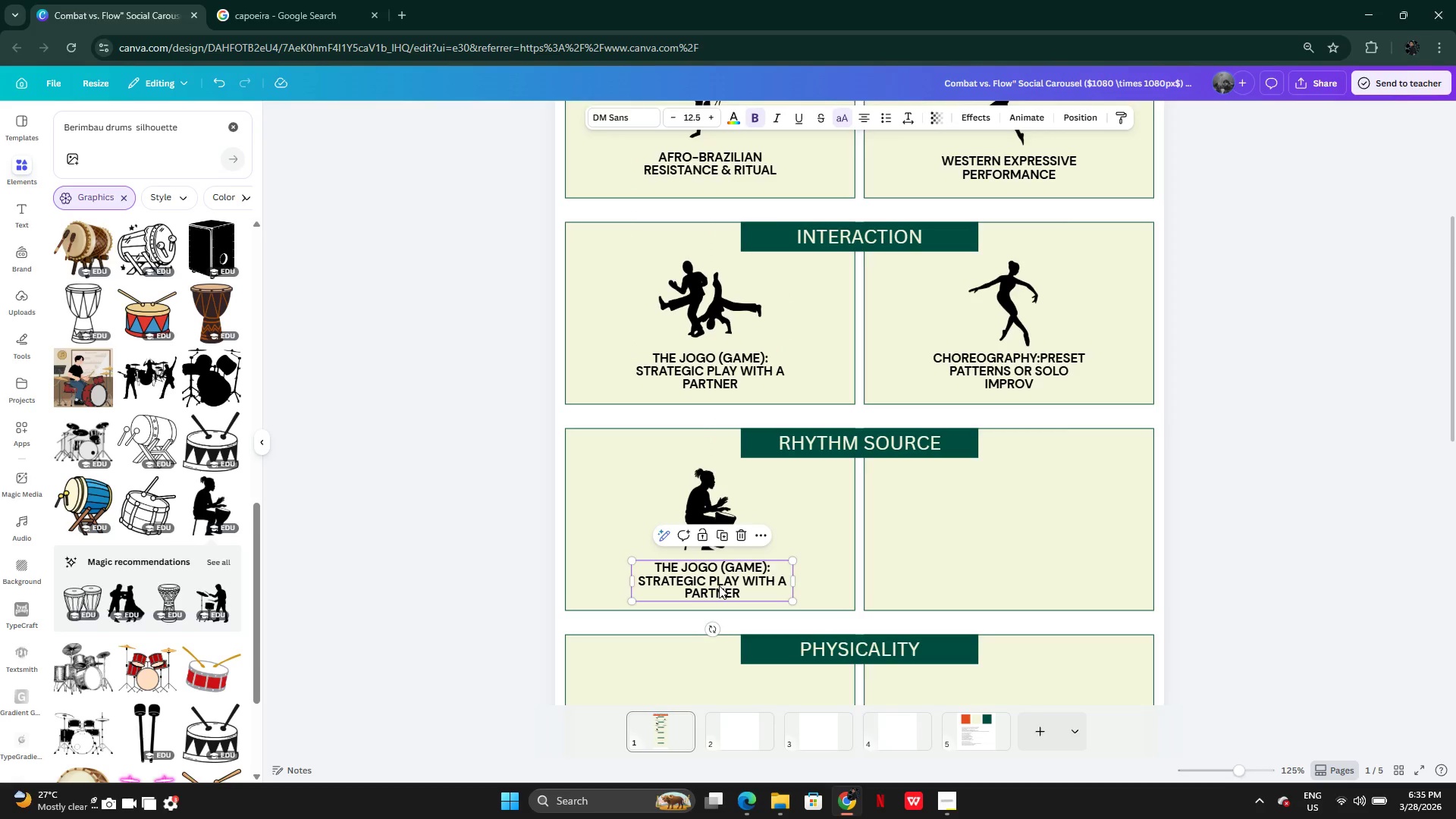 
double_click([719, 585])
 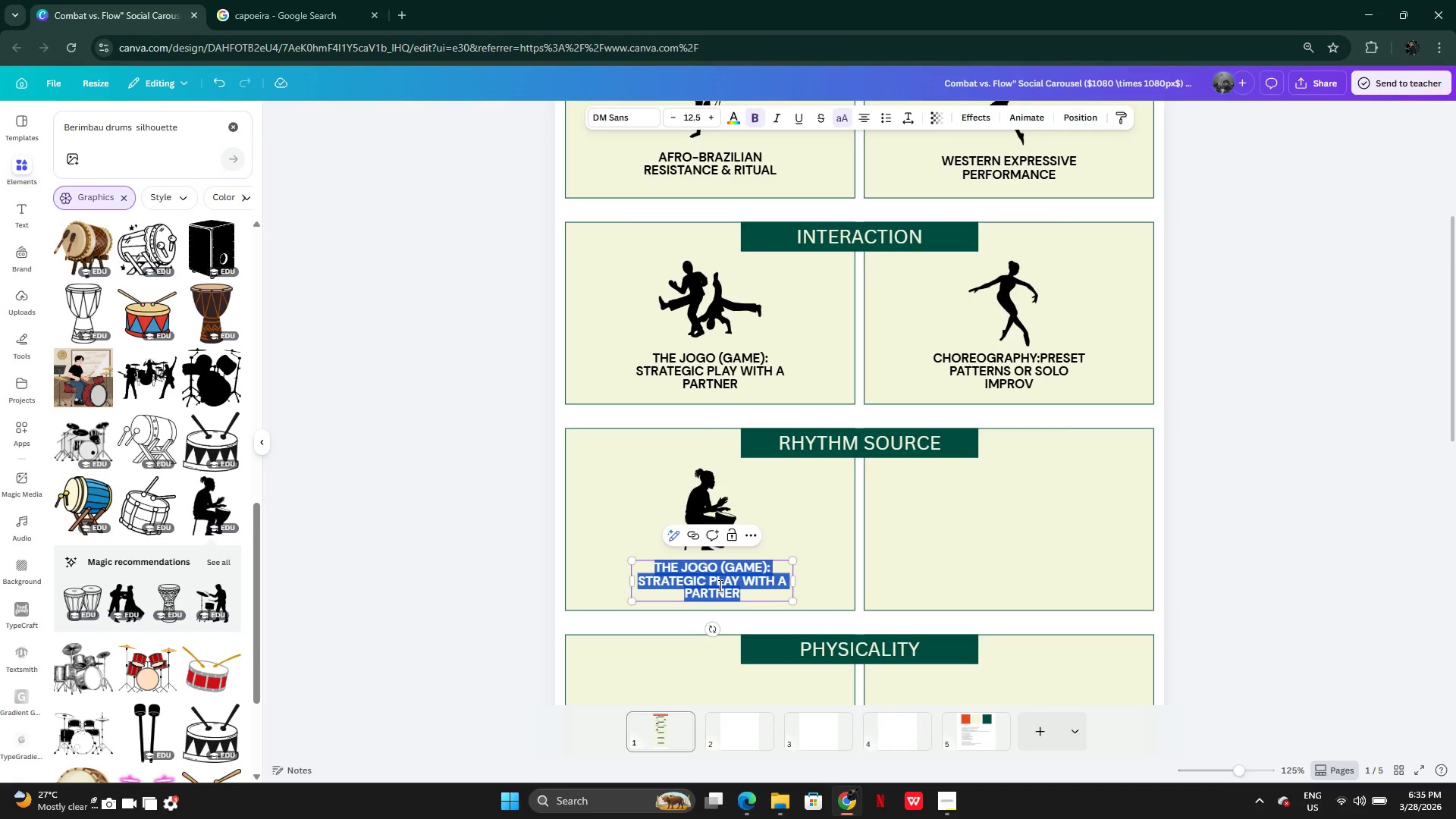 
type(LIVE BATERIA)
 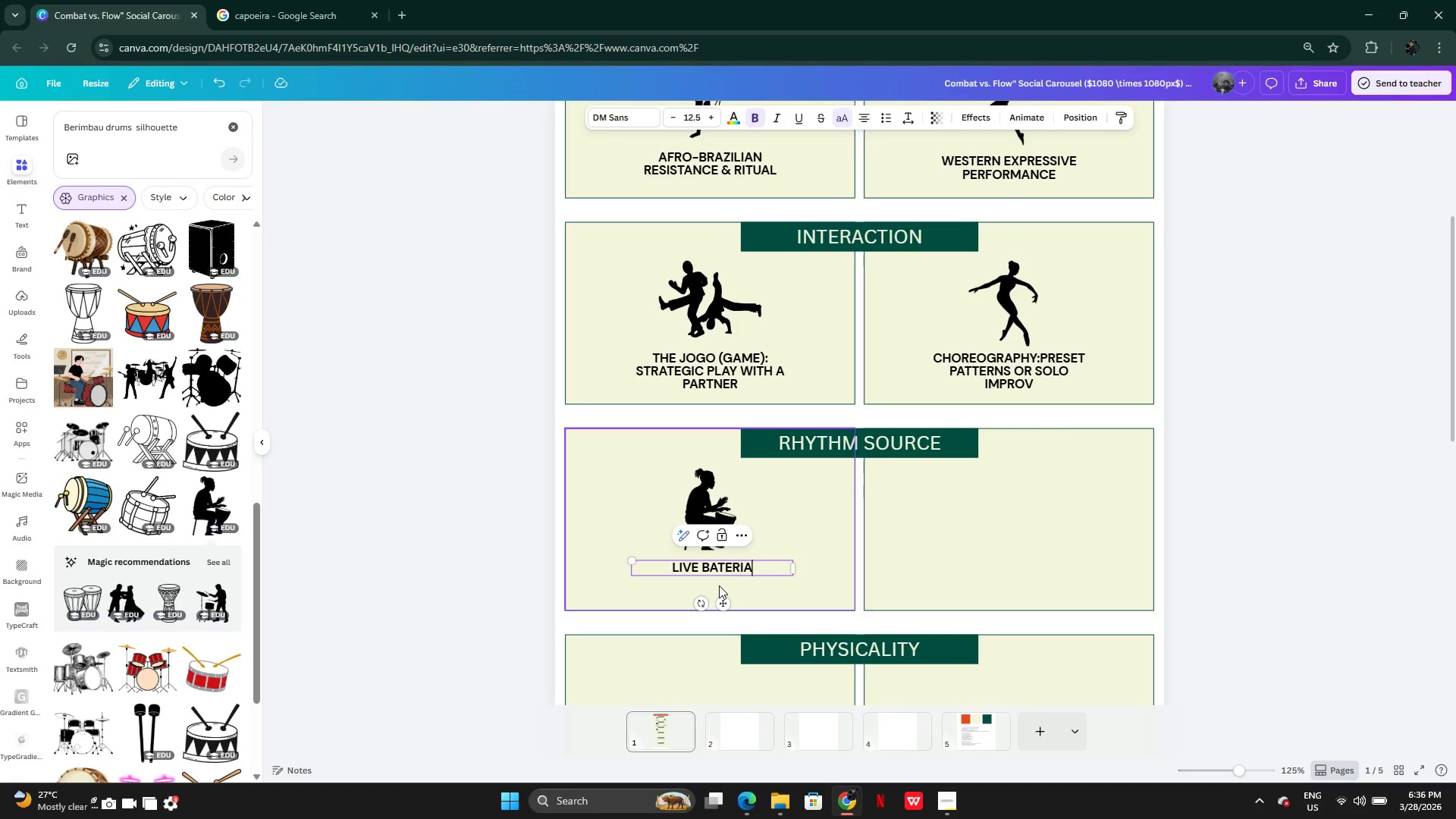 
wait(15.77)
 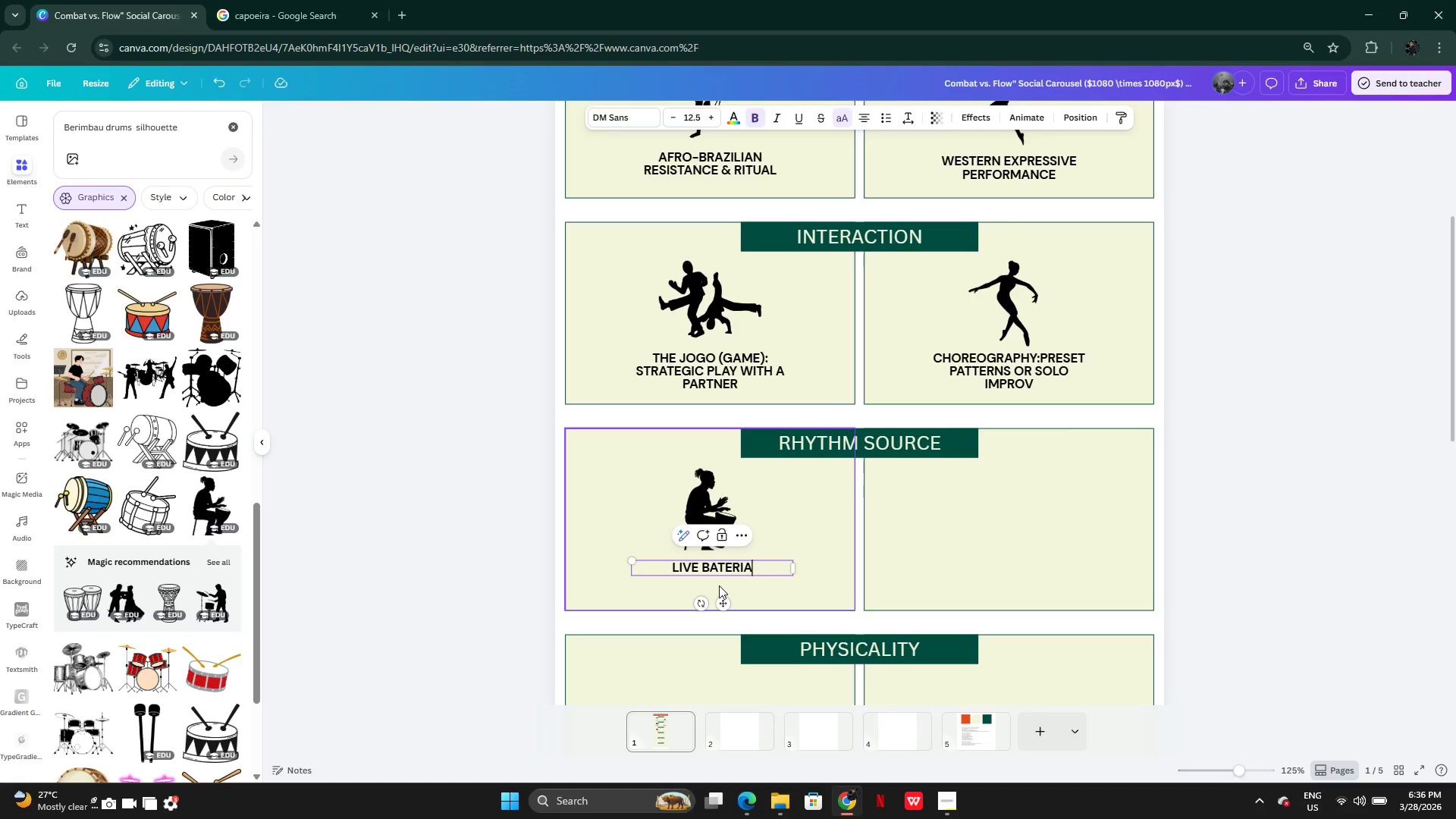 
hold_key(key=ShiftLeft, duration=0.53)
 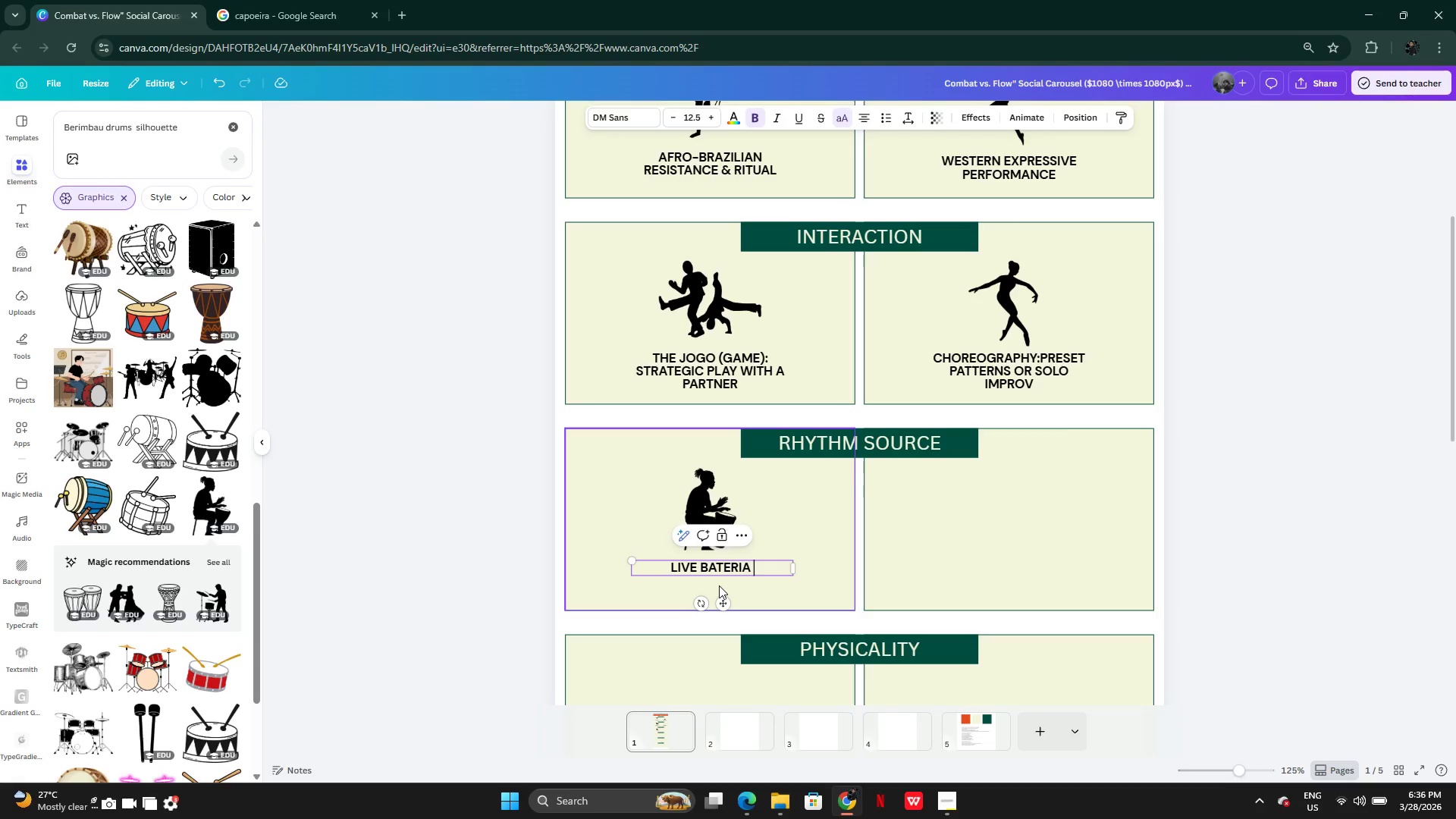 
type( (MERIMBAU)
 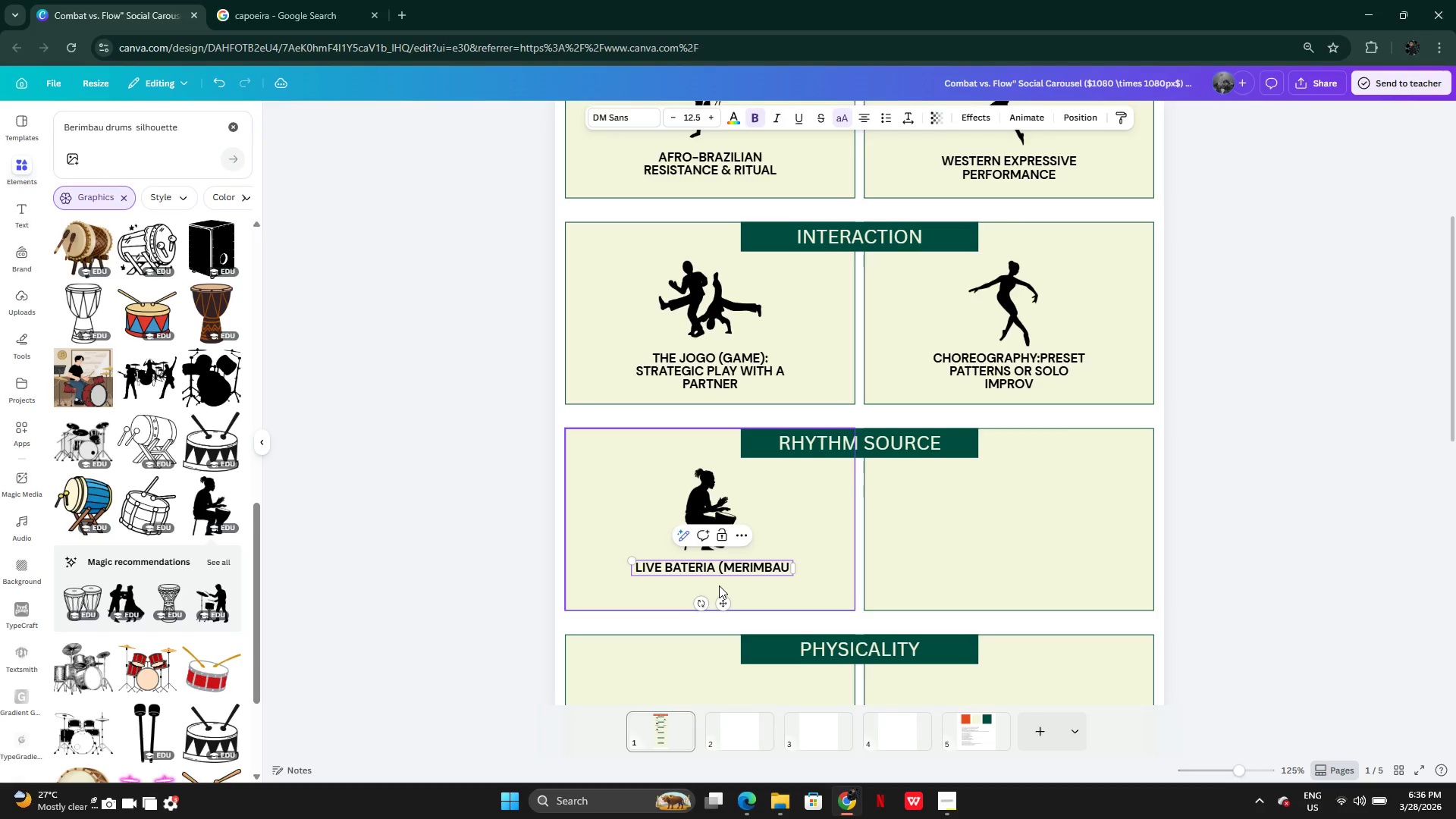 
type(,DRUMS &SONG)
 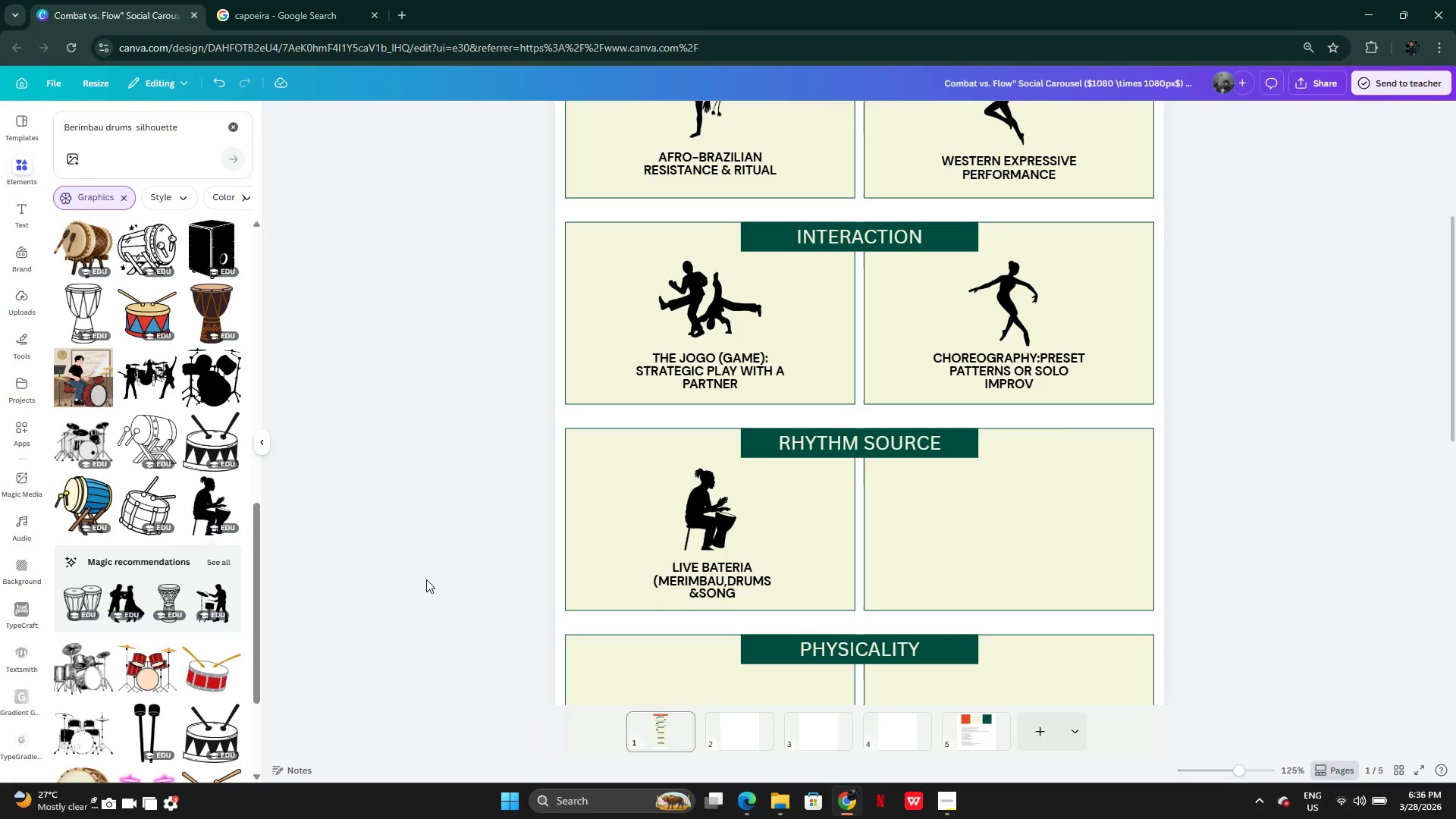 
left_click([711, 579])
 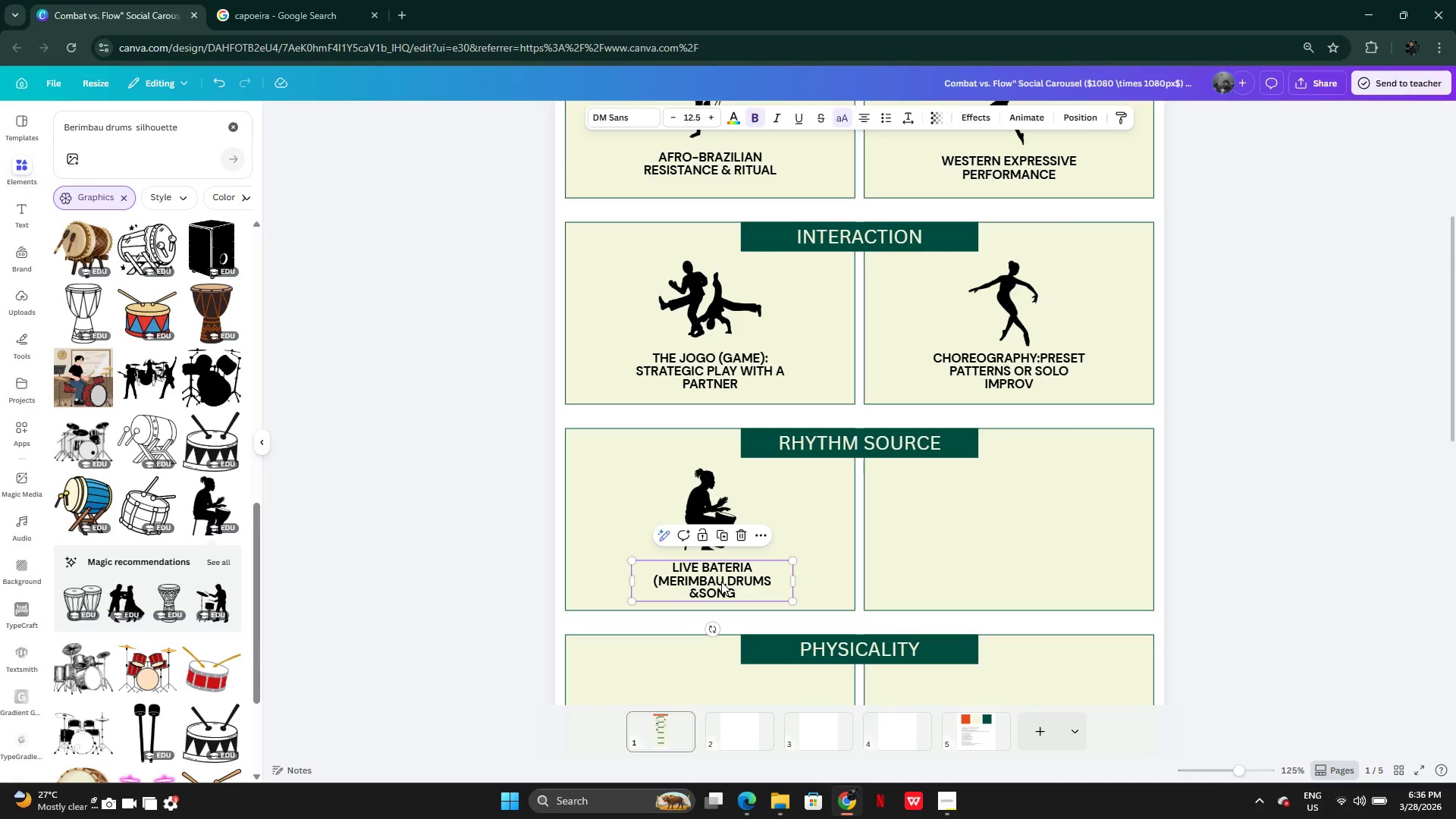 
left_click_drag(start_coordinate=[722, 582], to_coordinate=[712, 578])
 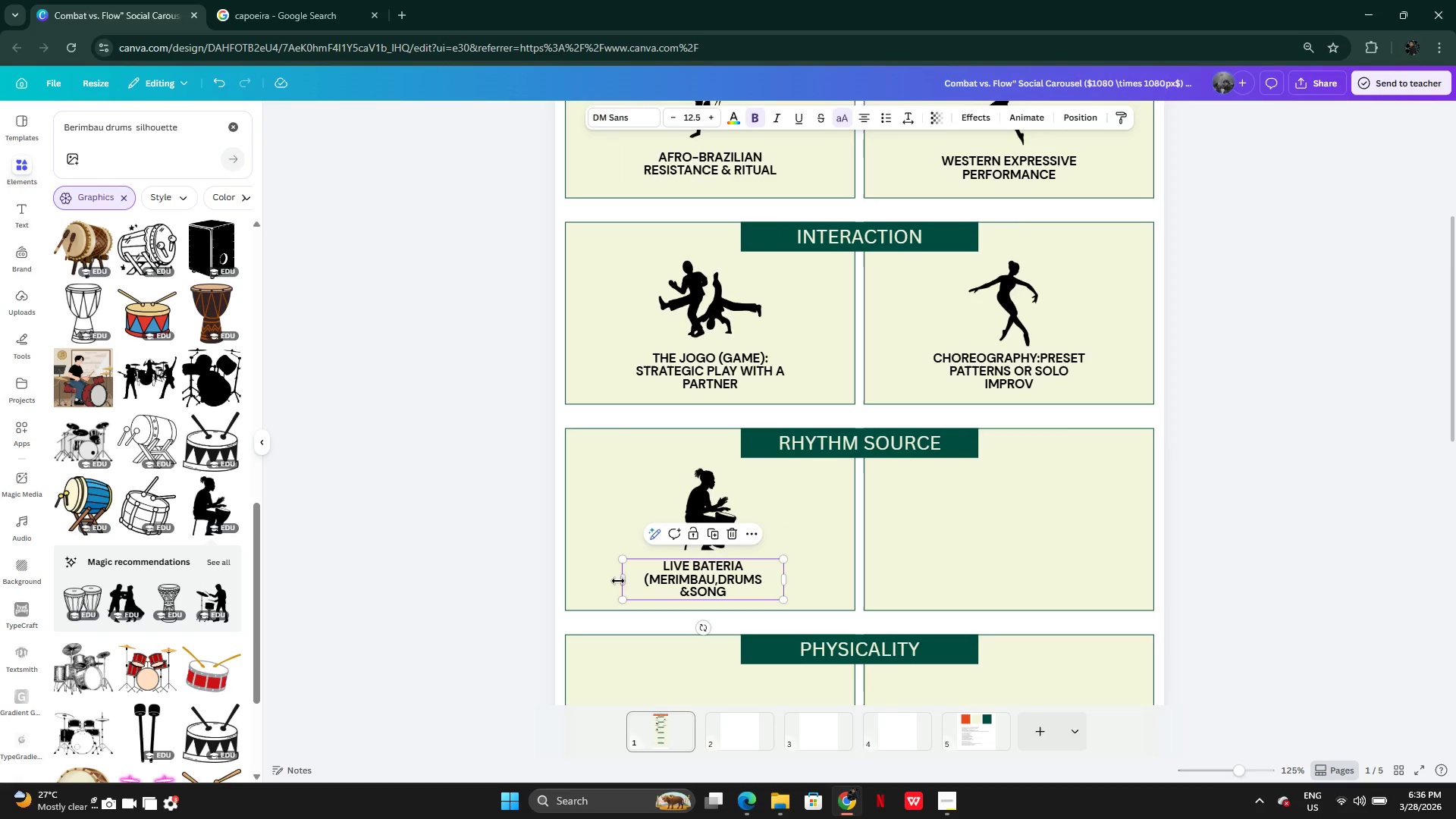 
left_click_drag(start_coordinate=[621, 581], to_coordinate=[657, 581])
 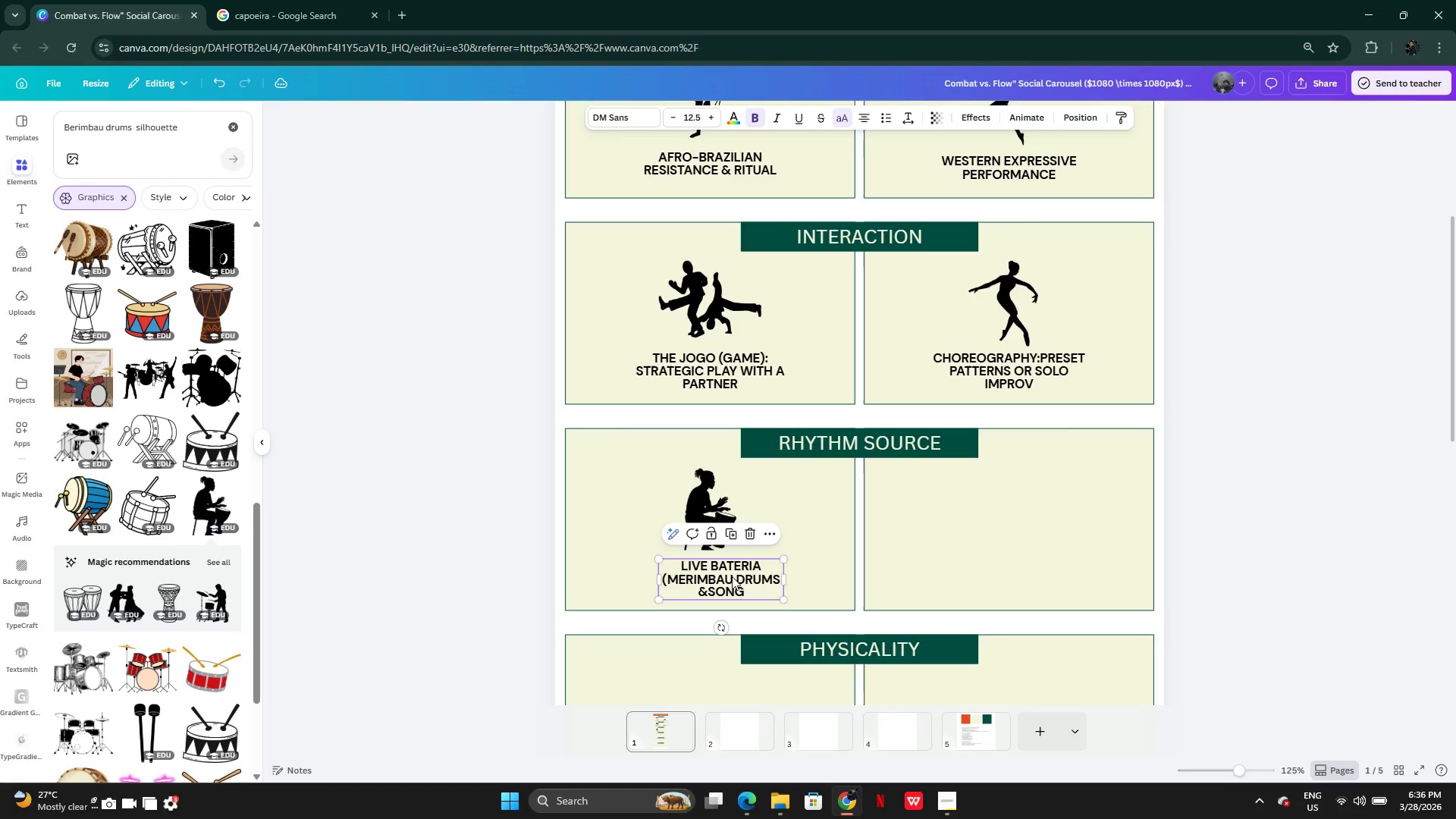 
left_click_drag(start_coordinate=[733, 576], to_coordinate=[716, 573])
 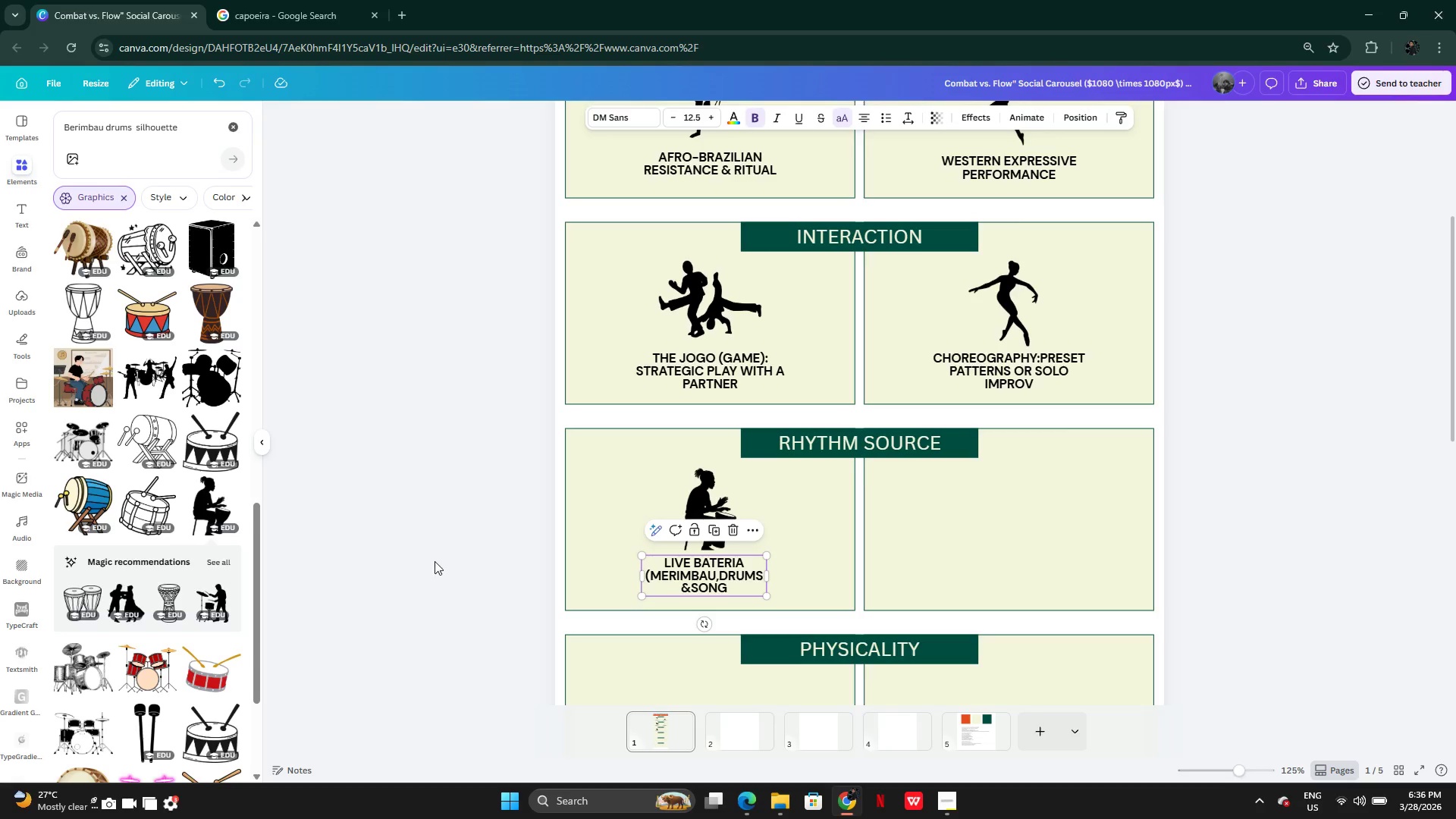 
left_click([435, 561])
 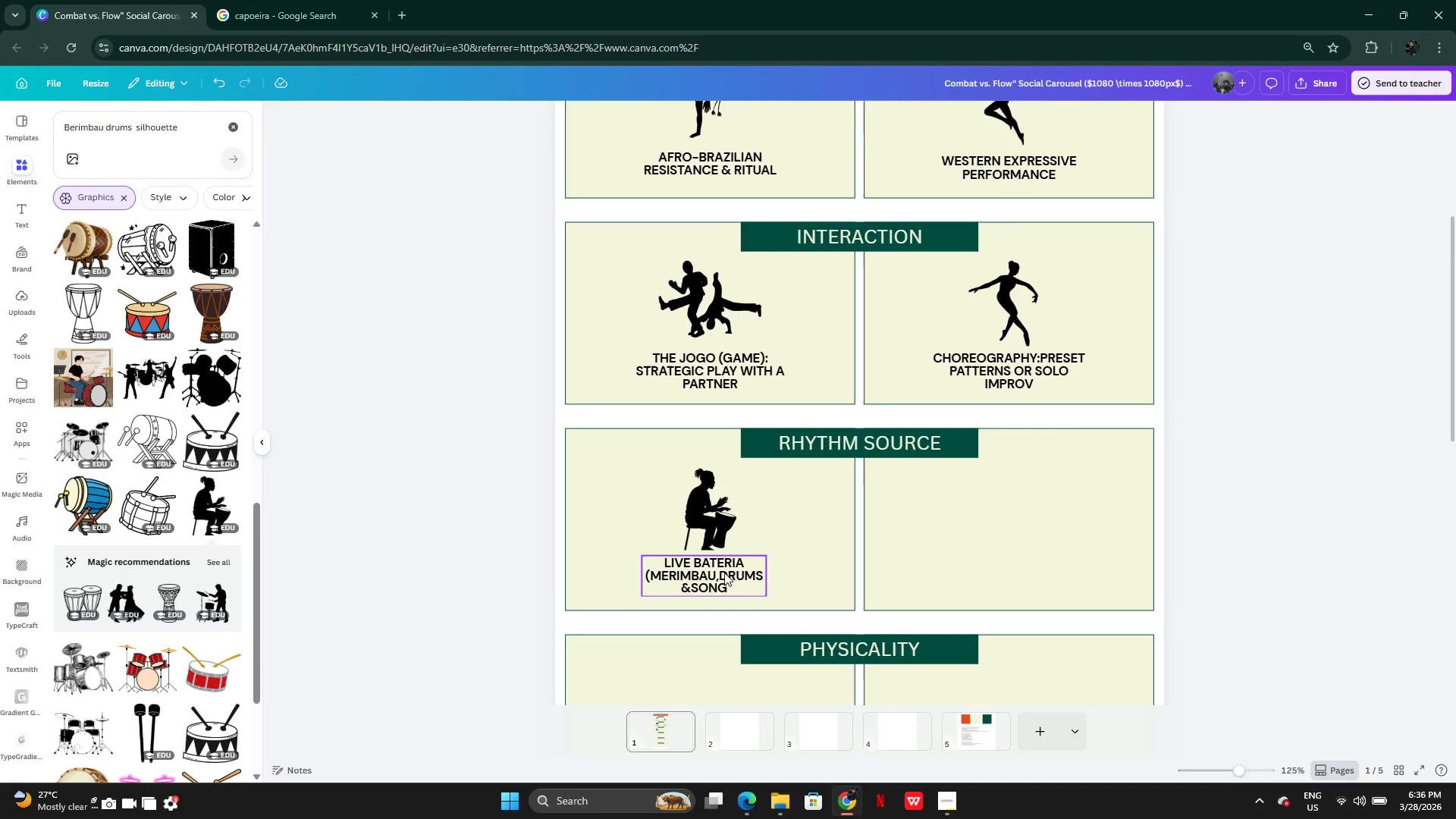 
left_click([724, 577])
 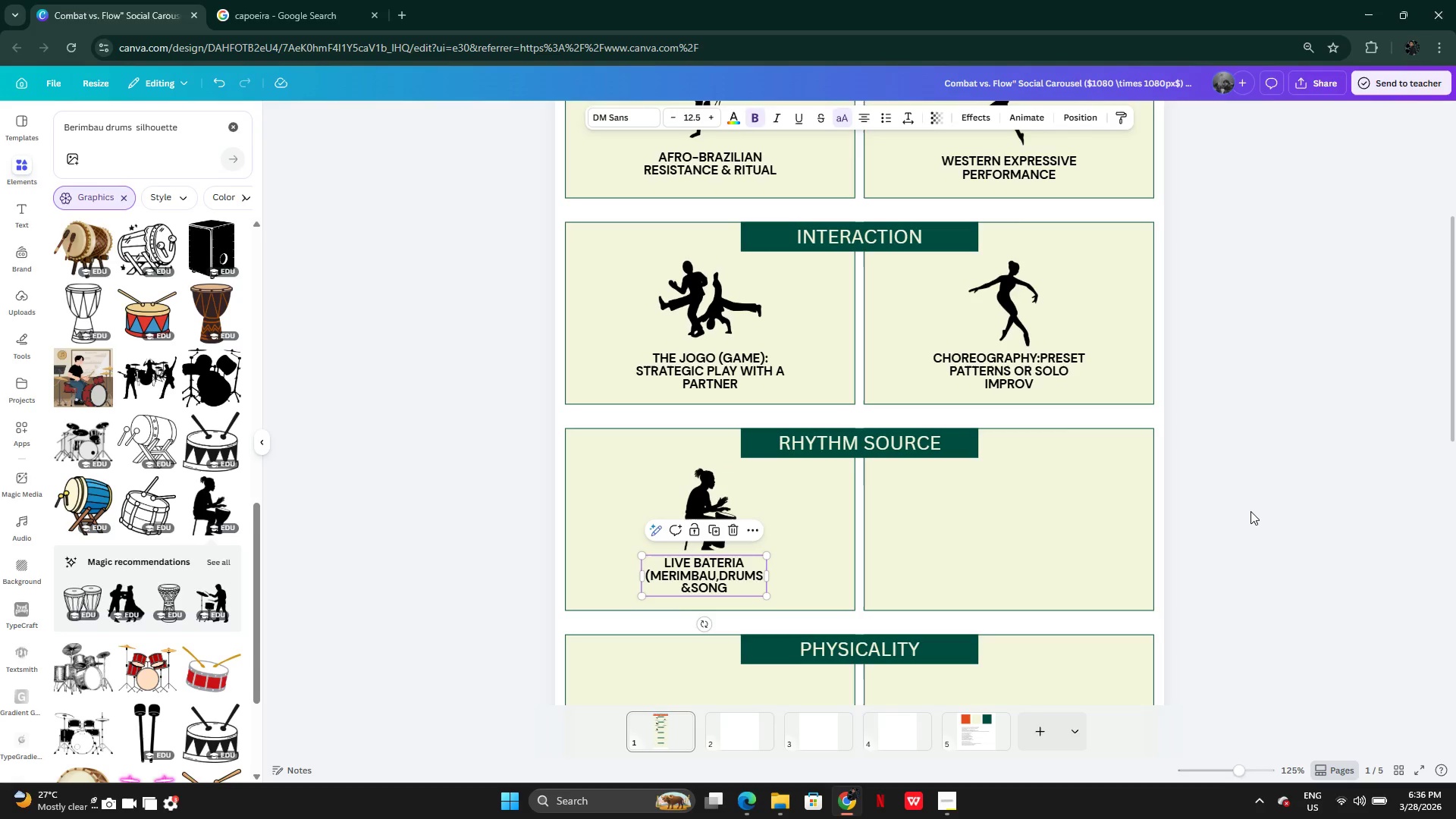 
left_click([1254, 513])
 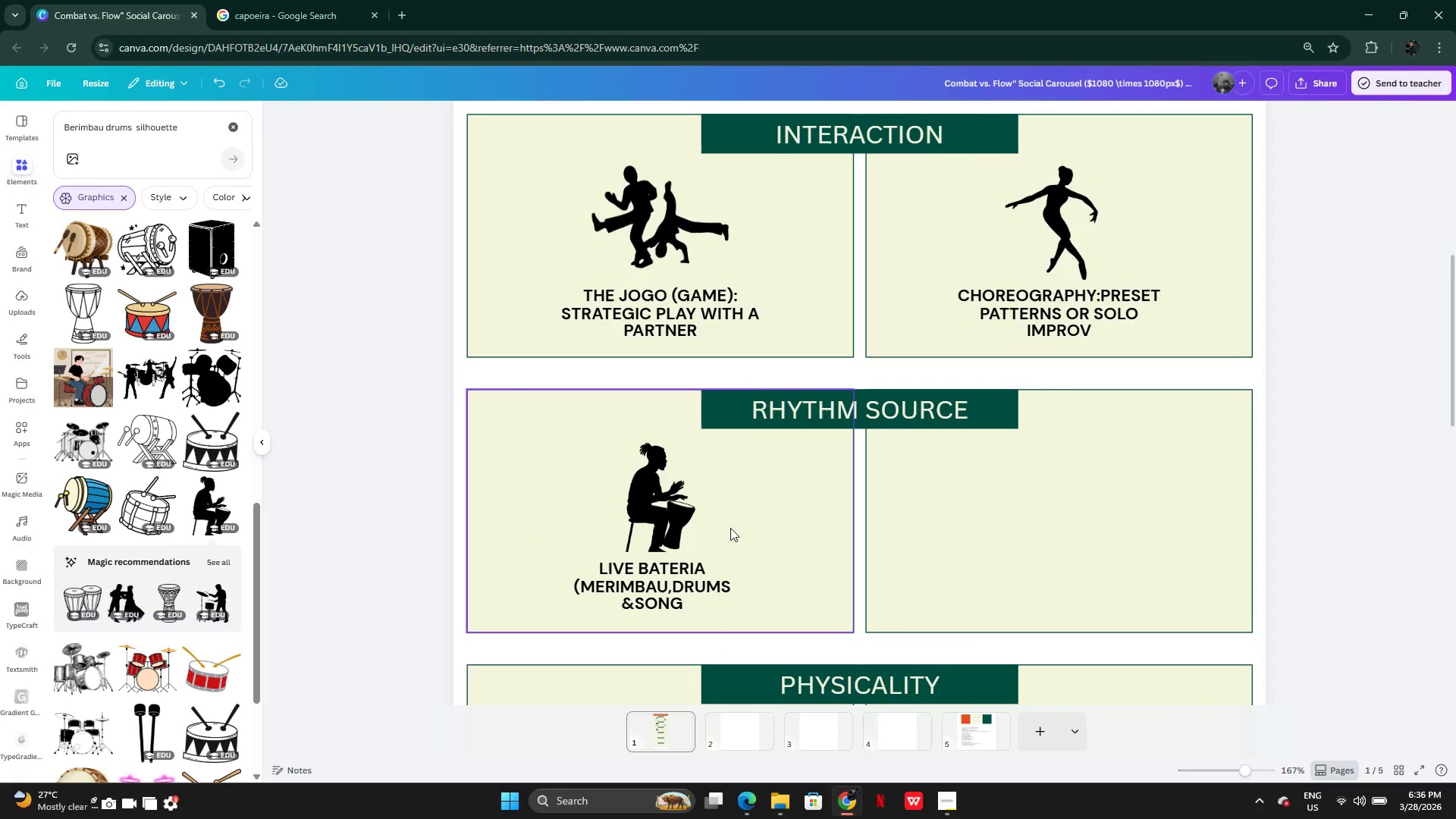 
left_click([664, 518])
 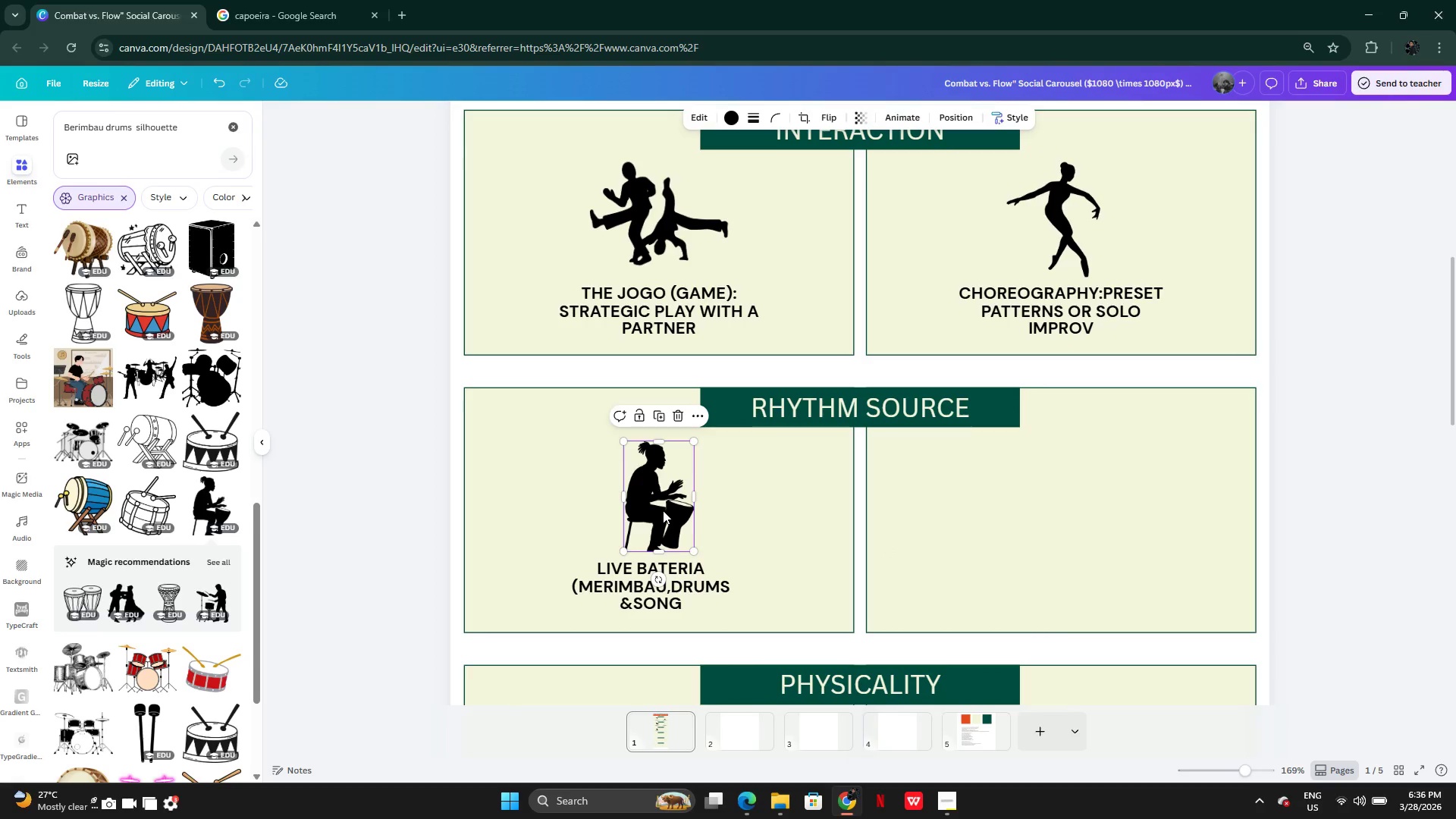 
left_click_drag(start_coordinate=[663, 510], to_coordinate=[663, 505])
 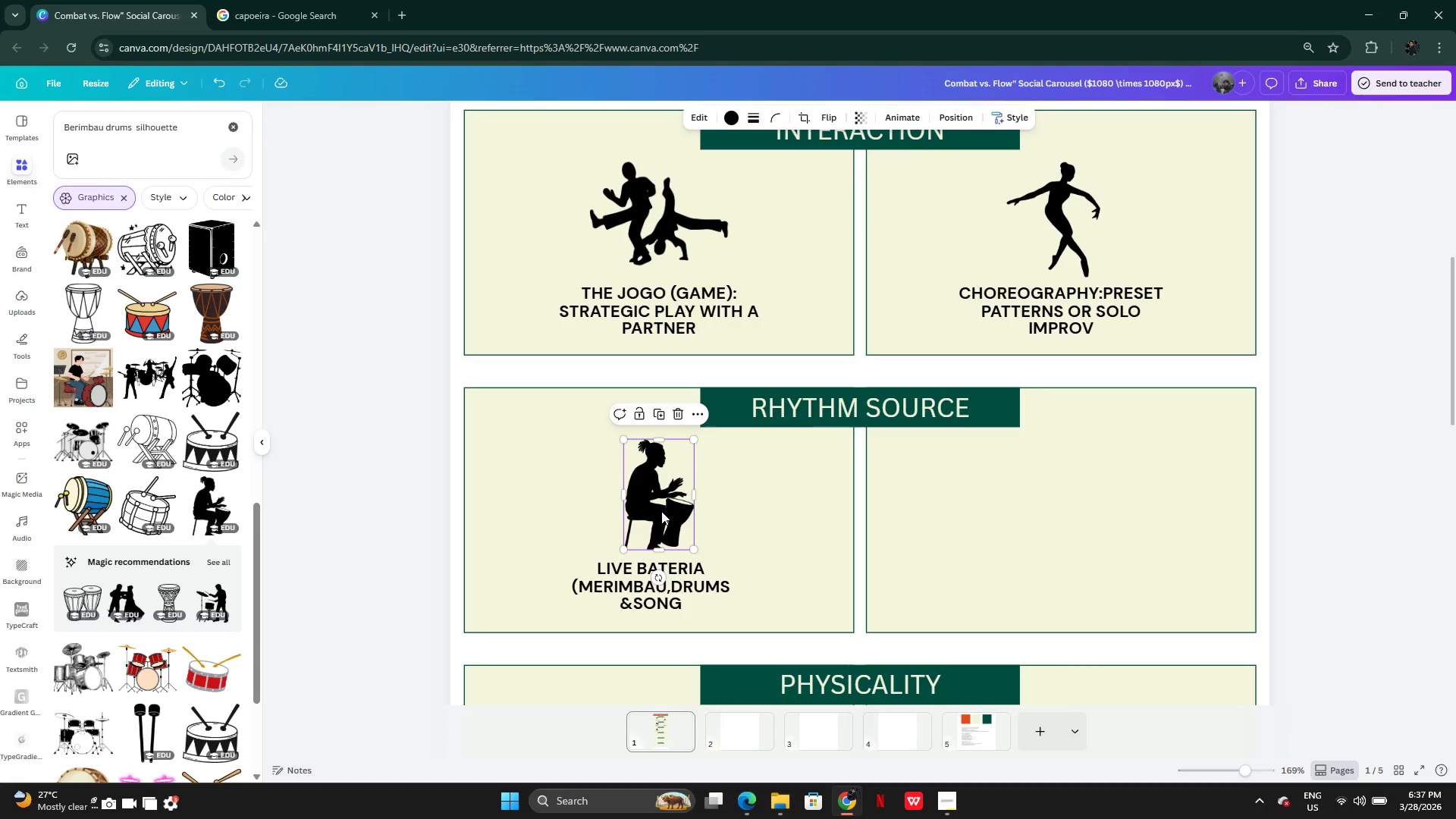 
left_click_drag(start_coordinate=[661, 511], to_coordinate=[657, 508])
 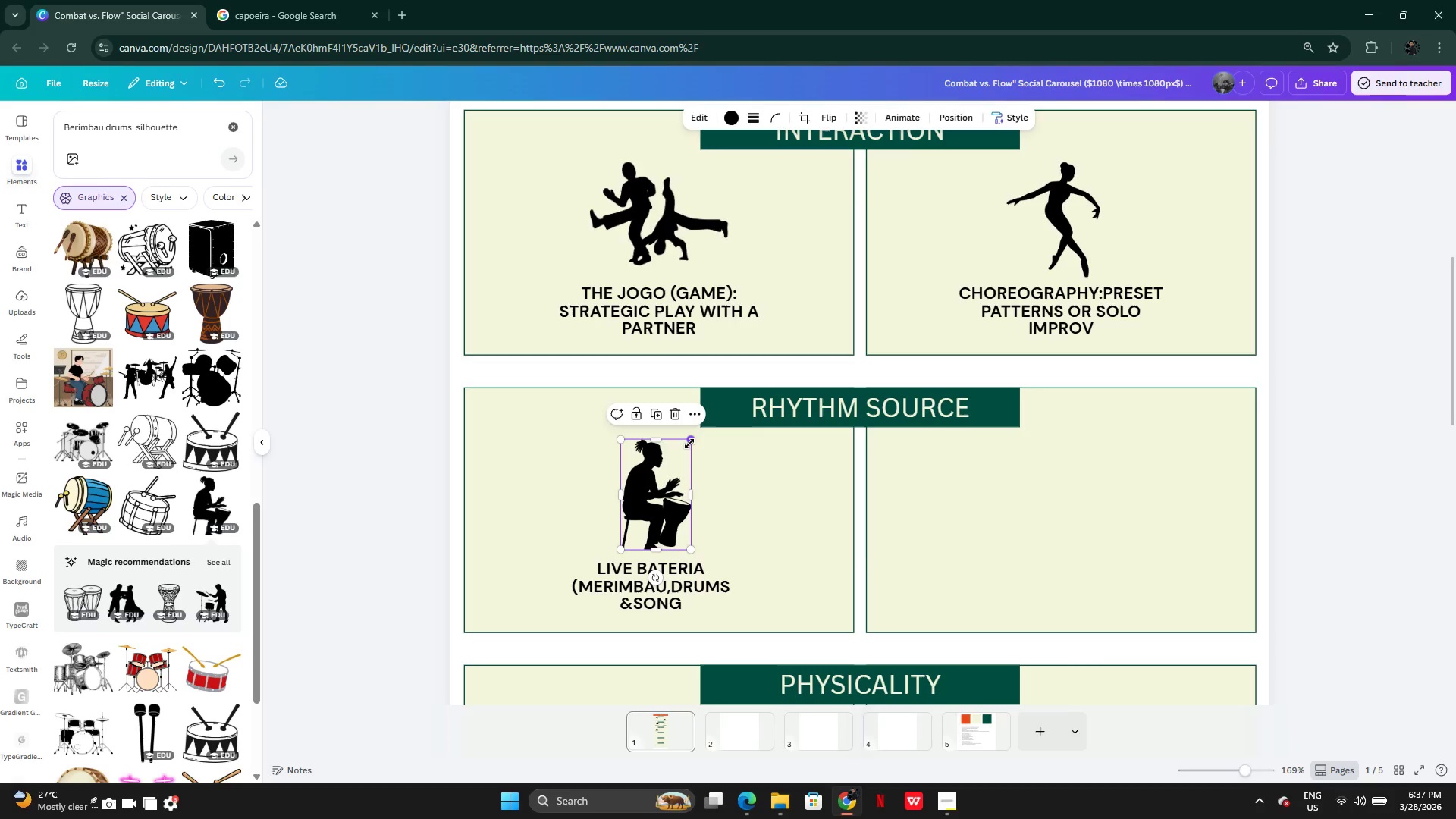 
left_click_drag(start_coordinate=[689, 444], to_coordinate=[685, 449])
 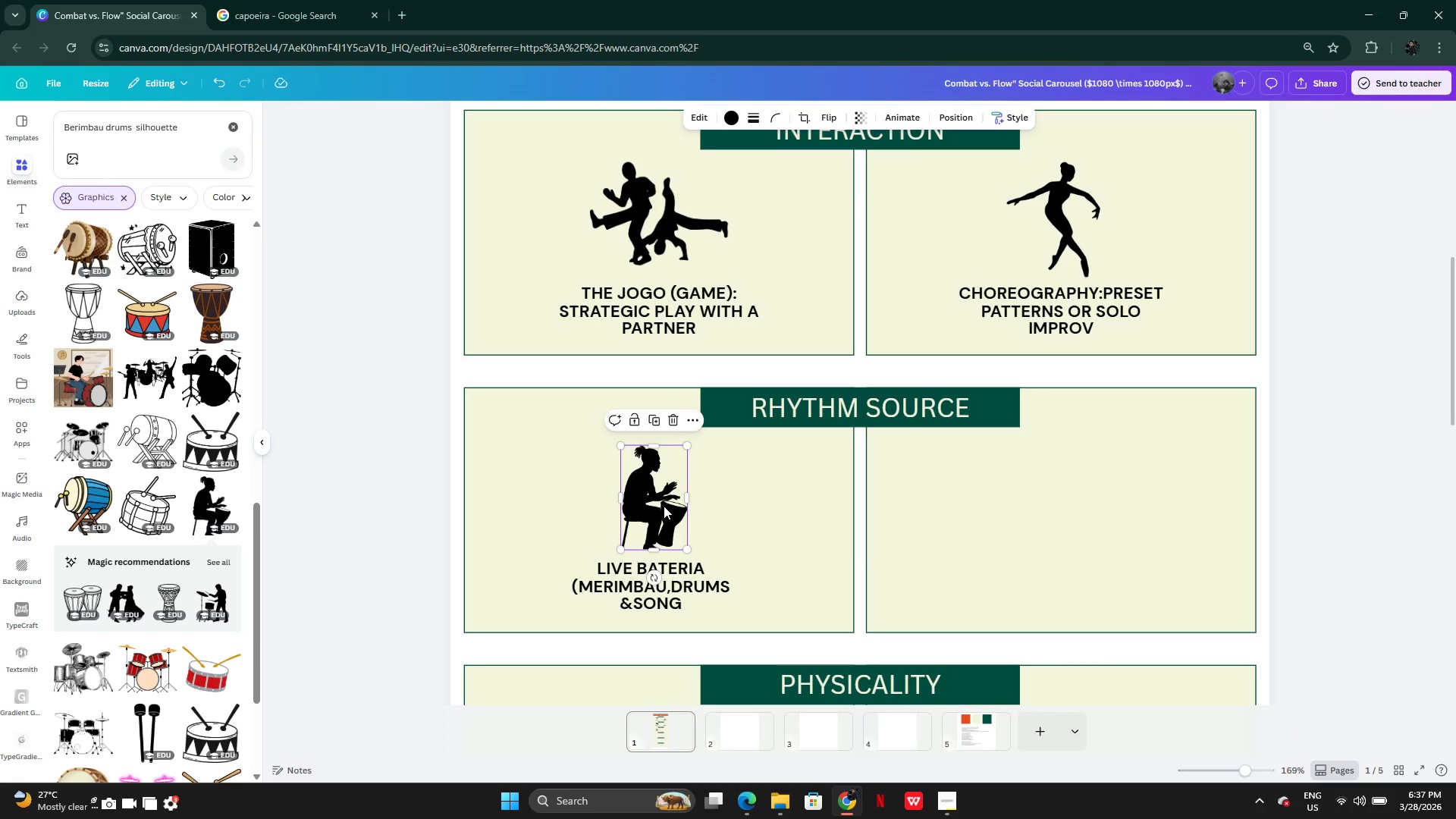 
left_click_drag(start_coordinate=[664, 506], to_coordinate=[664, 499])
 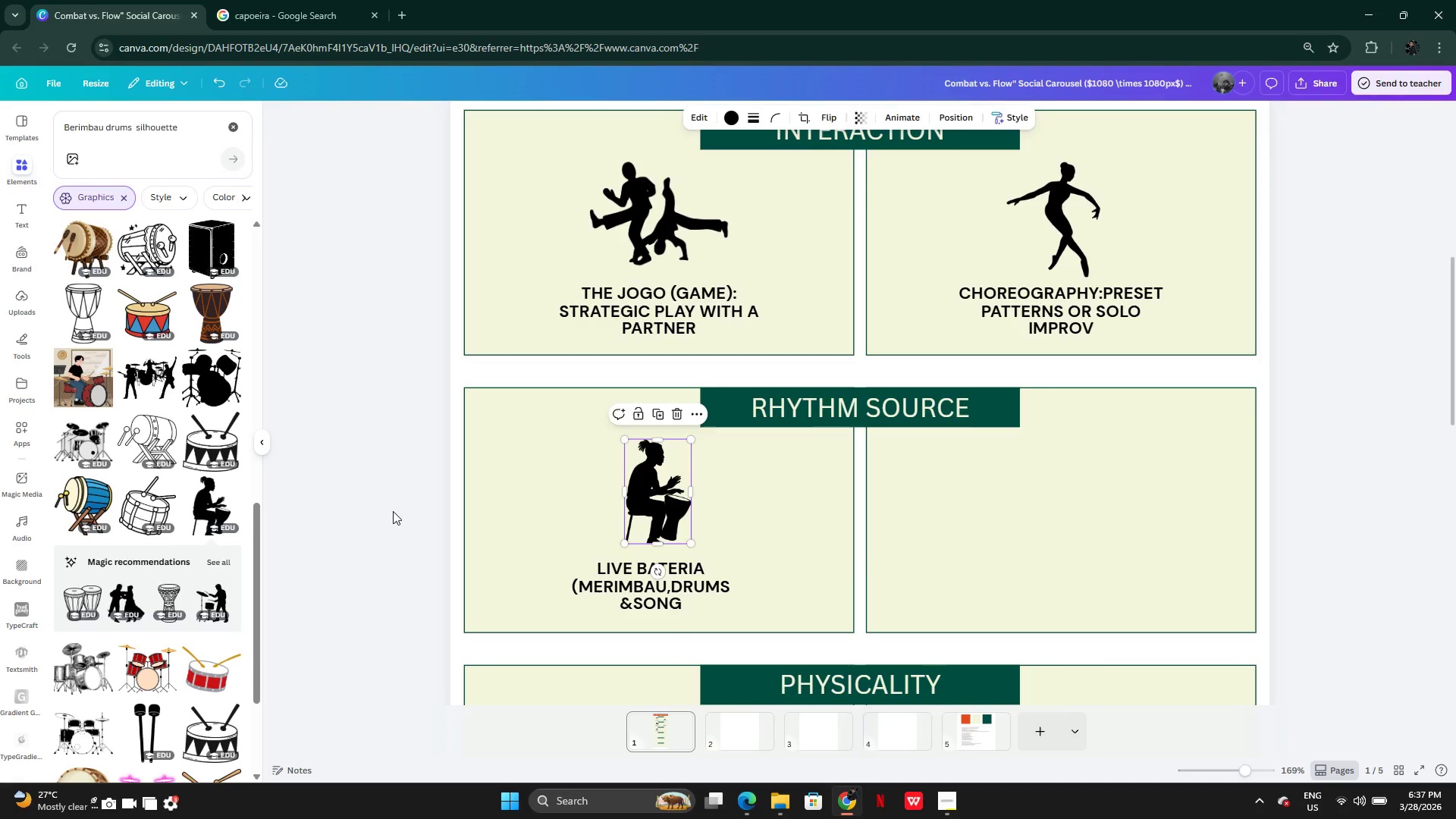 
double_click([393, 511])
 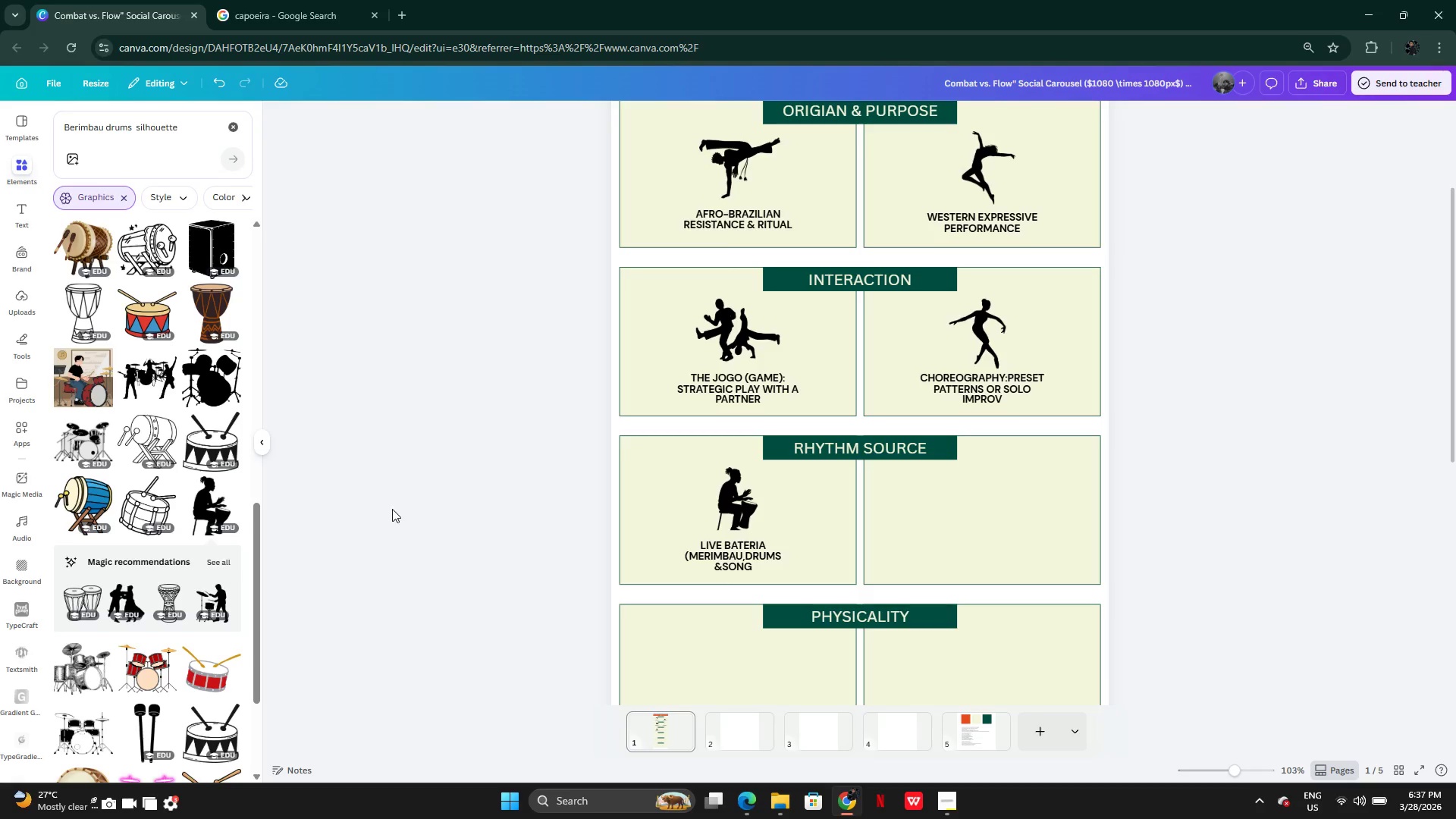 
left_click([746, 558])
 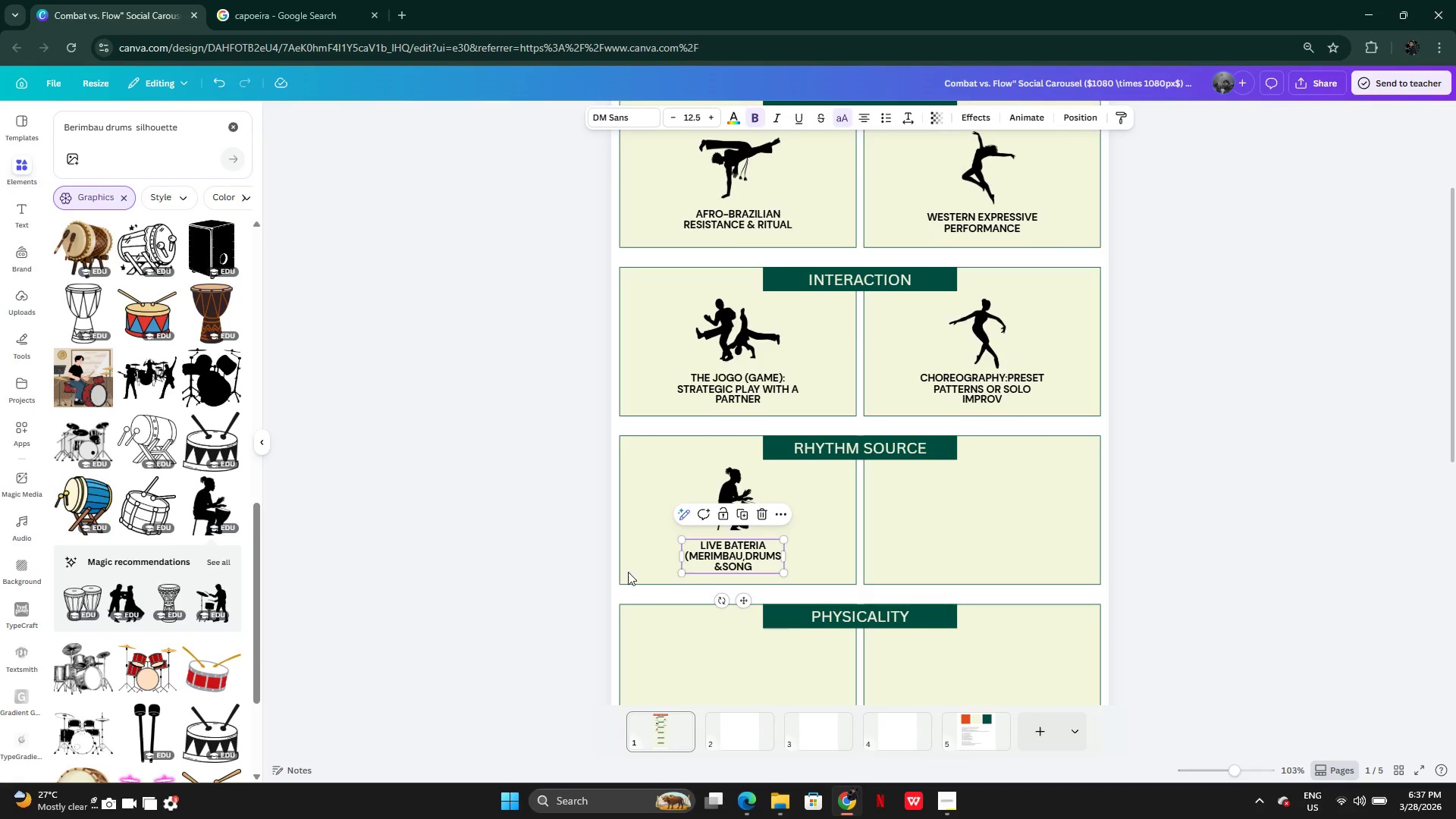 
left_click([540, 559])
 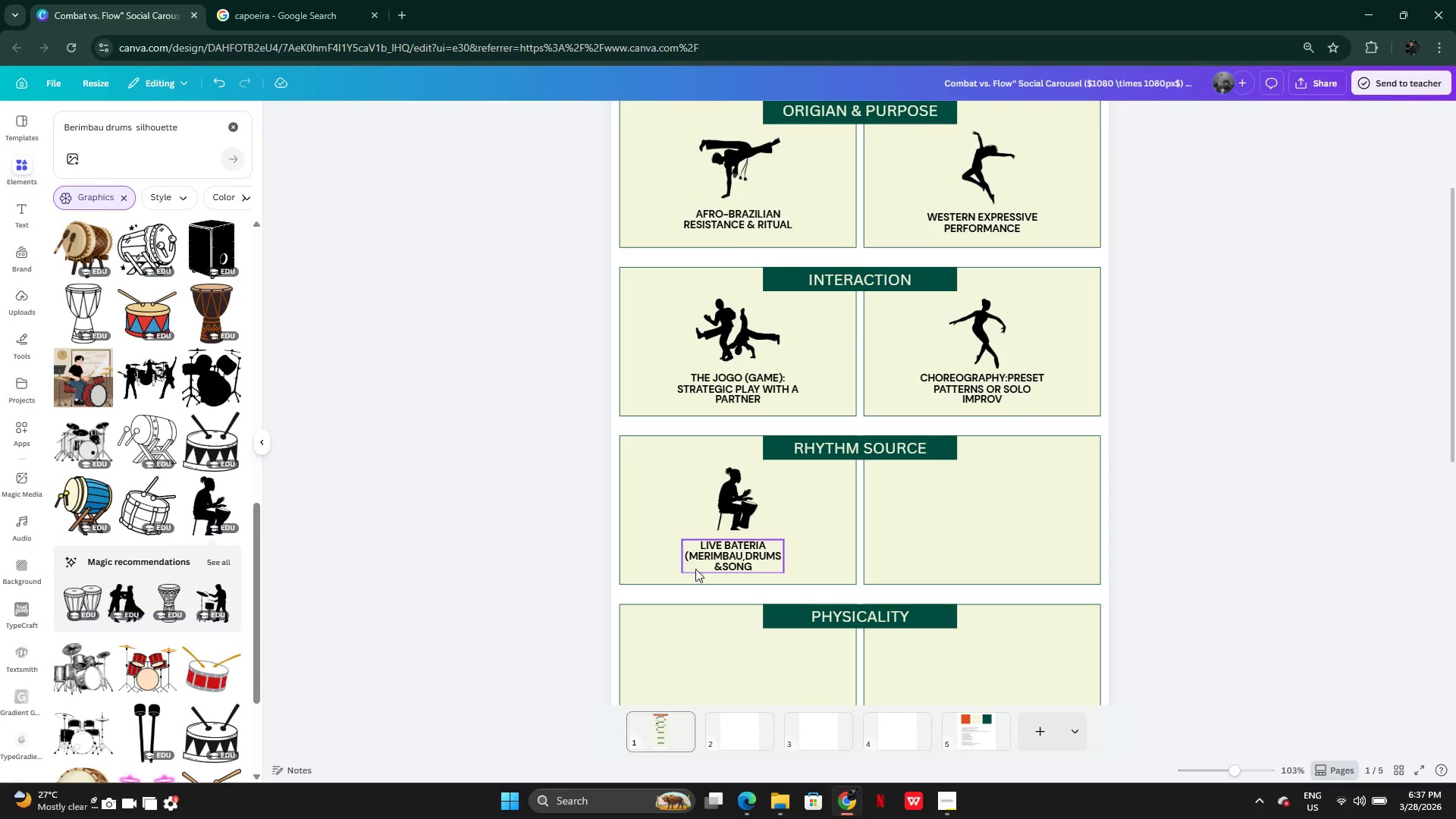 
left_click([755, 566])
 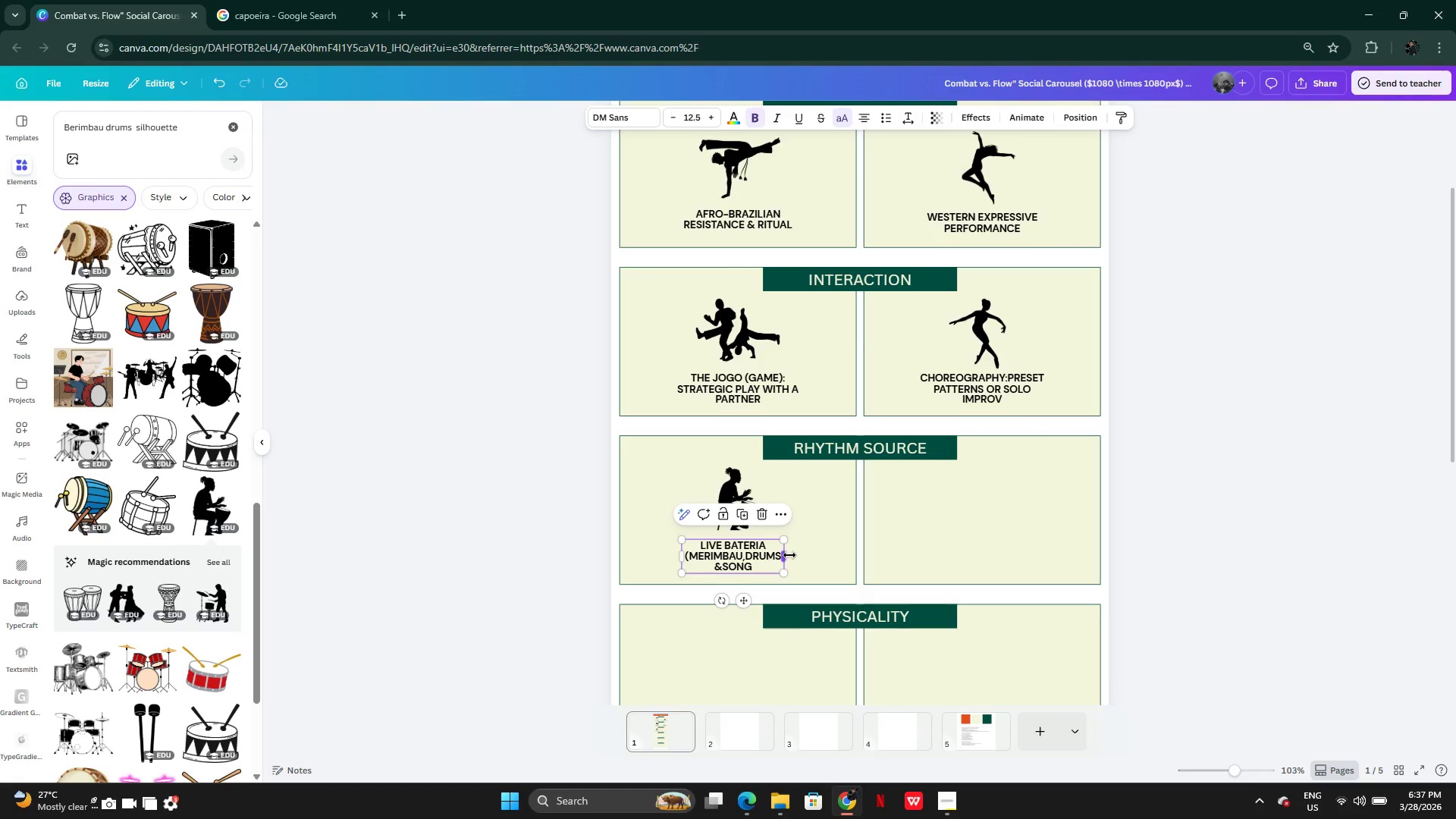 
left_click([789, 555])
 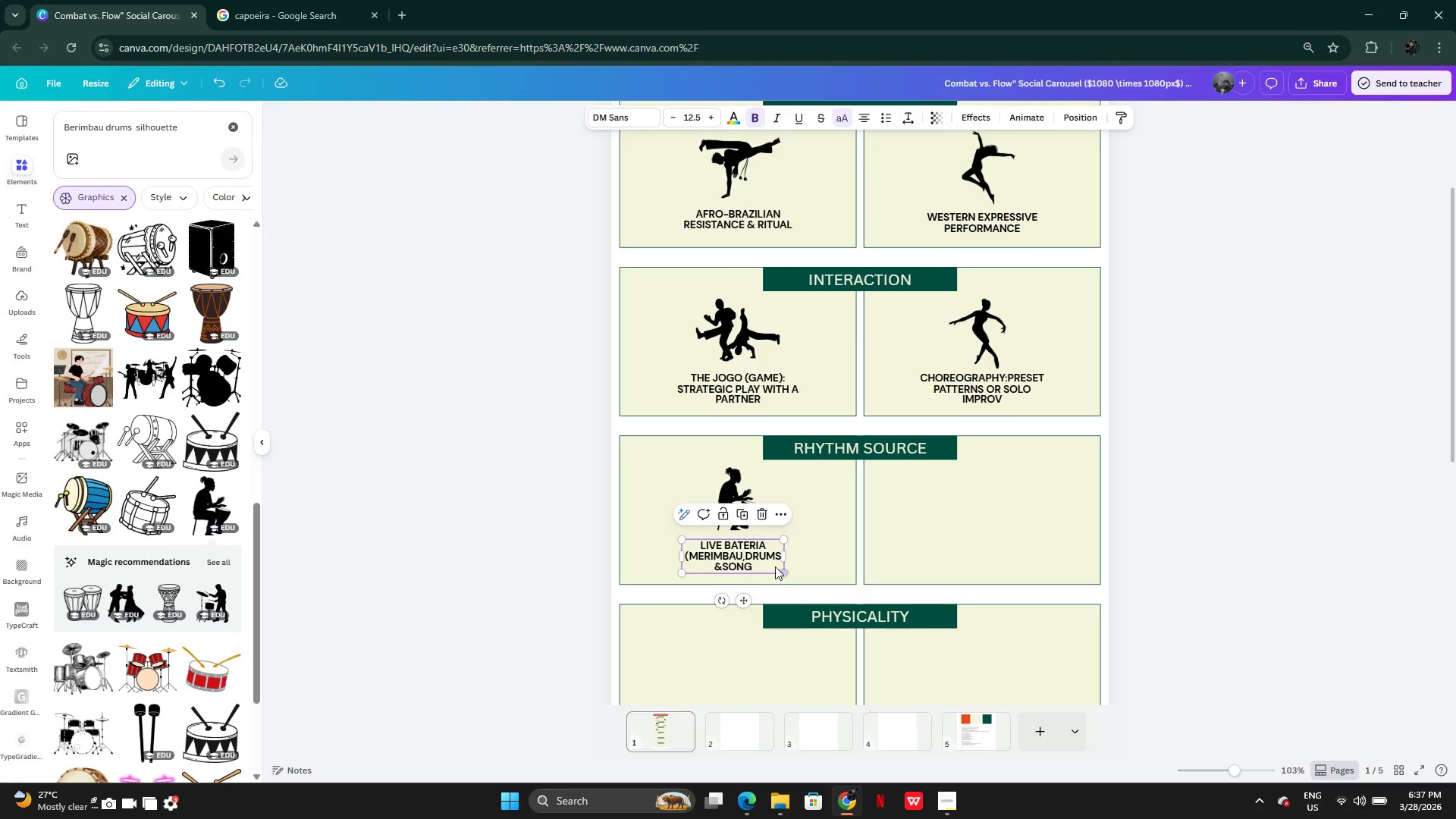 
double_click([754, 565])
 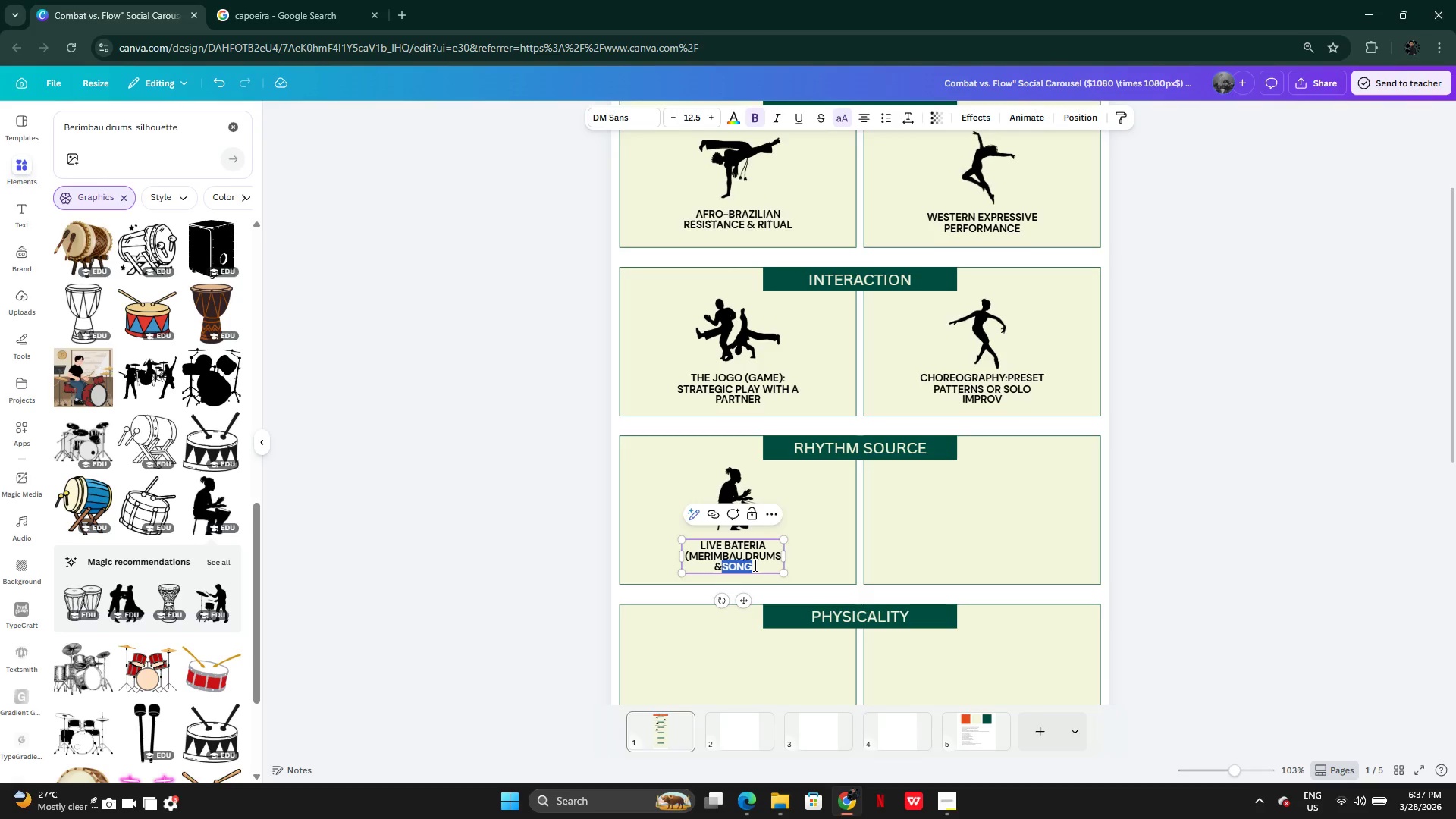 
left_click([754, 565])
 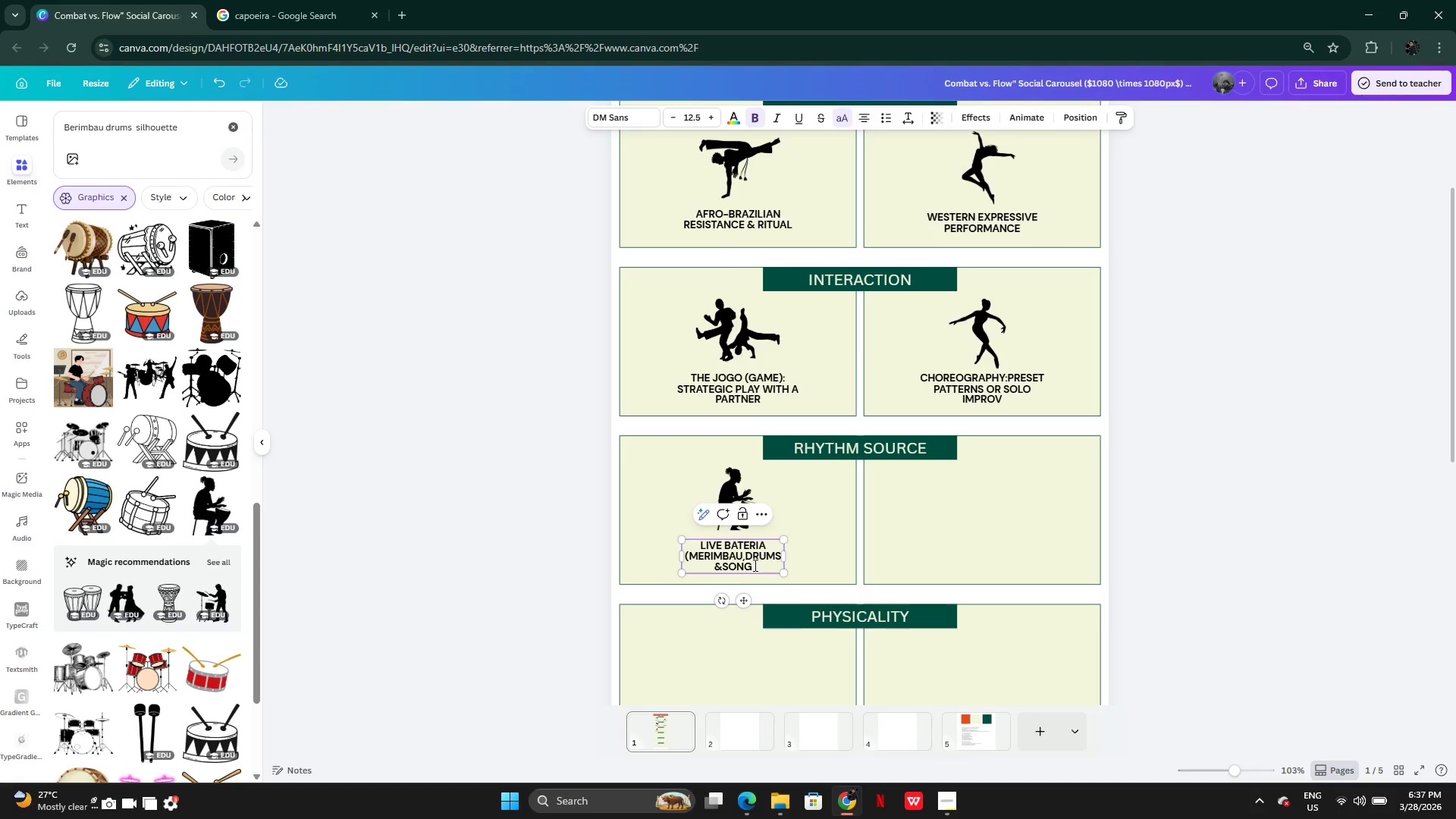 
key(Shift+0)
 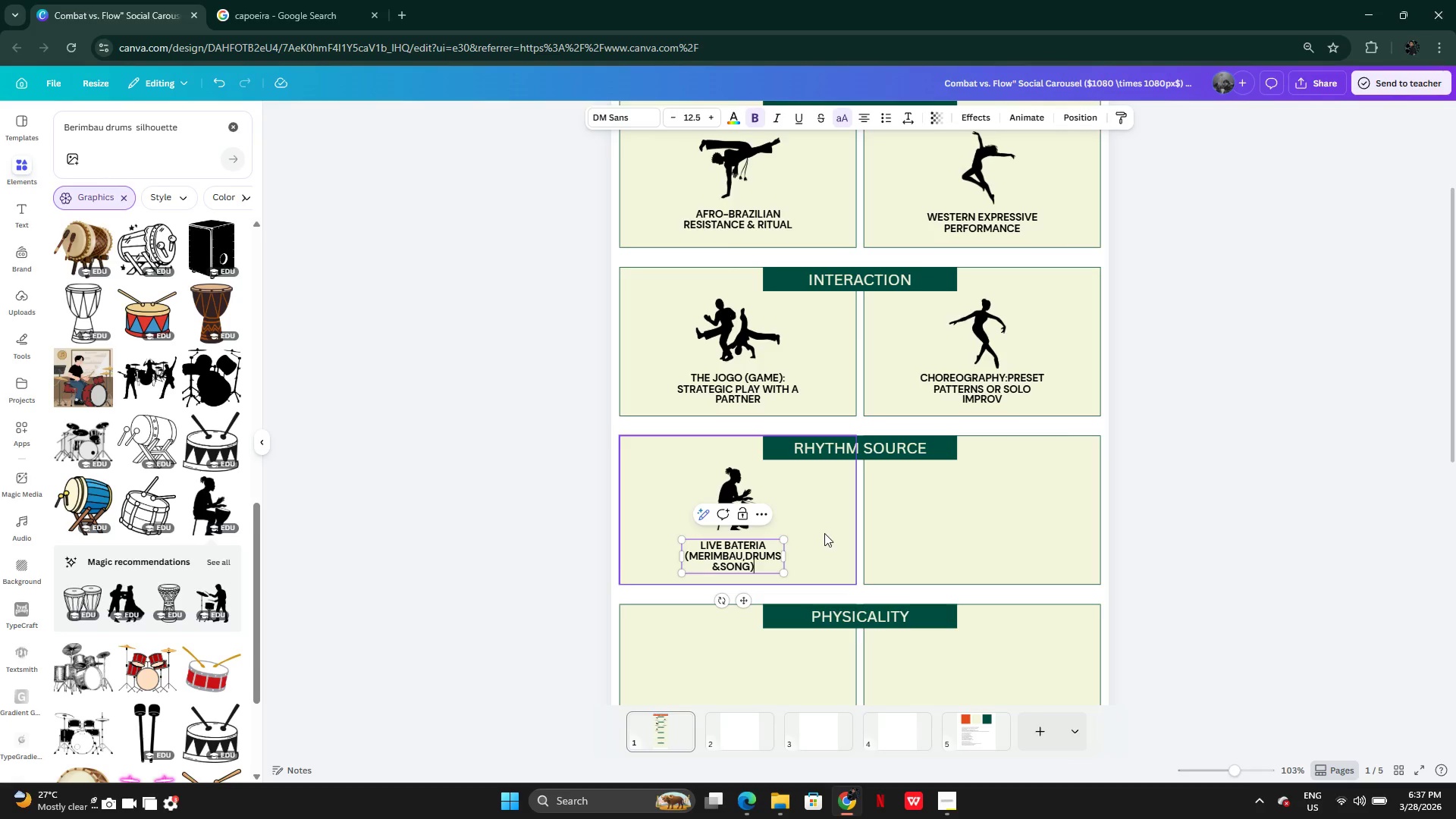 
left_click([817, 549])
 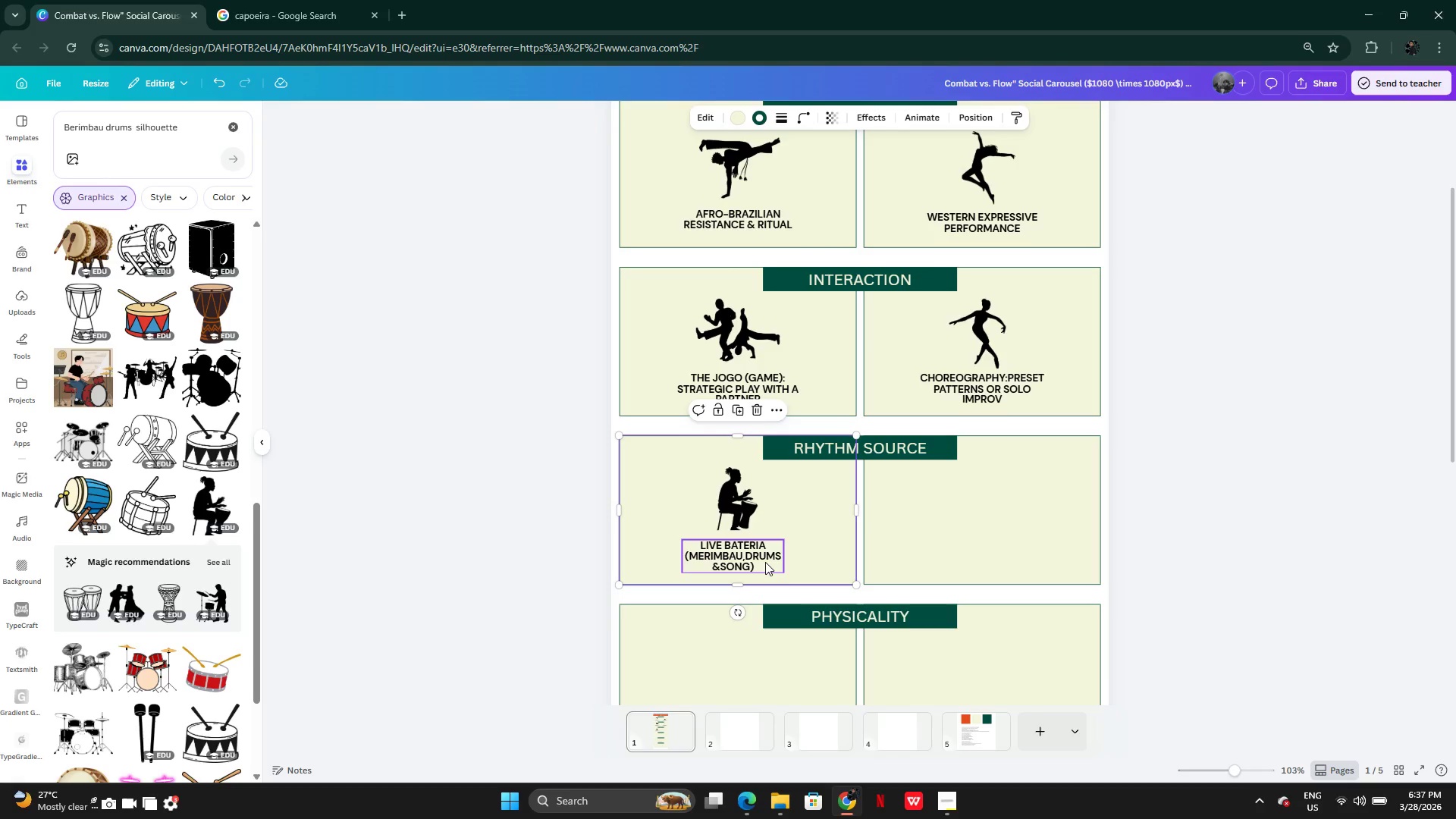 
left_click([764, 562])
 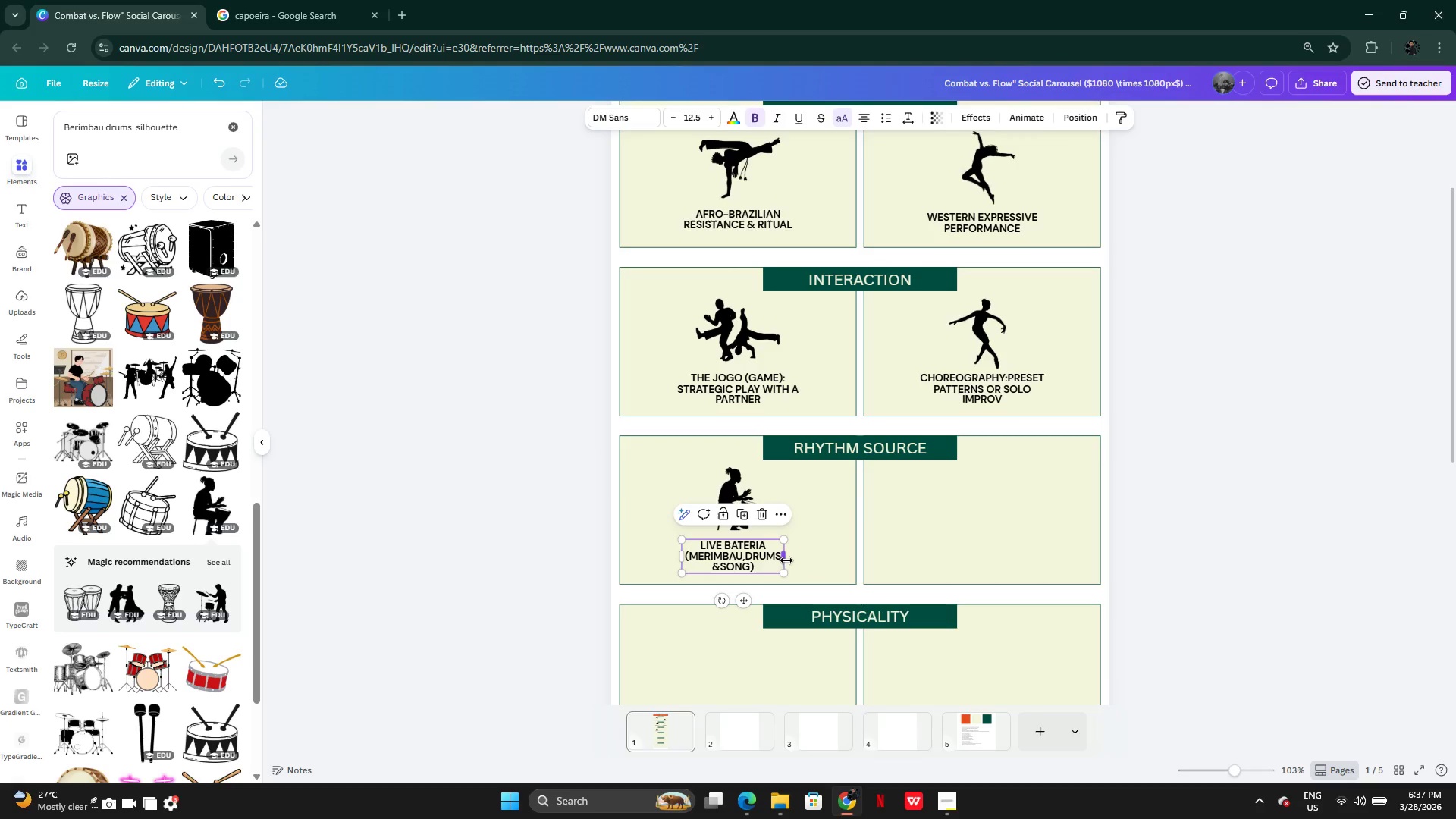 
left_click_drag(start_coordinate=[786, 560], to_coordinate=[833, 560])
 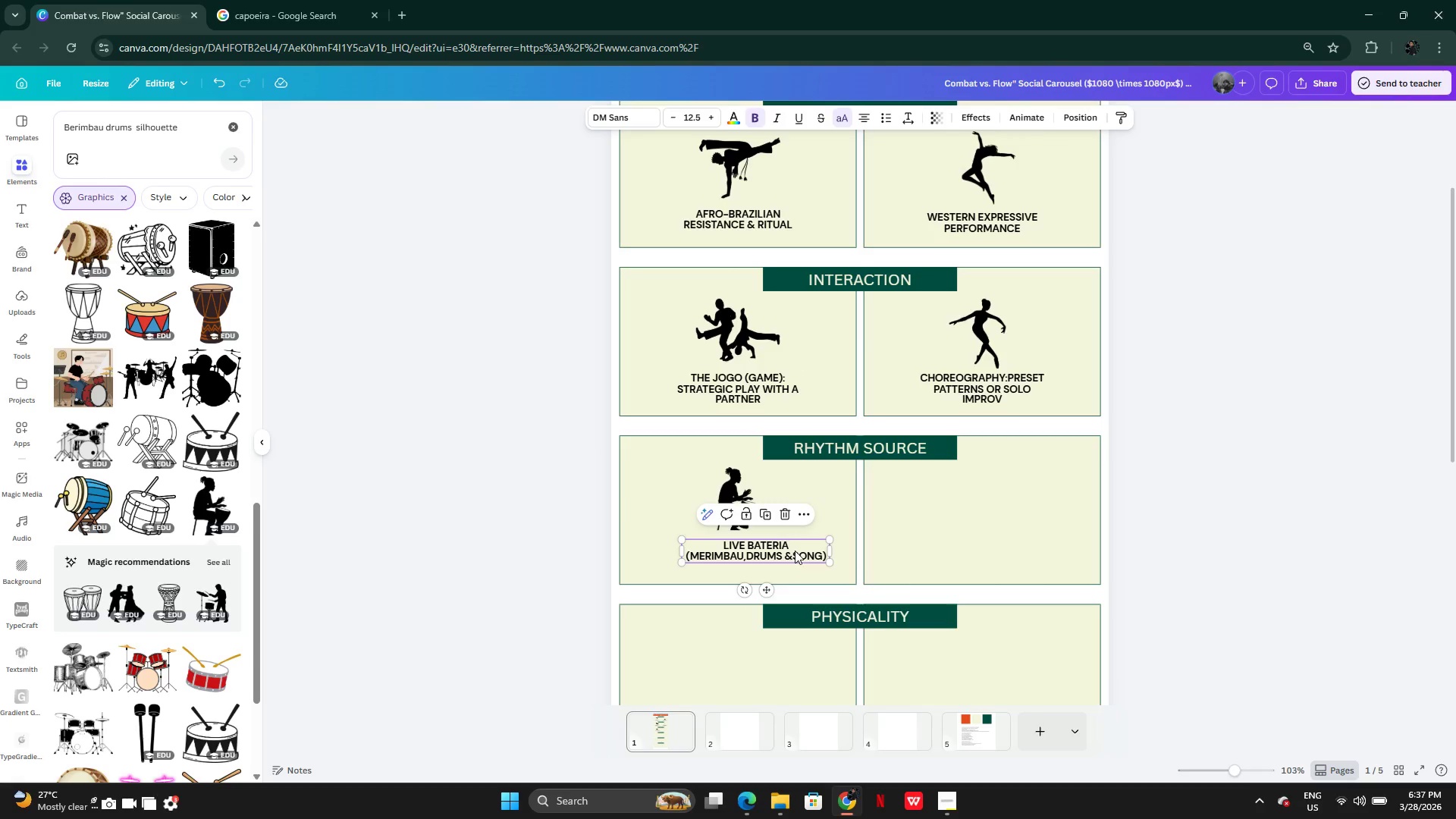 
left_click_drag(start_coordinate=[795, 551], to_coordinate=[768, 554])
 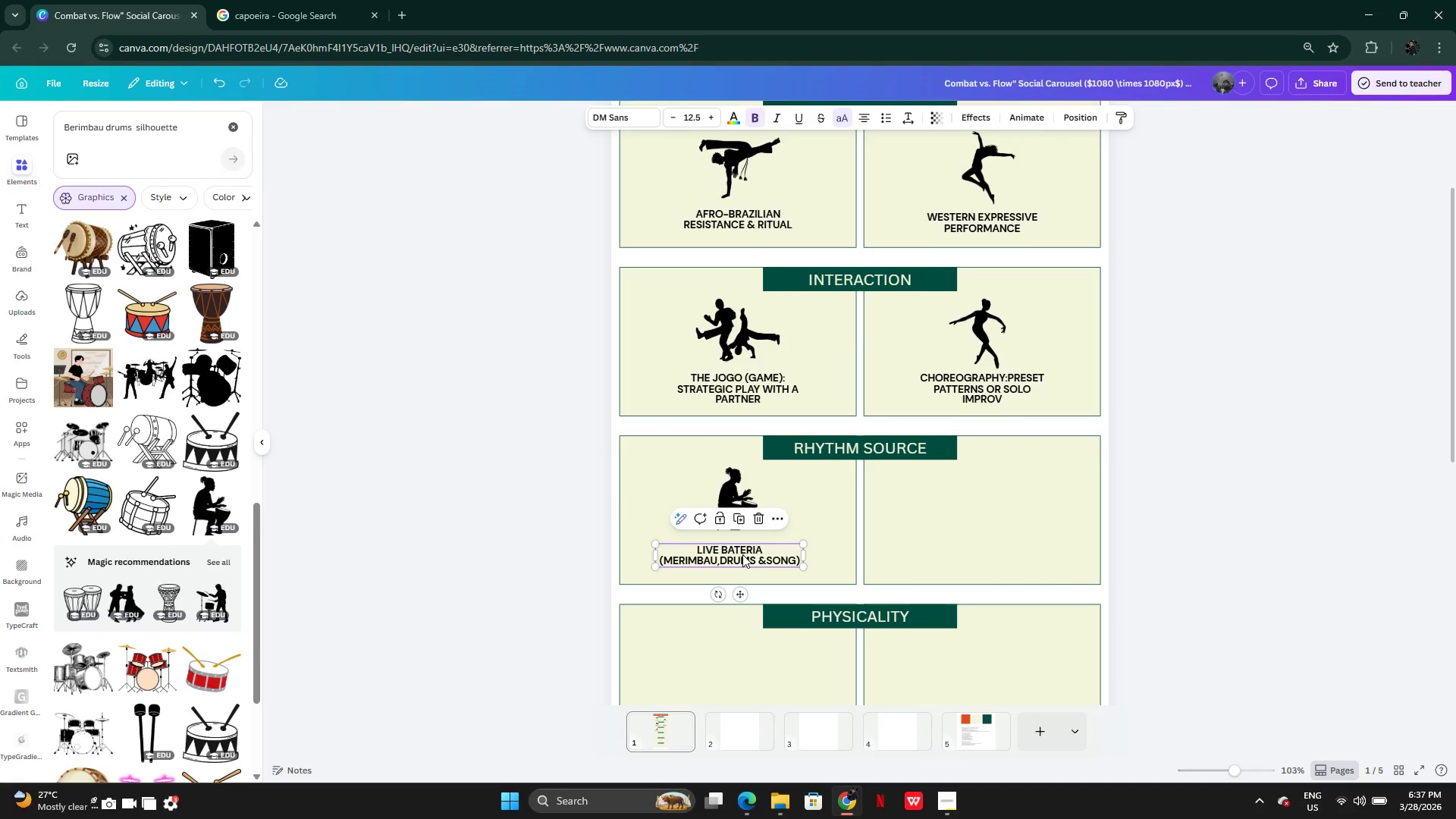 
left_click_drag(start_coordinate=[742, 554], to_coordinate=[747, 554])
 